 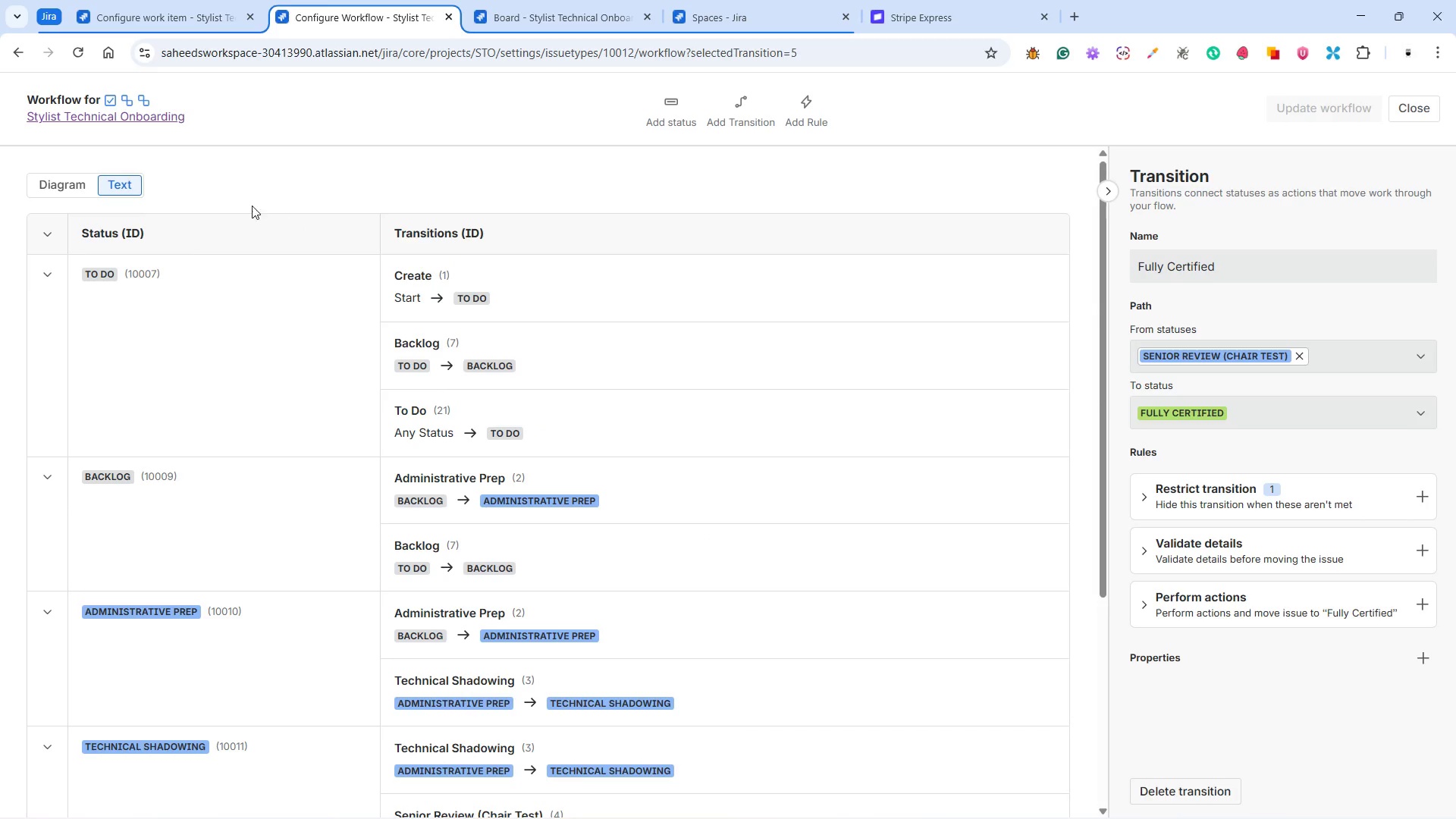 
left_click([83, 118])
 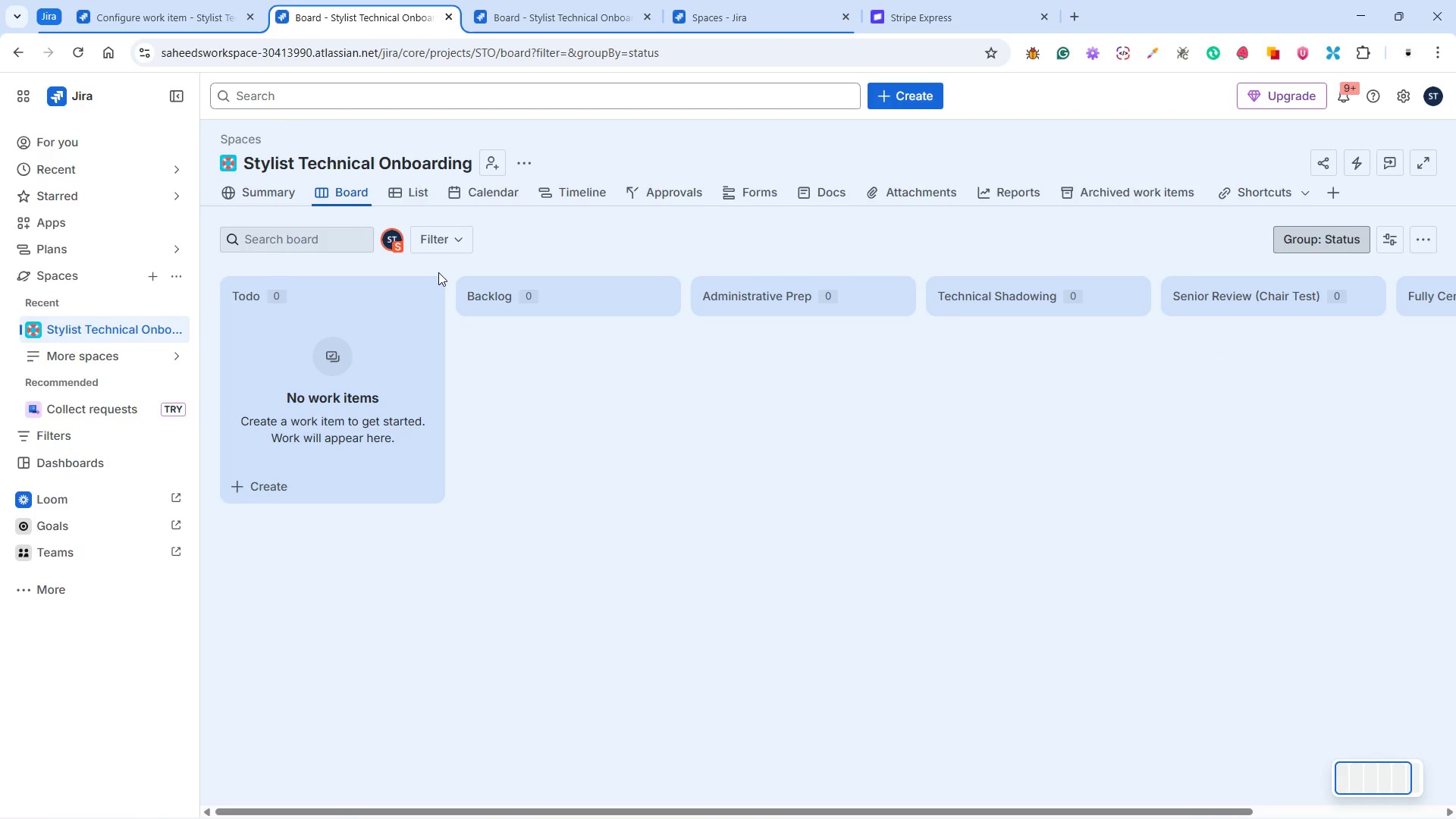 
wait(16.64)
 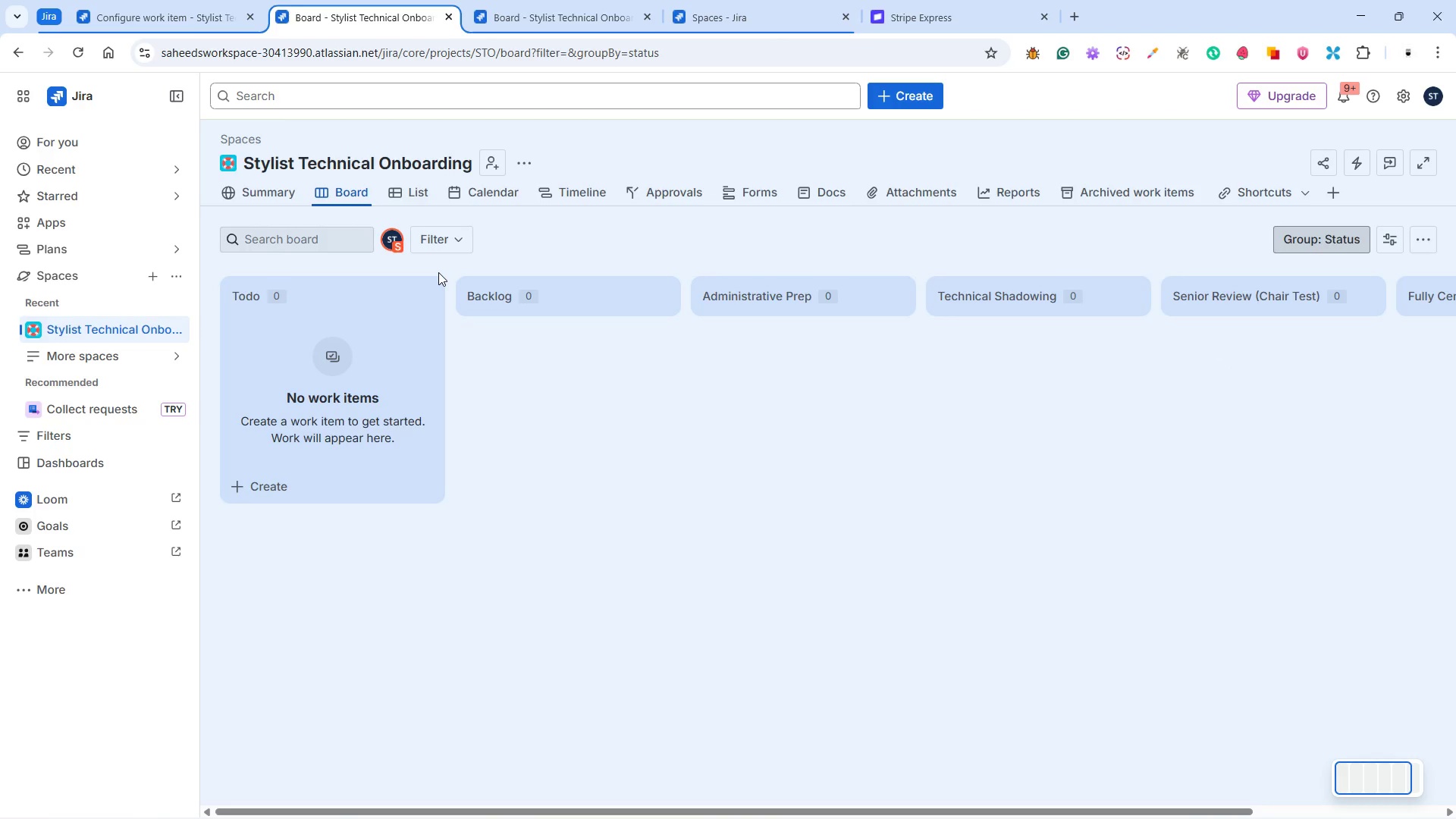 
left_click([727, 192])
 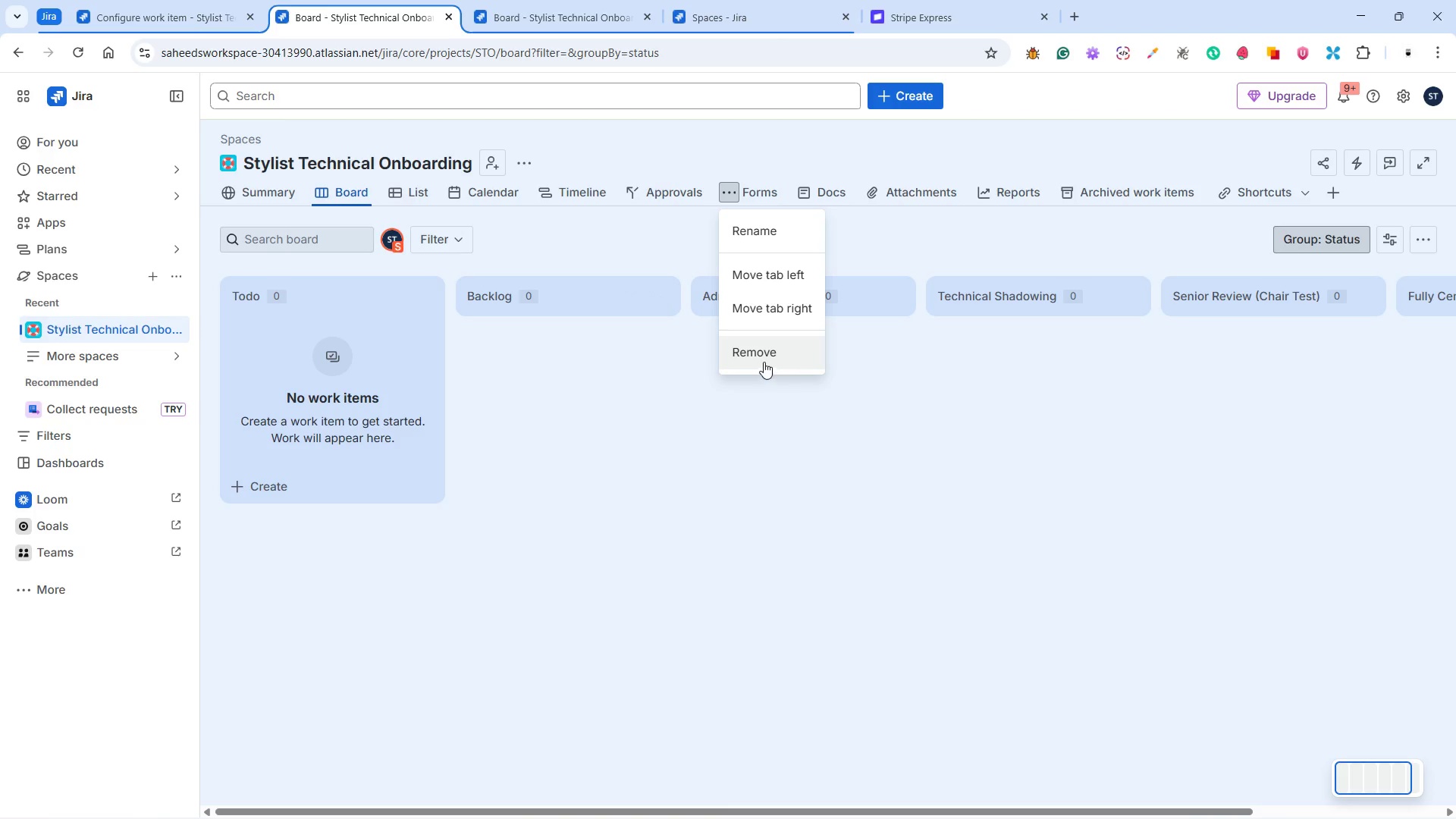 
left_click([765, 350])
 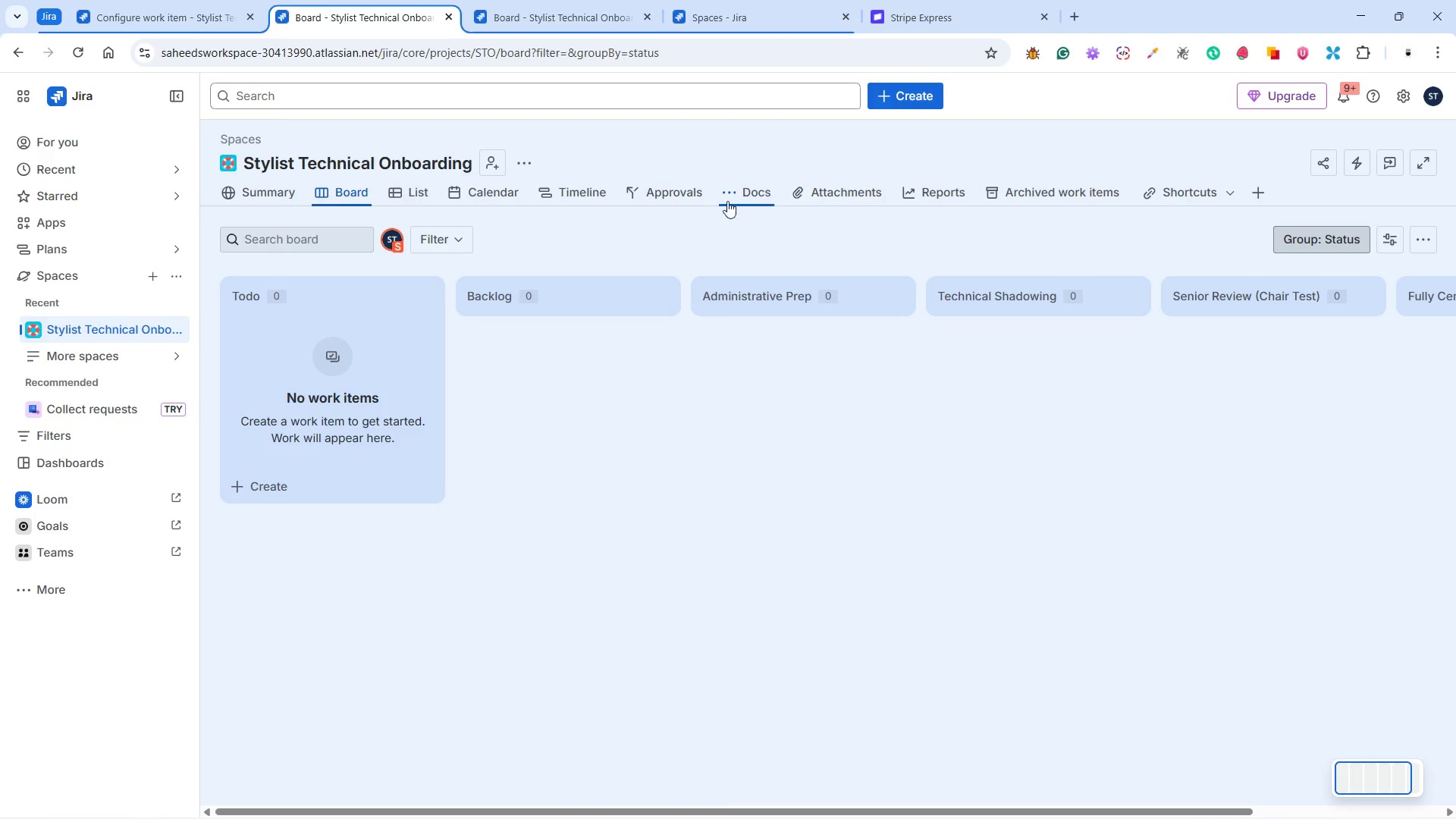 
left_click([724, 192])
 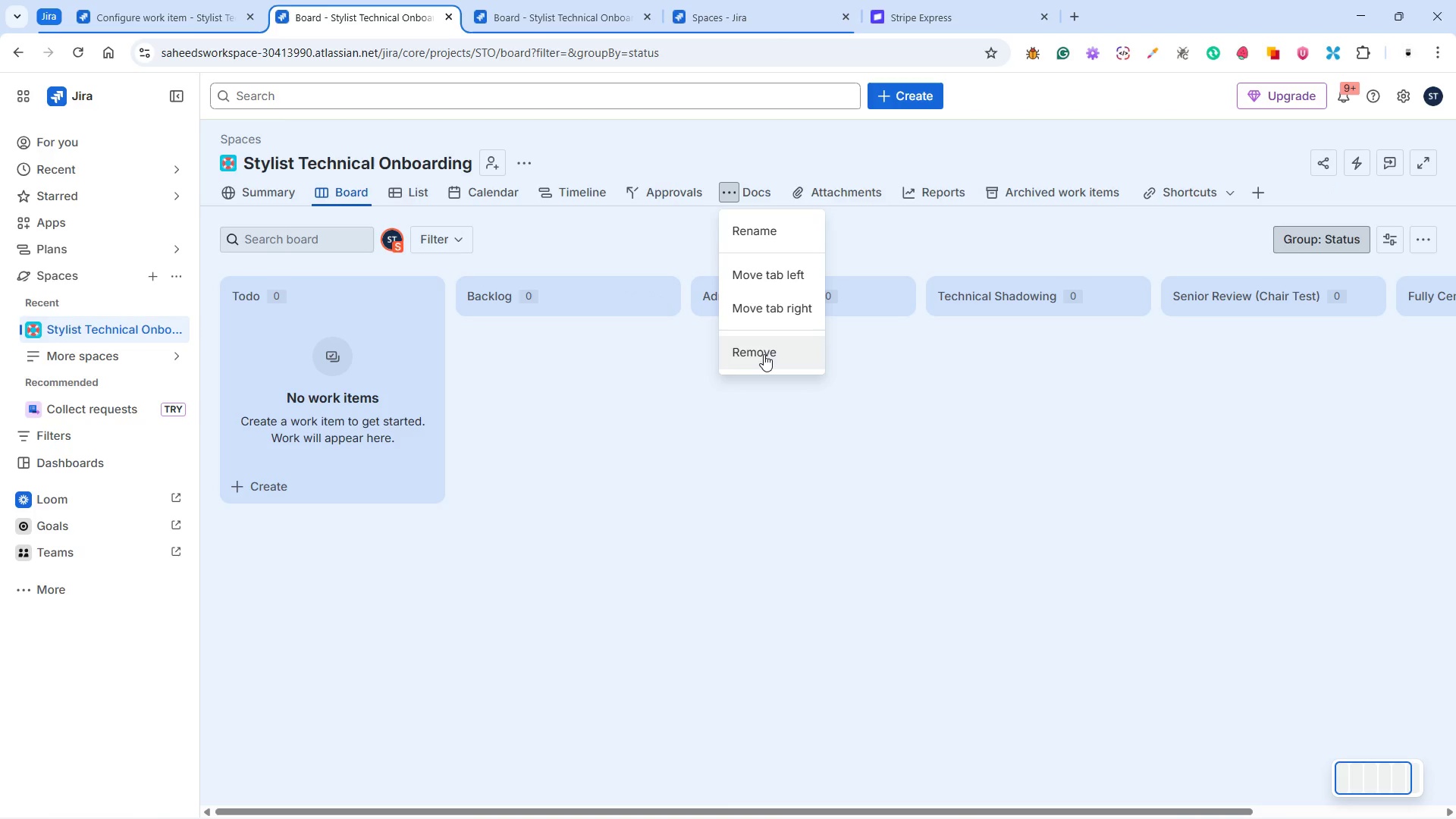 
left_click([764, 354])
 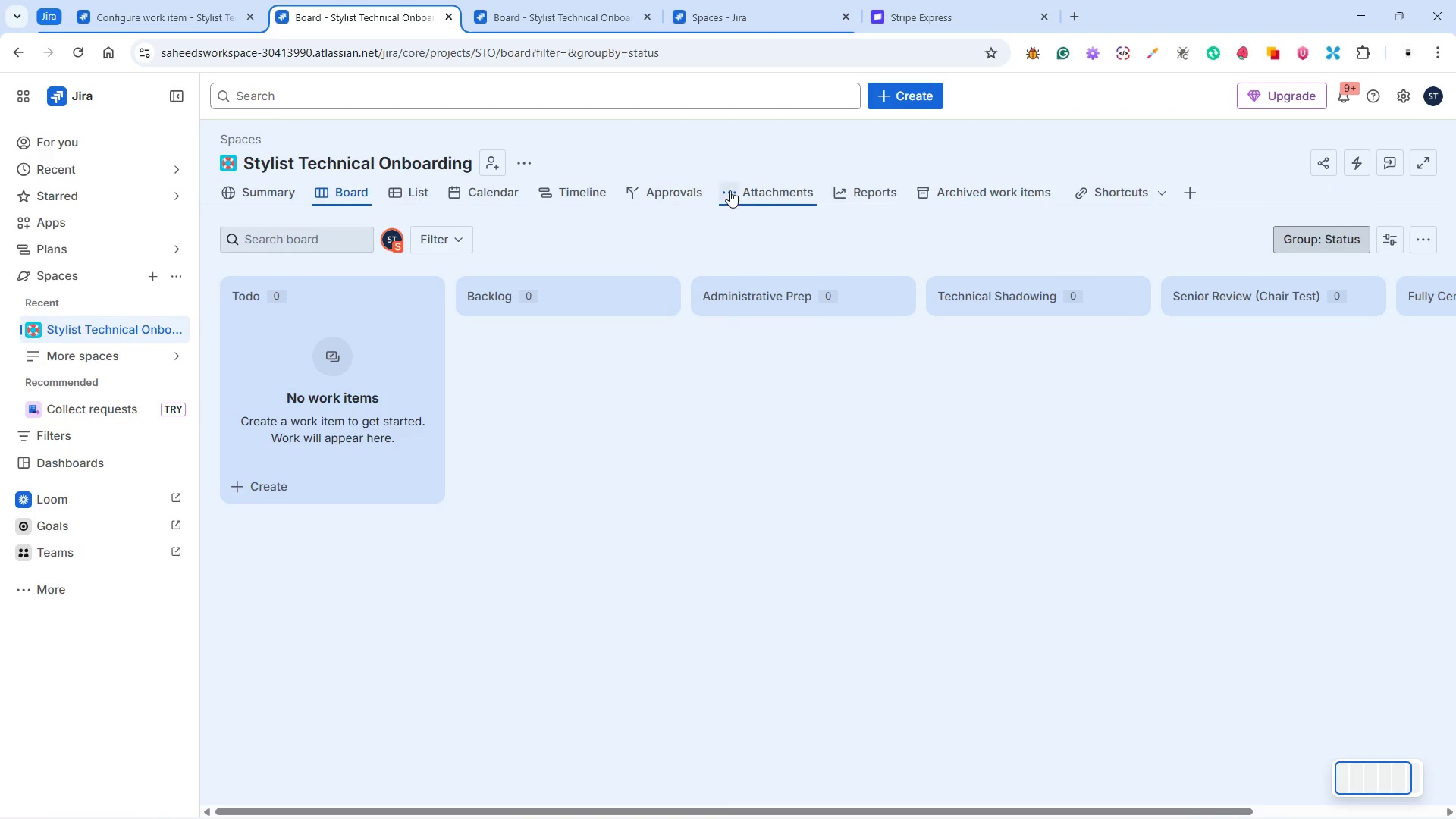 
left_click([727, 186])
 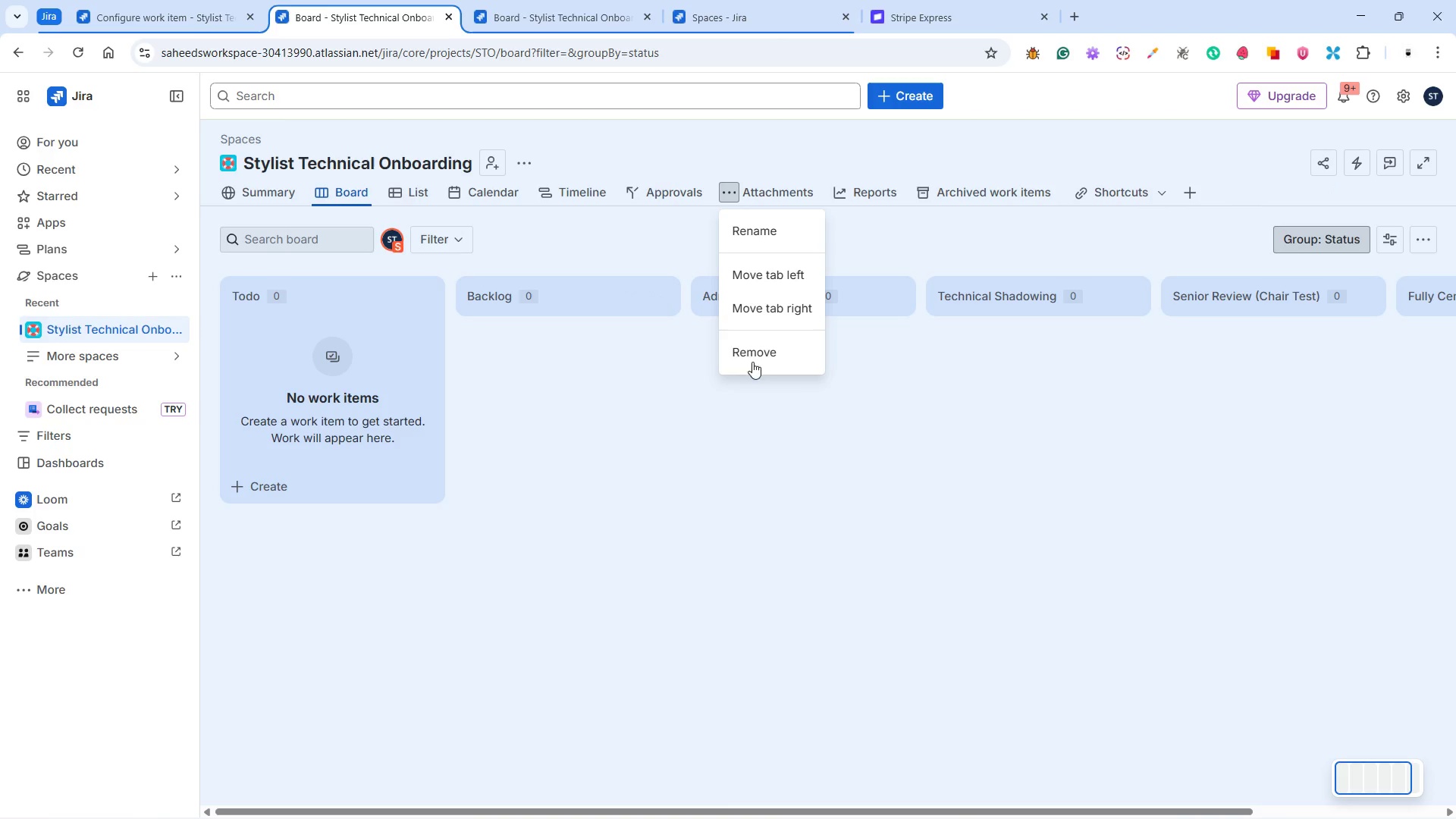 
left_click([752, 351])
 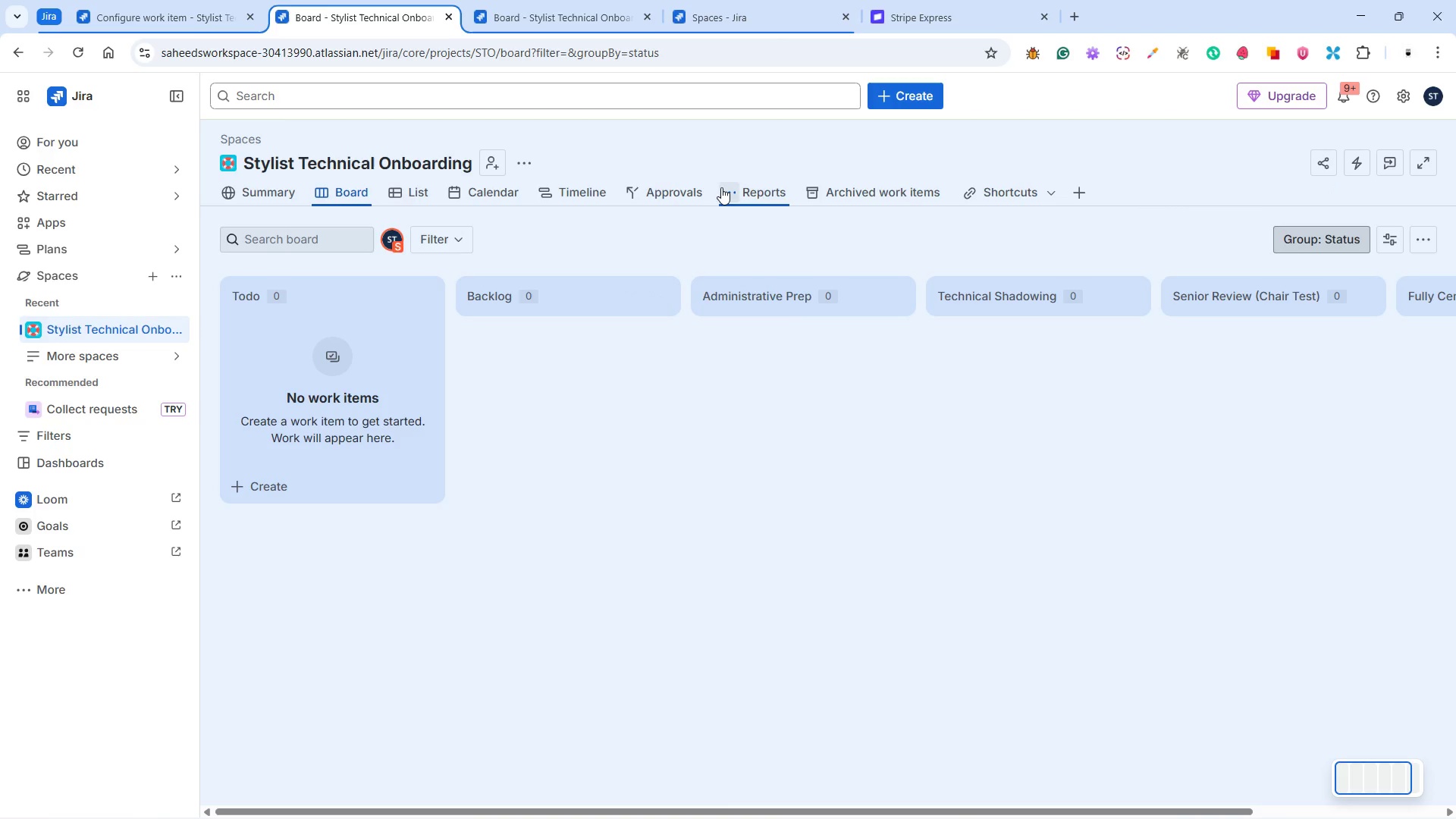 
left_click([721, 188])
 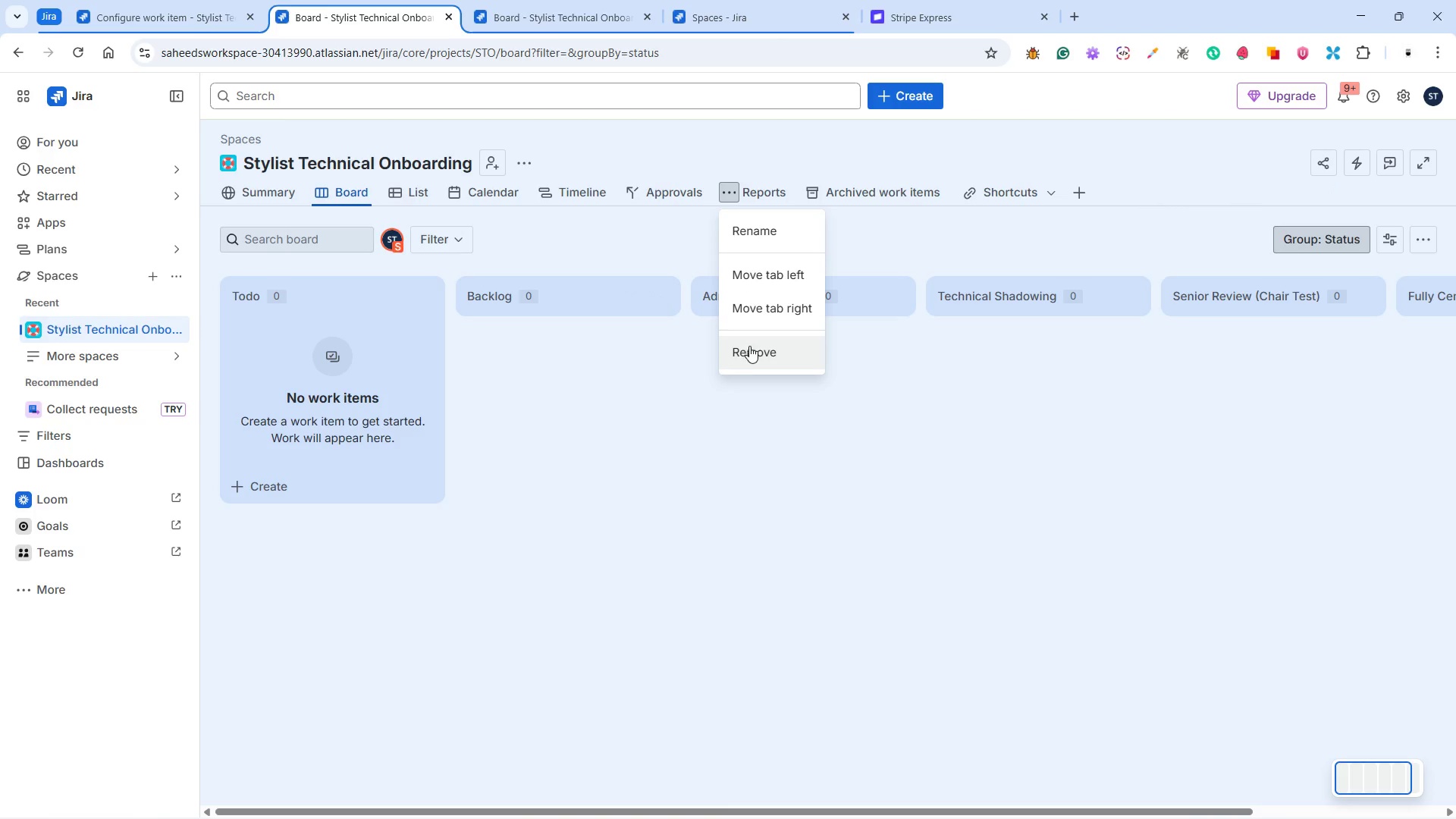 
left_click([749, 351])
 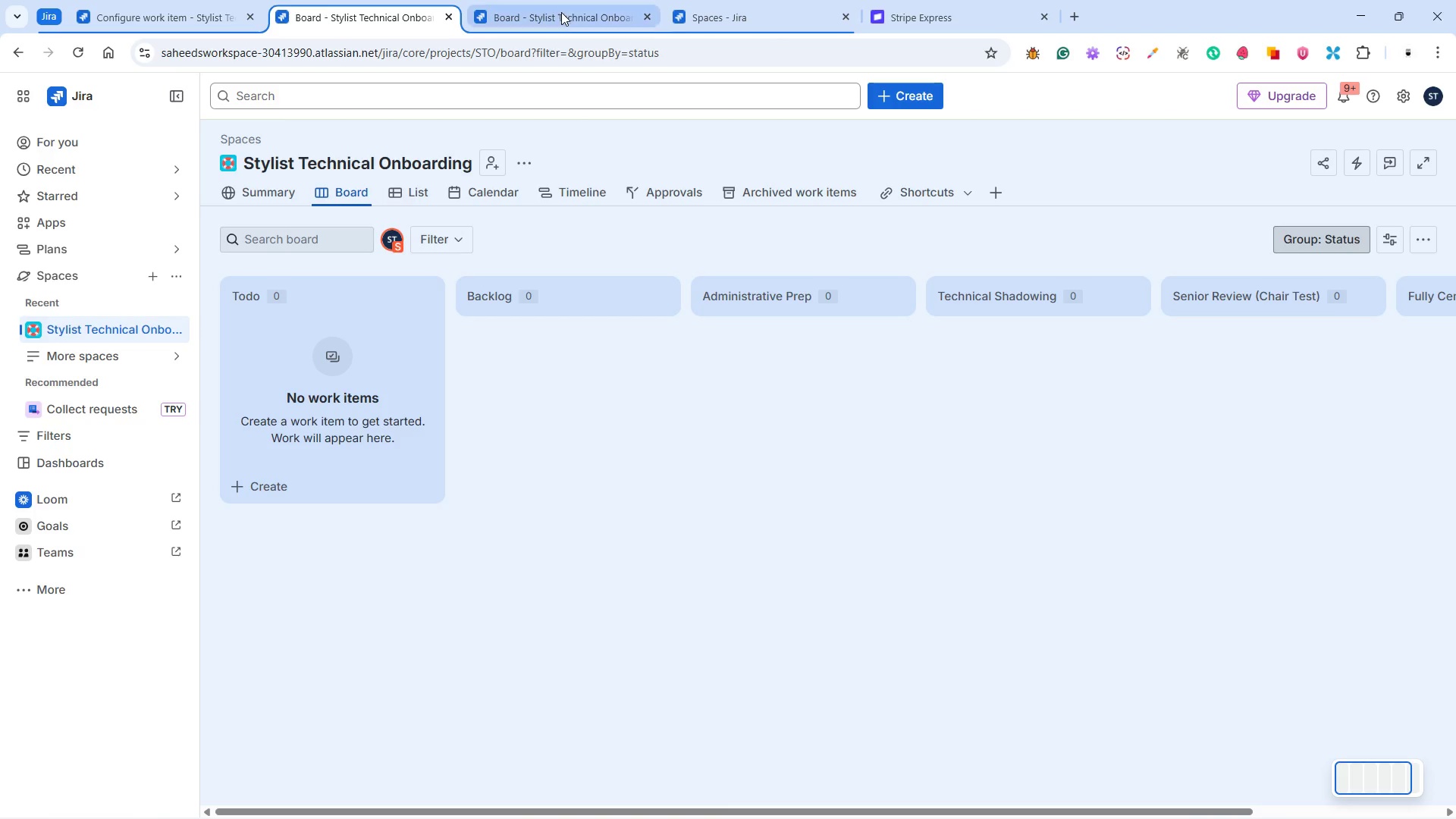 
left_click([560, 12])
 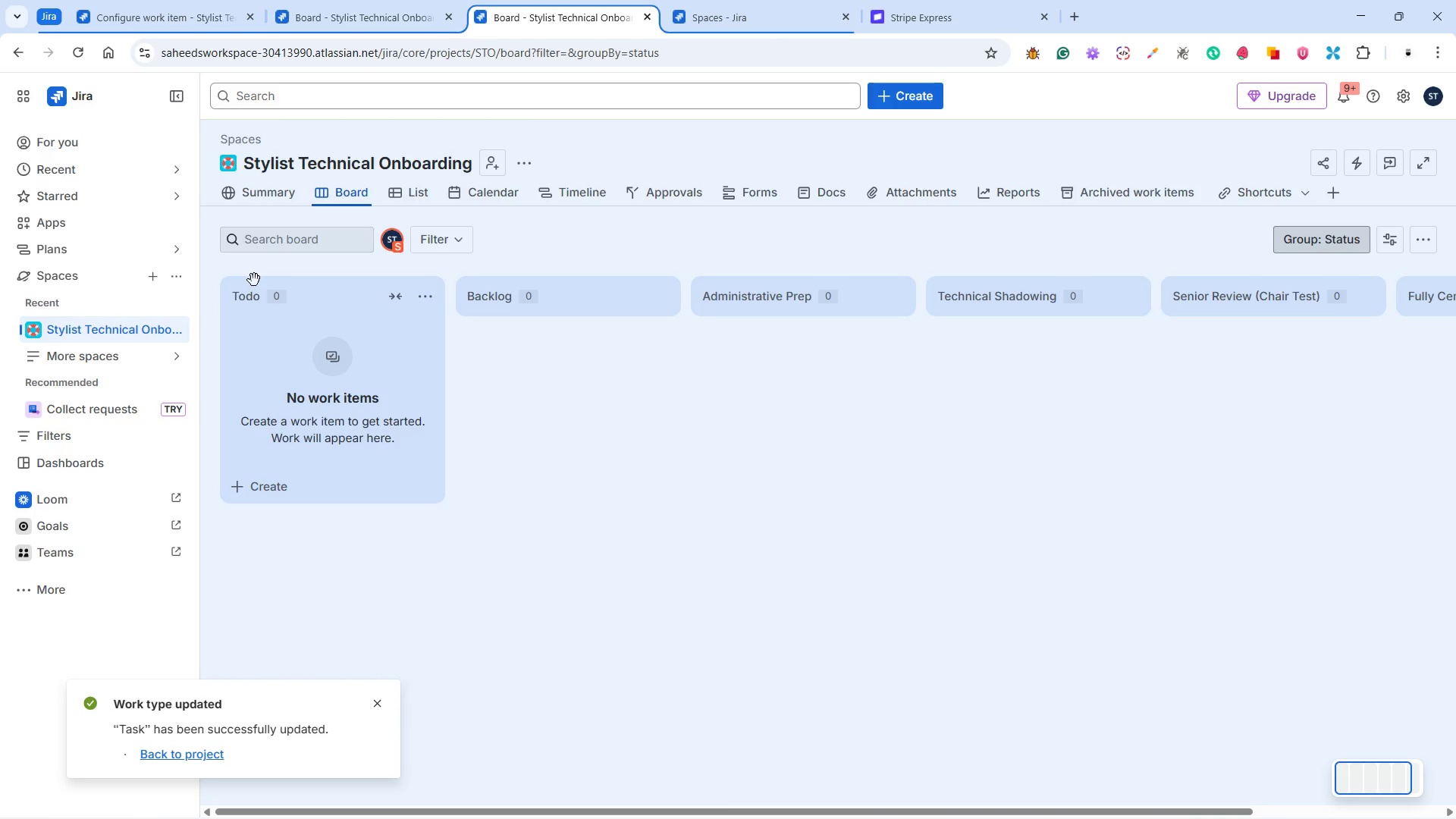 
wait(13.33)
 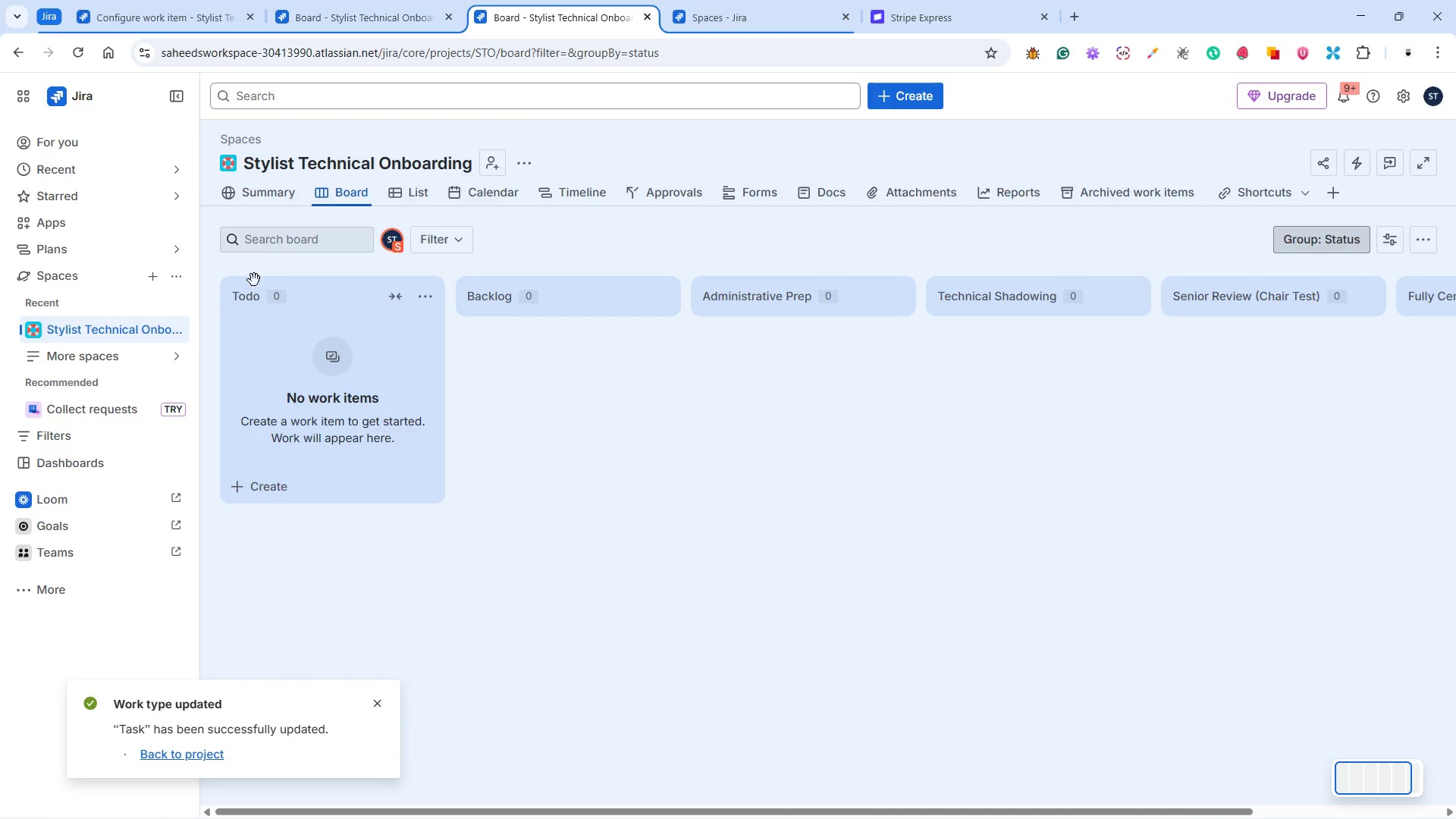 
left_click([1405, 93])
 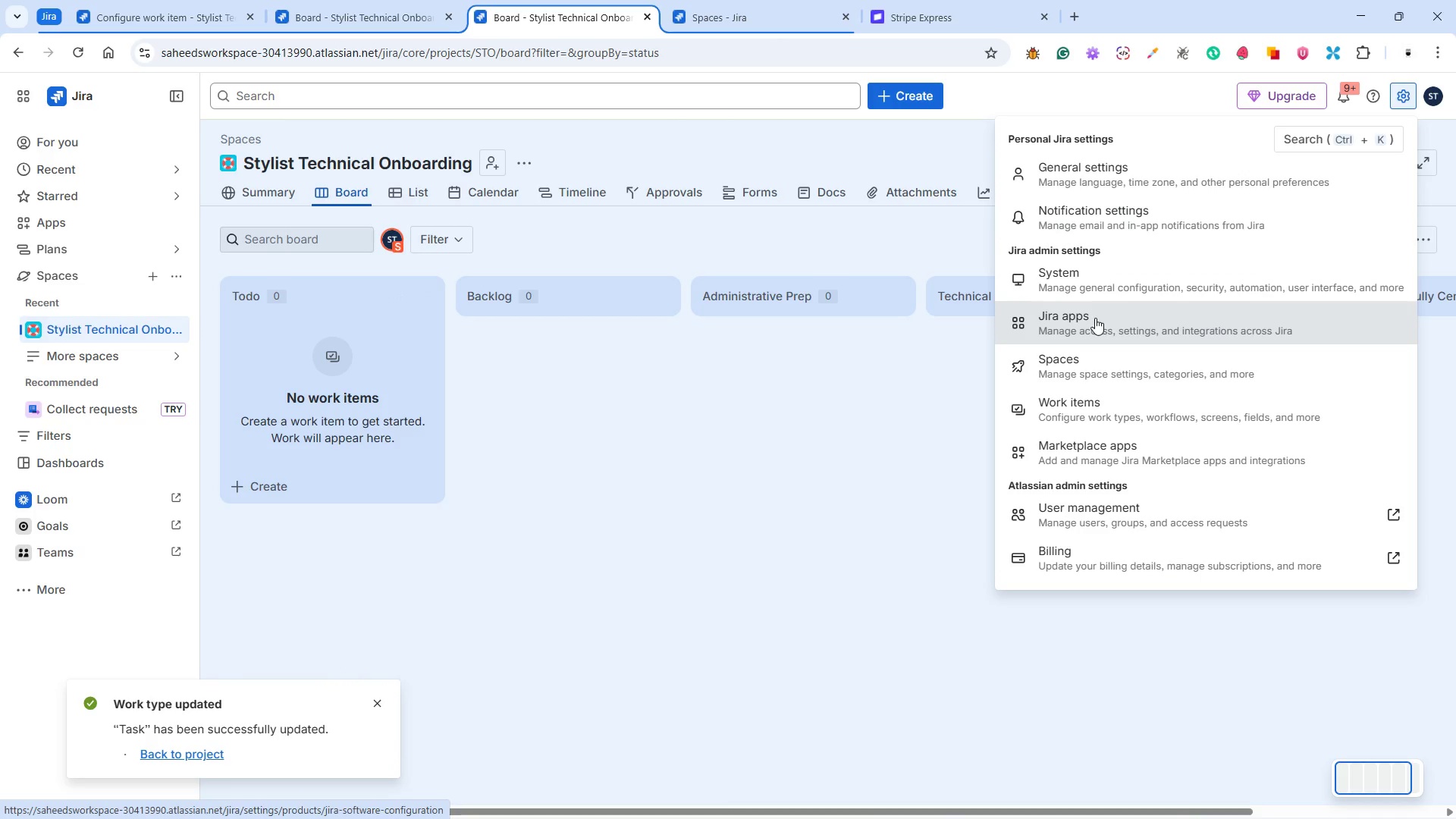 
left_click([1095, 318])
 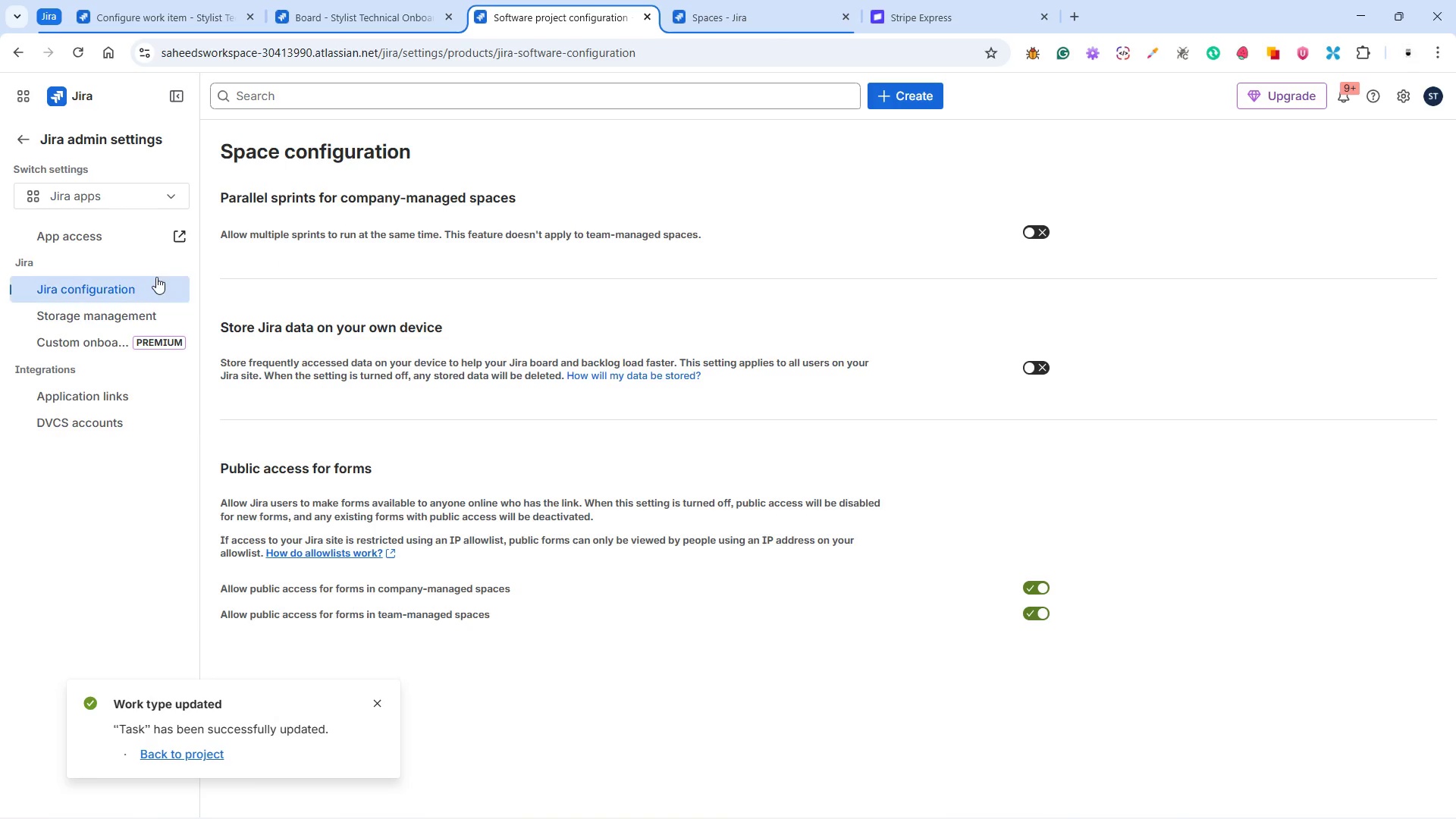 
left_click([118, 196])
 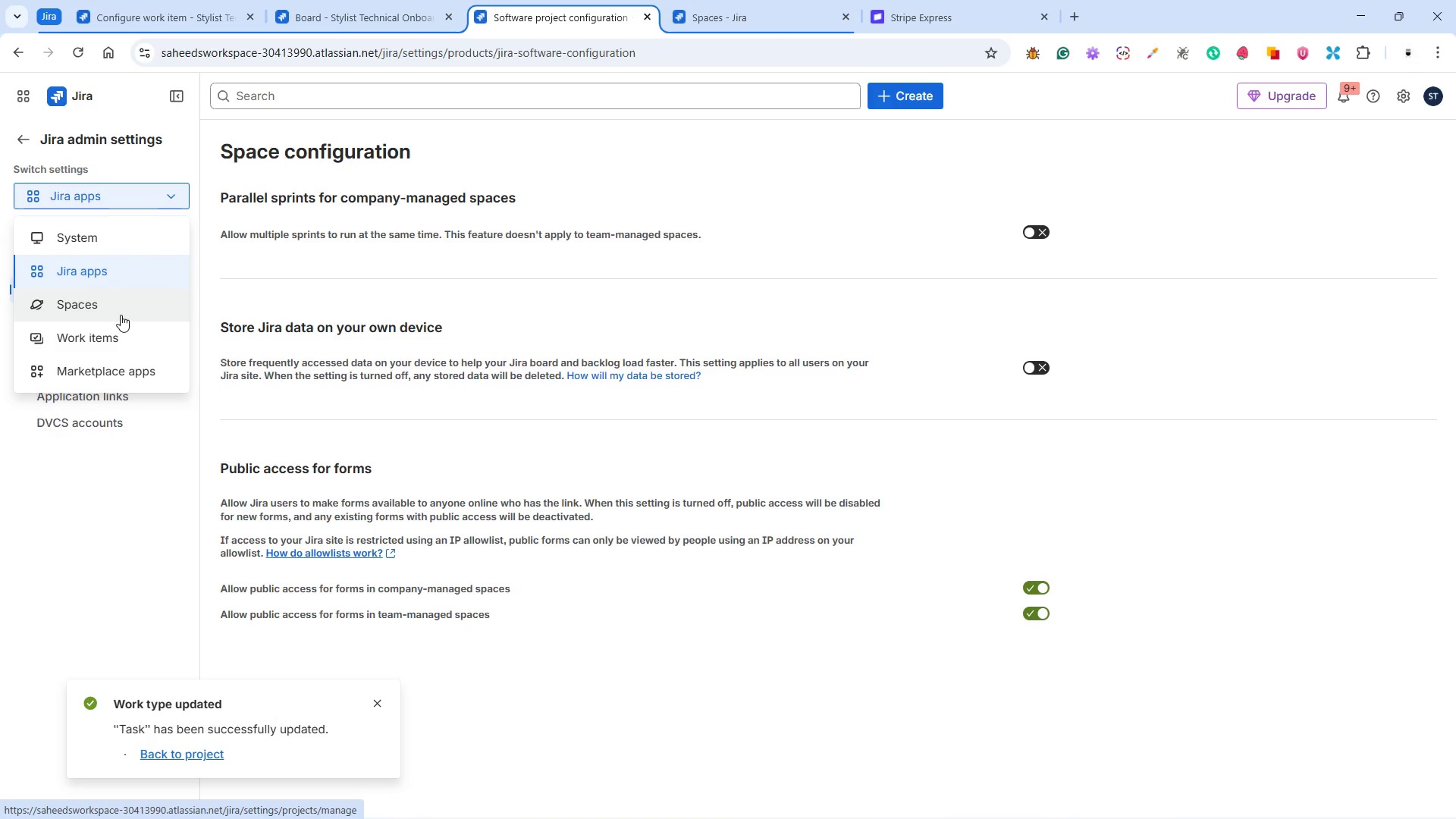 
left_click([126, 334])
 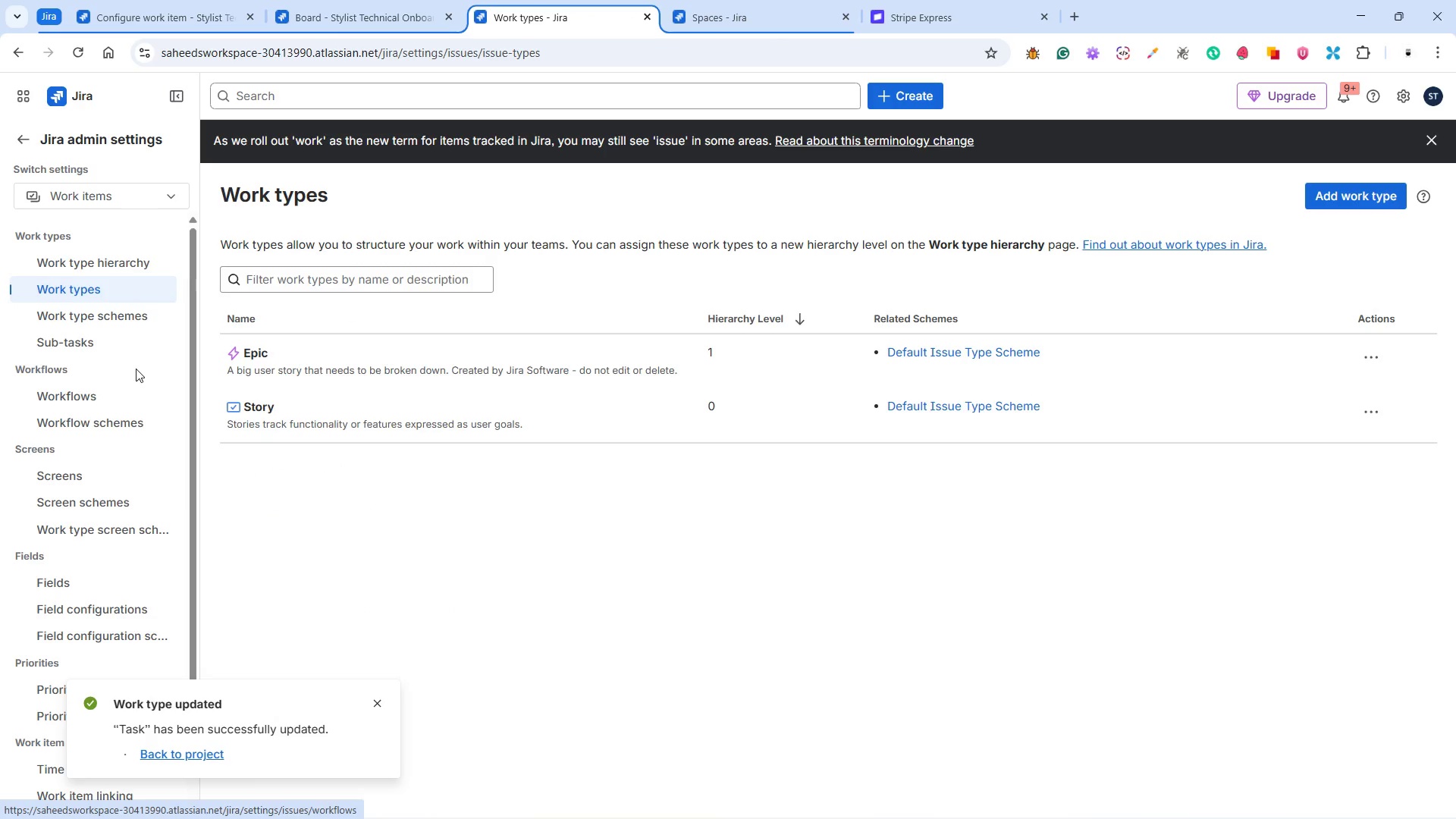 
scroll: coordinate [143, 431], scroll_direction: down, amount: 3.0
 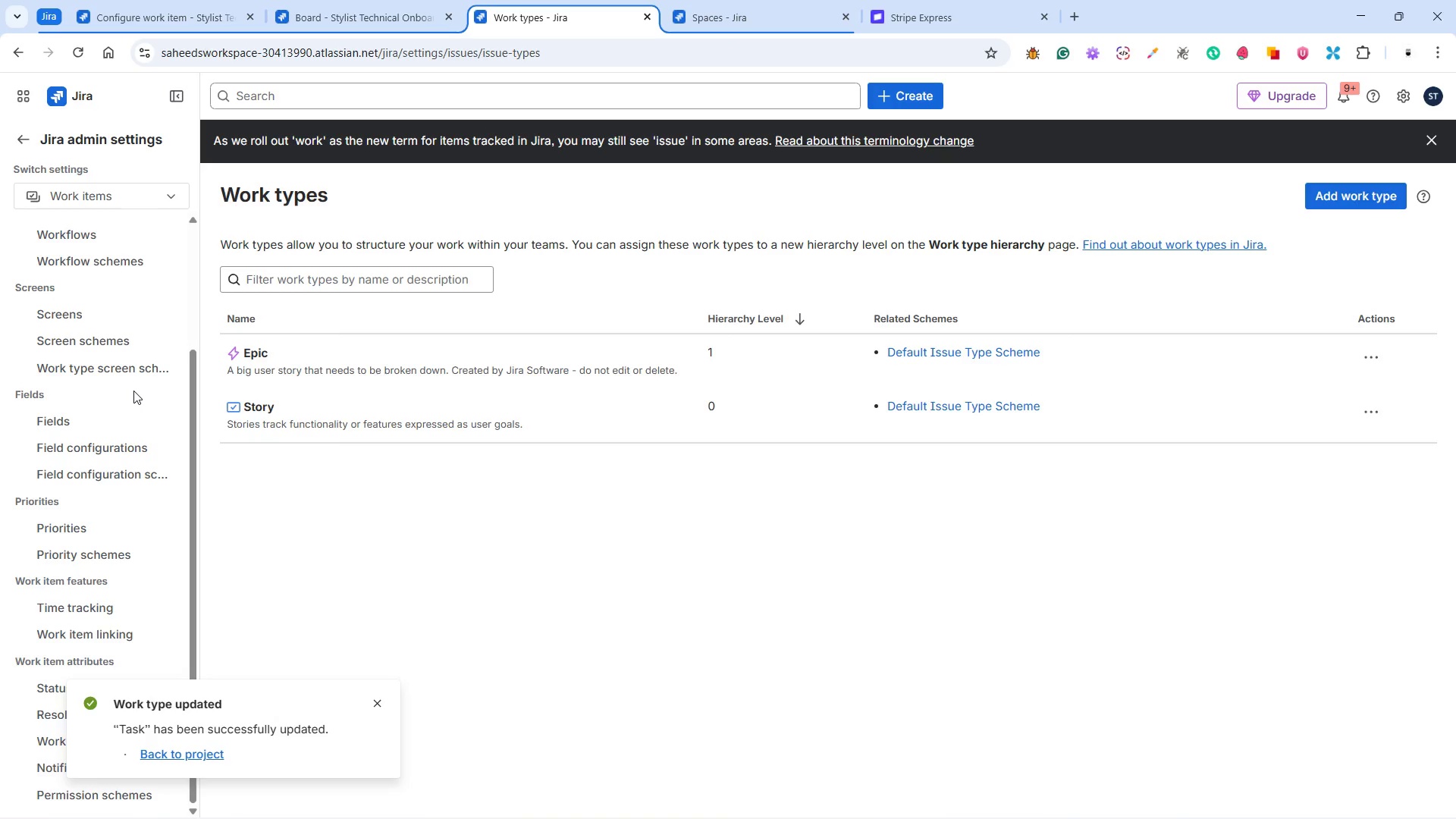 
scroll: coordinate [157, 412], scroll_direction: up, amount: 2.0
 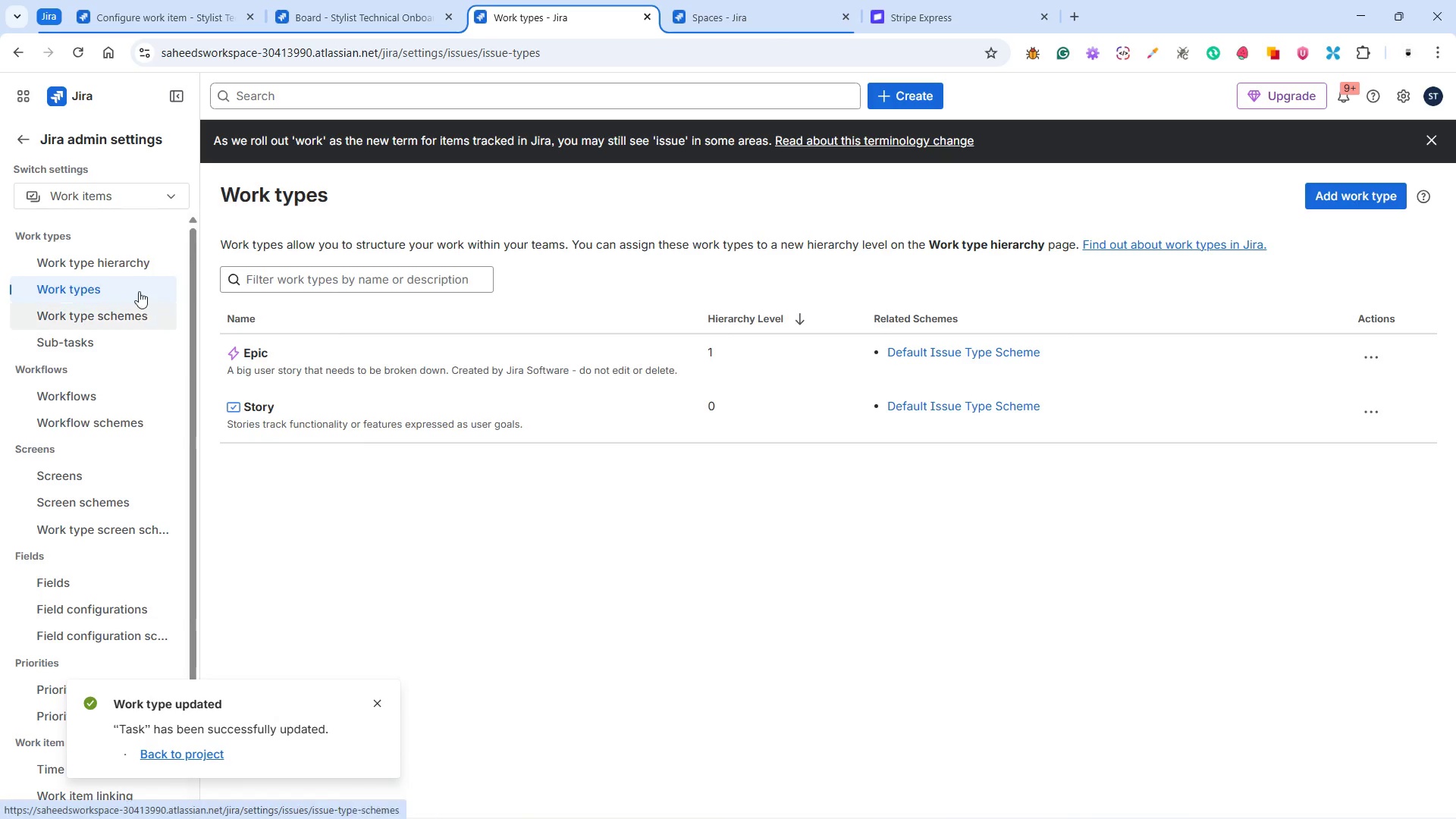 
left_click([133, 268])
 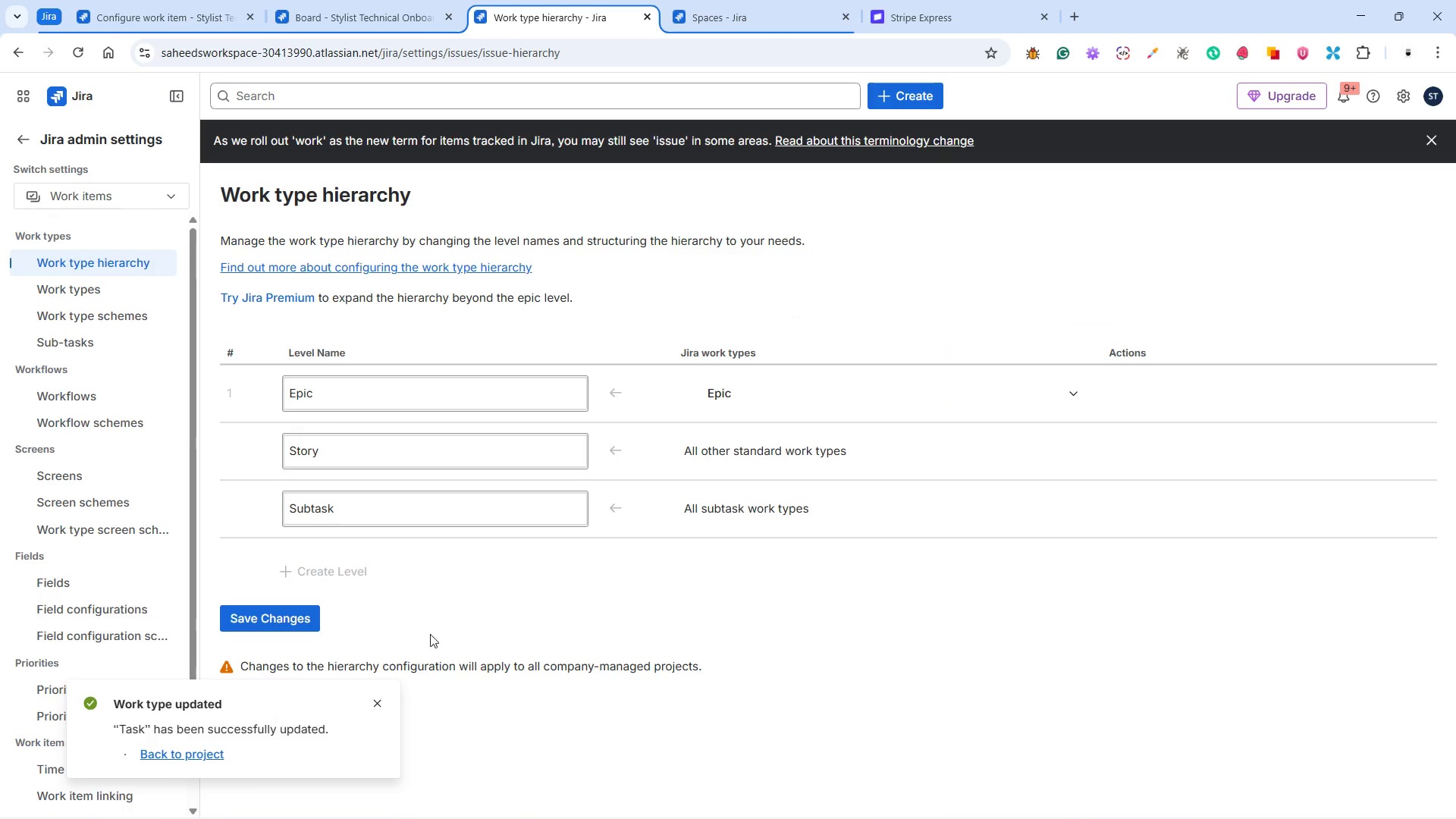 
left_click([378, 701])
 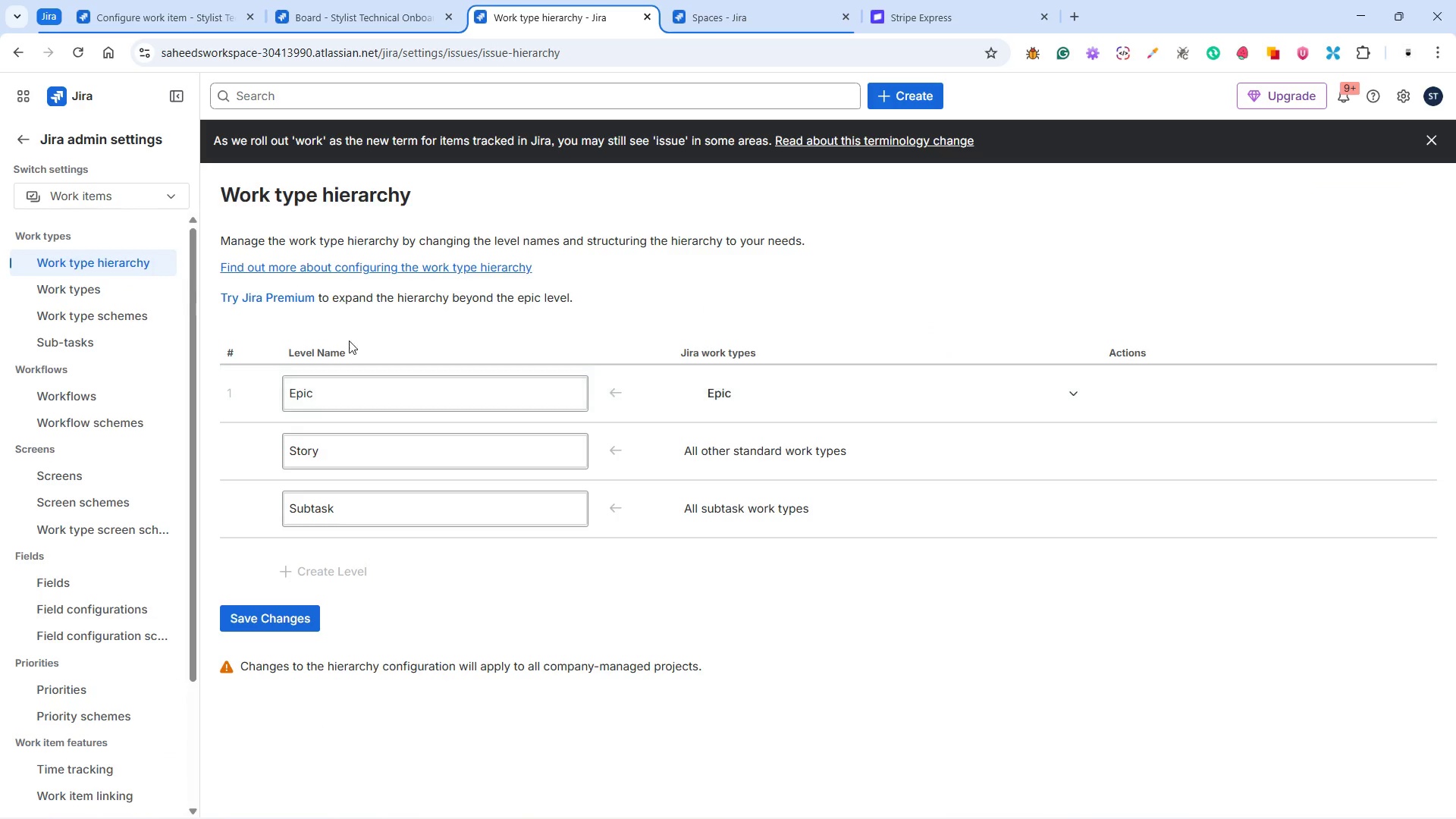 
left_click([108, 320])
 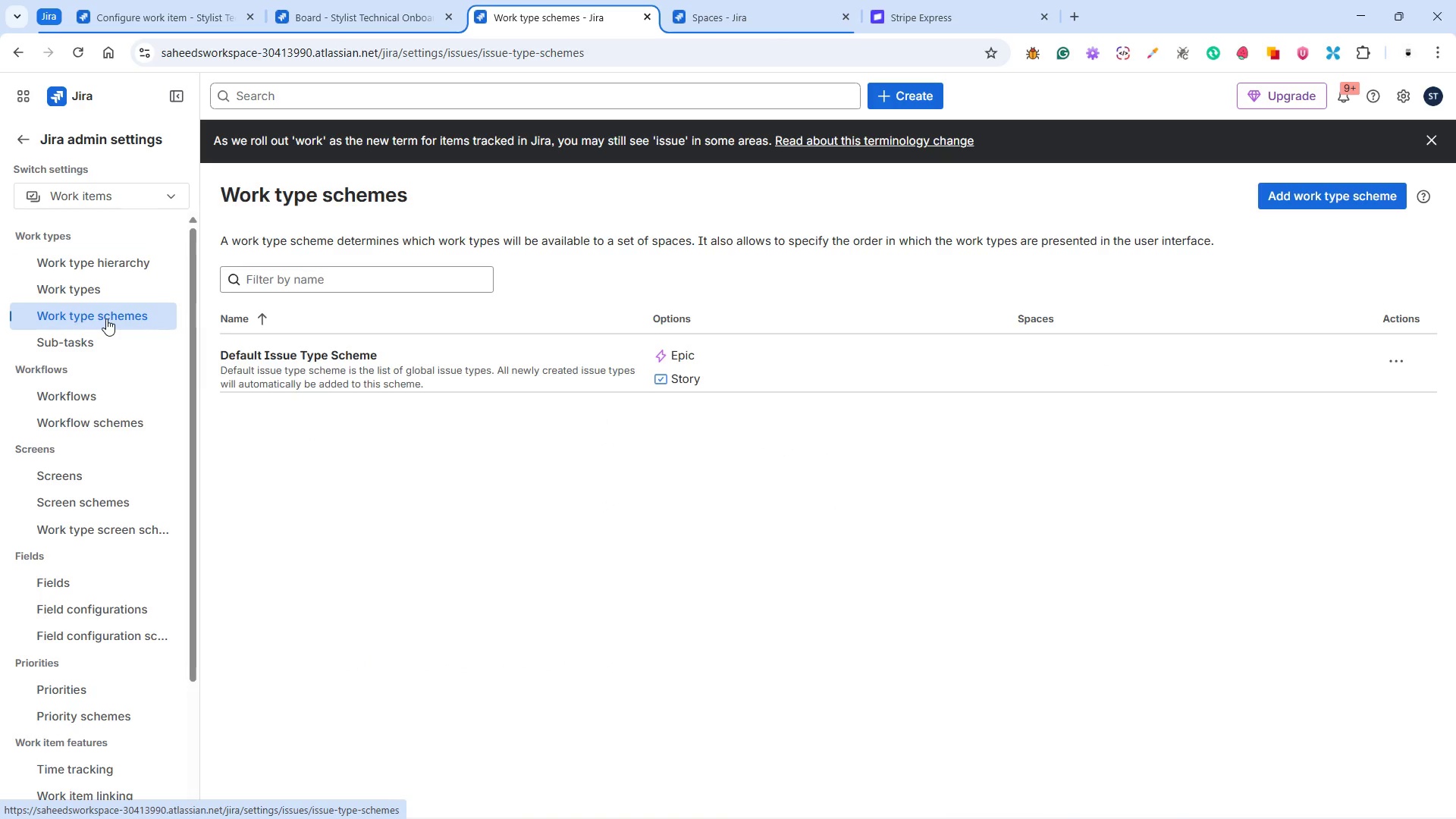 
wait(7.36)
 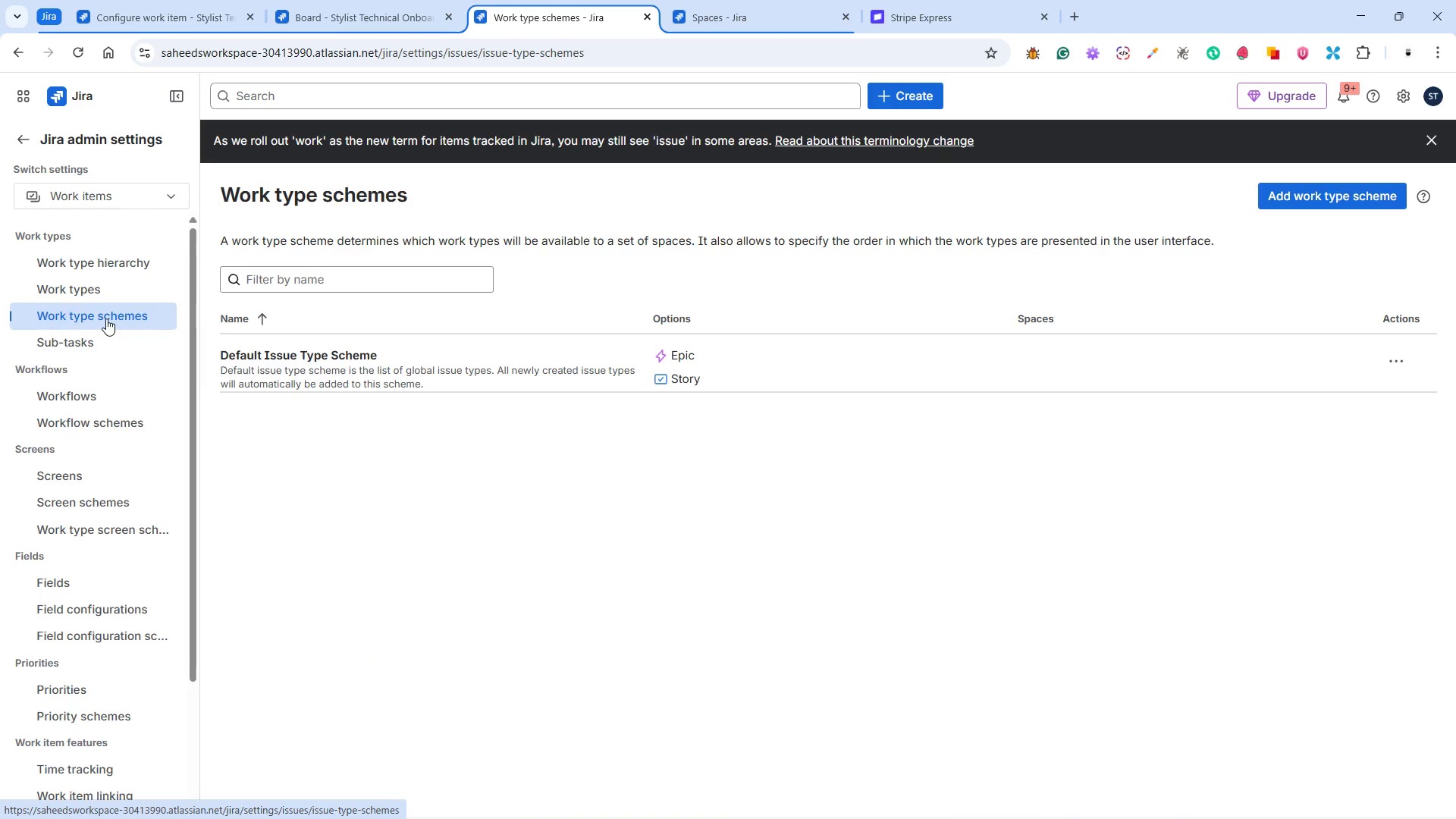 
left_click([96, 399])
 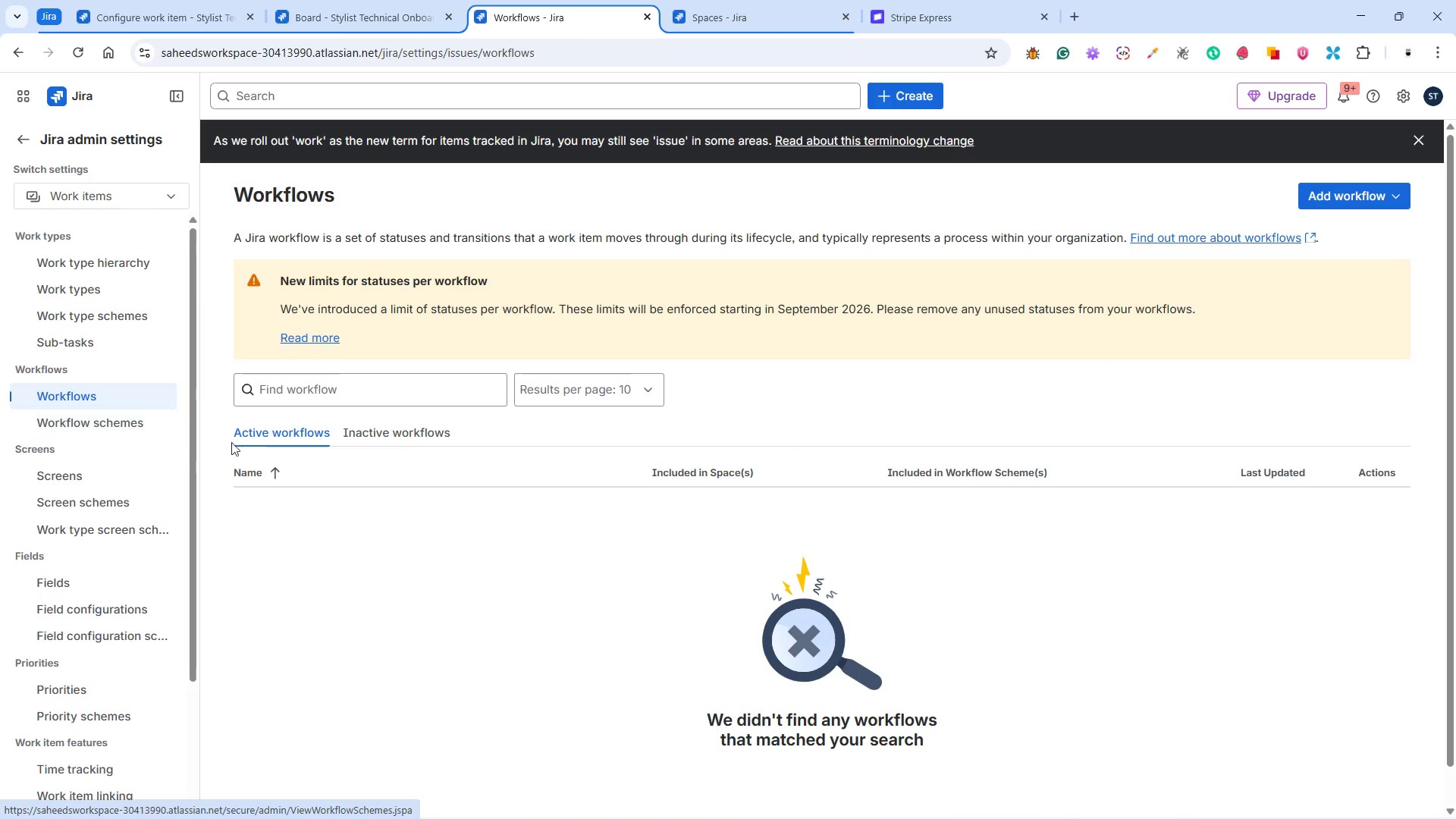 
scroll: coordinate [574, 569], scroll_direction: down, amount: 3.0
 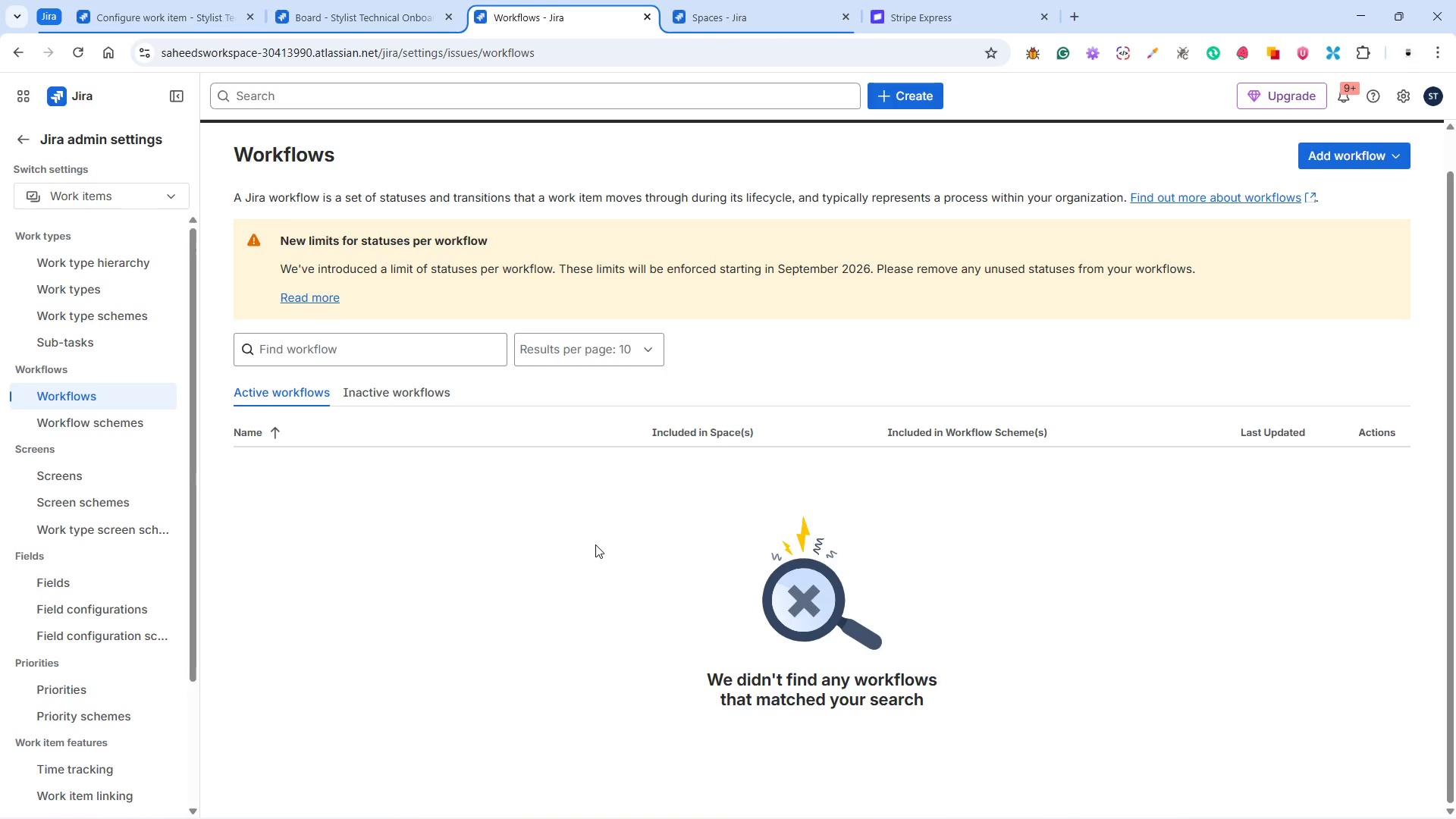 
wait(6.97)
 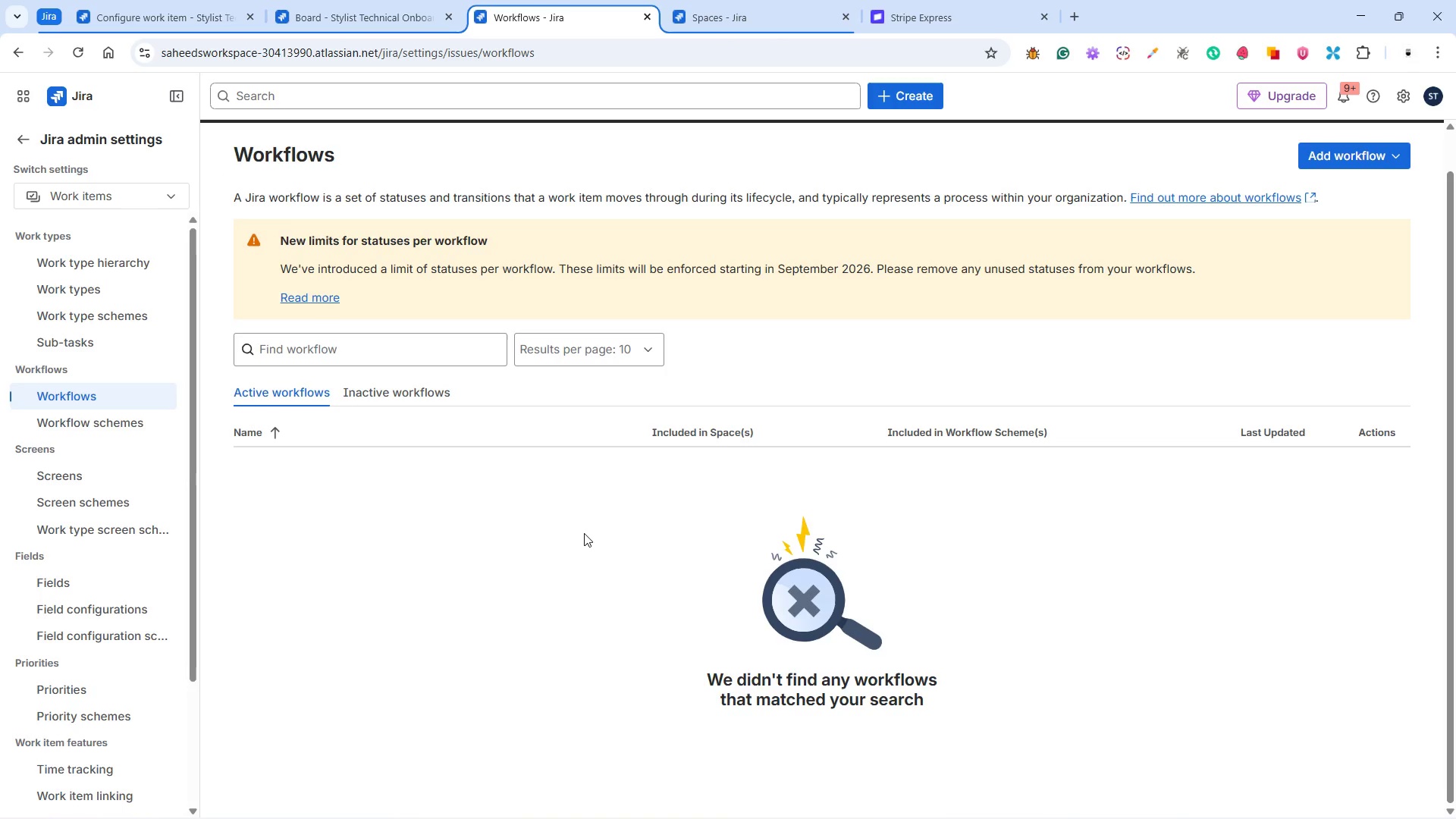 
scroll: coordinate [639, 547], scroll_direction: down, amount: 3.0
 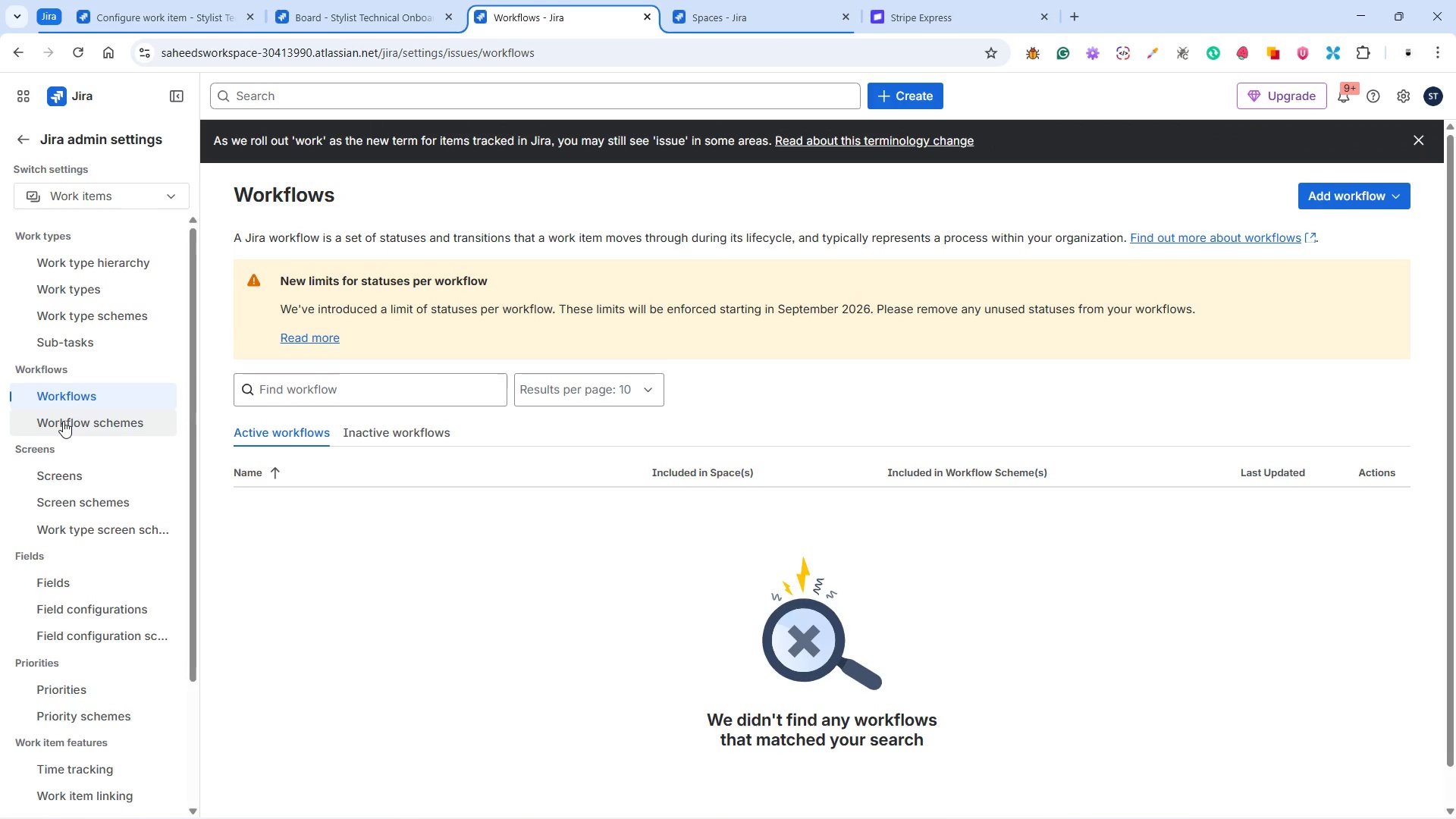 
left_click([64, 421])
 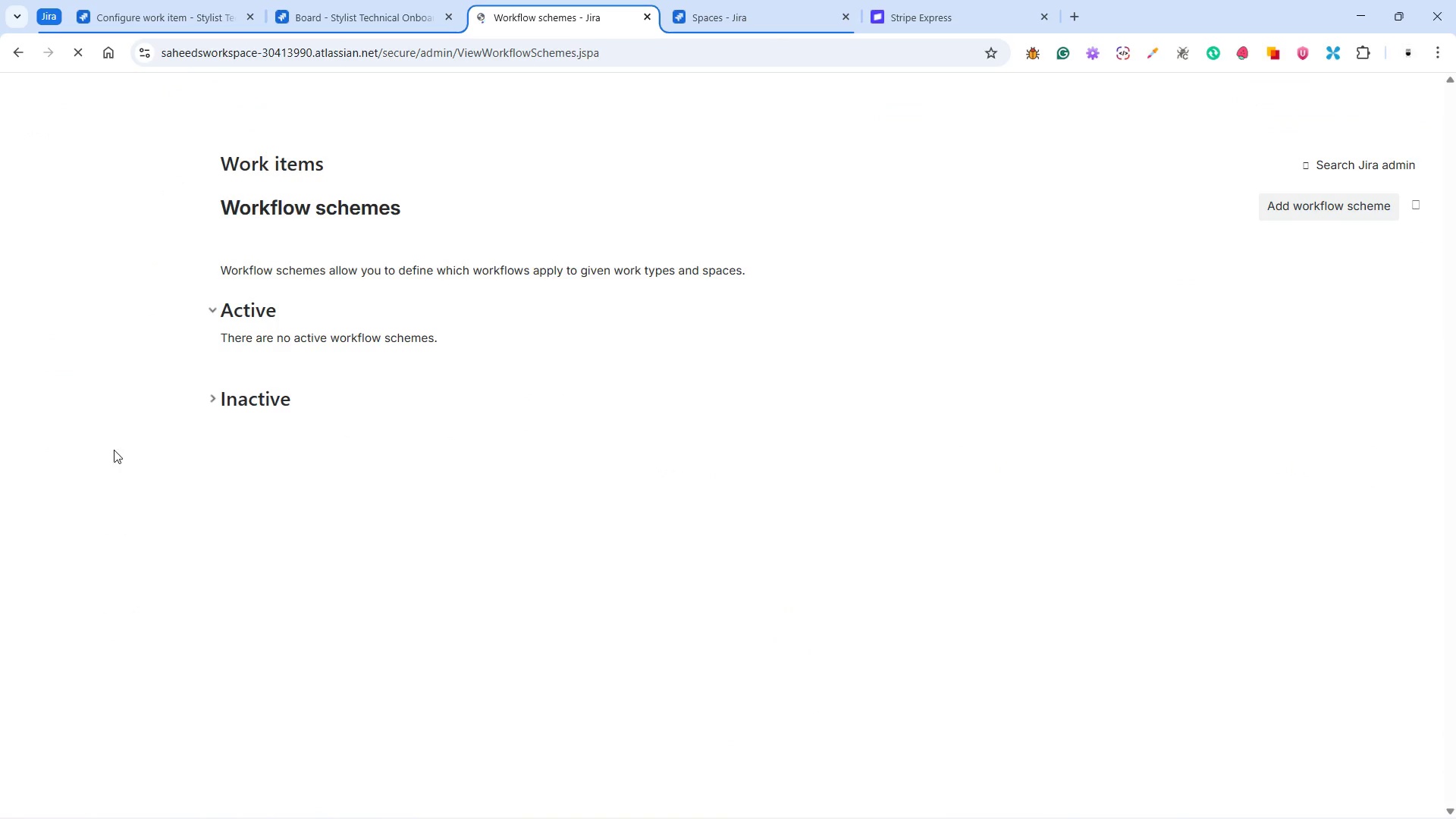 
wait(10.58)
 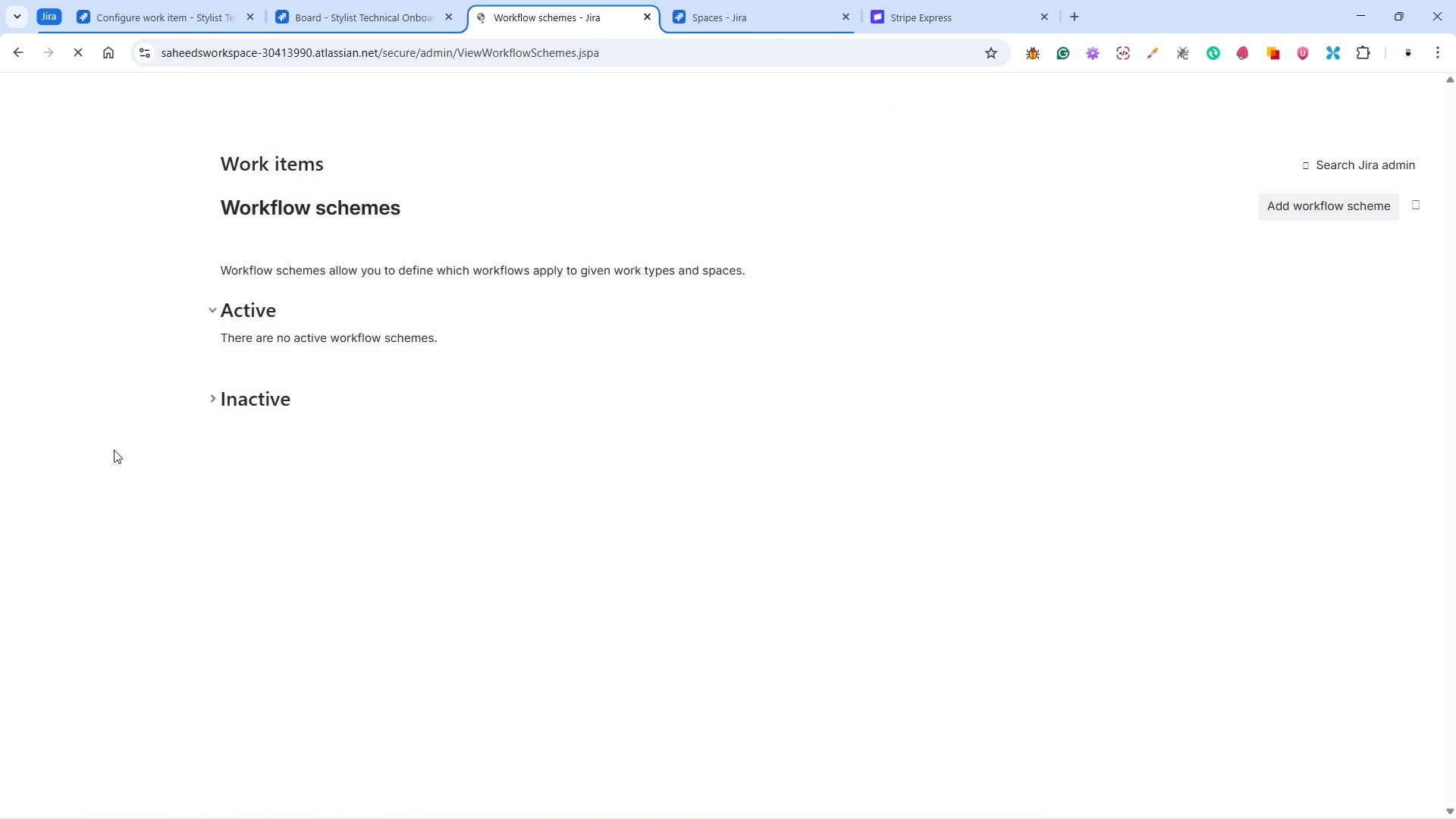 
scroll: coordinate [104, 531], scroll_direction: down, amount: 6.0
 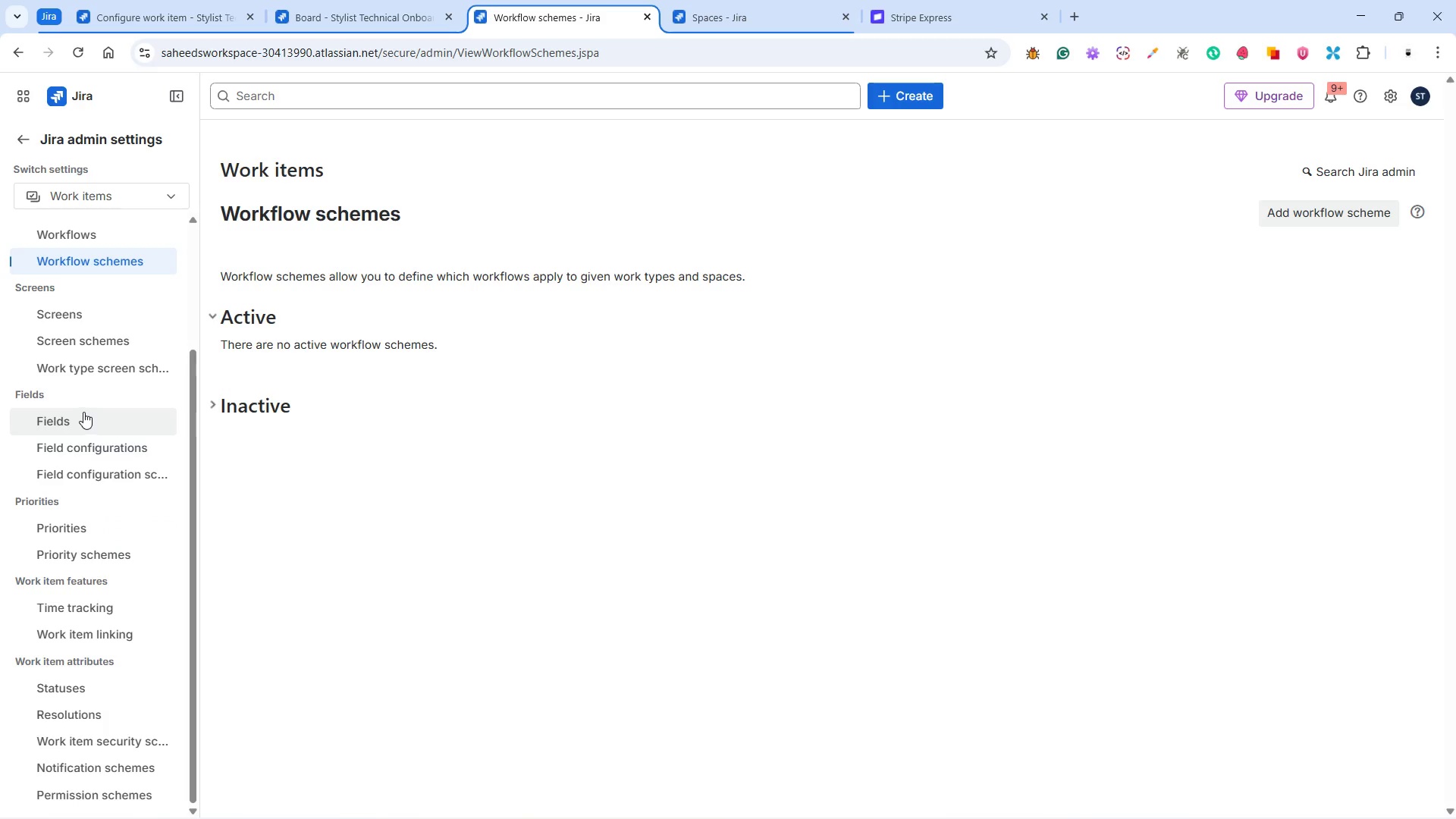 
left_click([83, 412])
 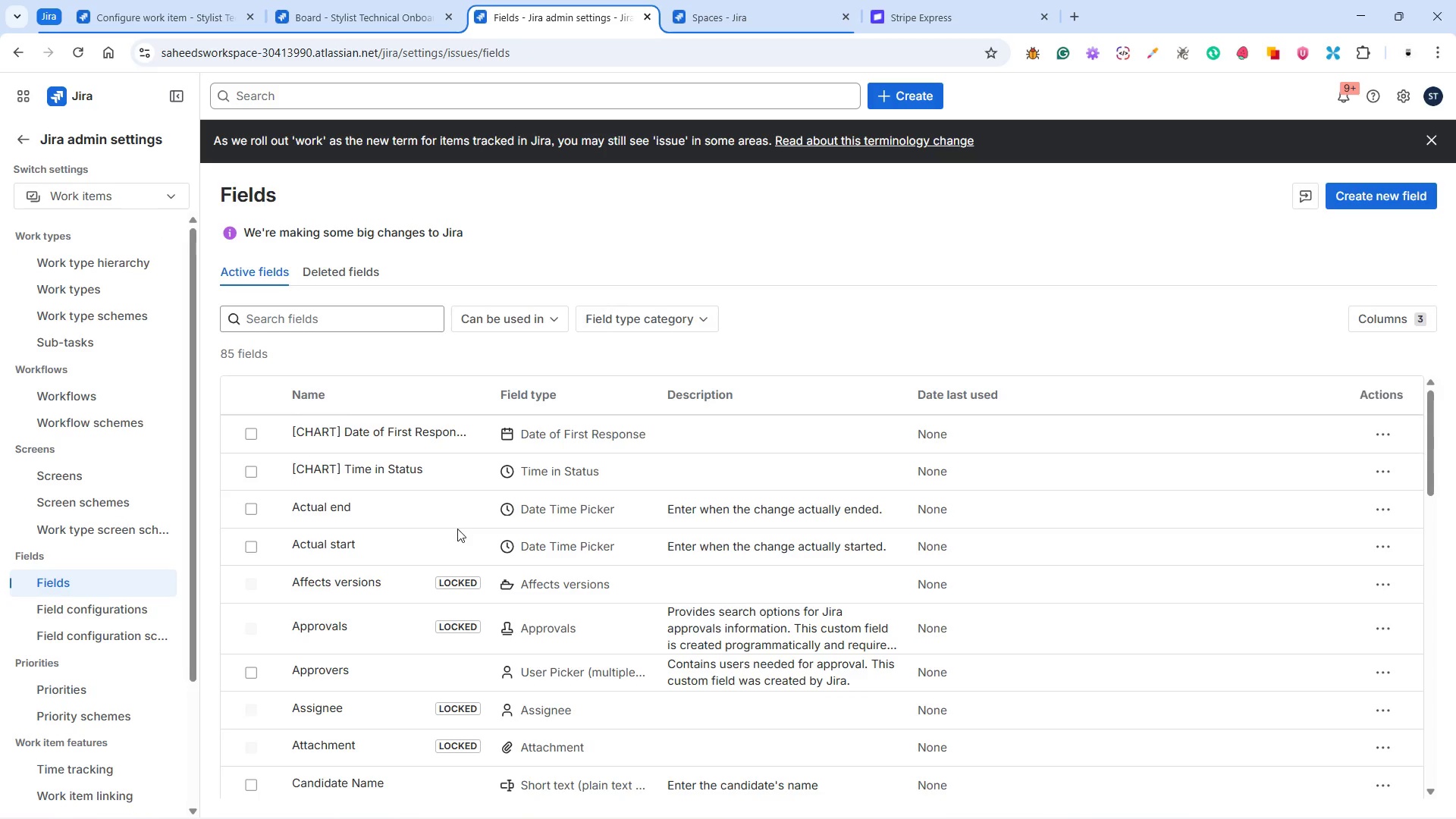 
wait(5.91)
 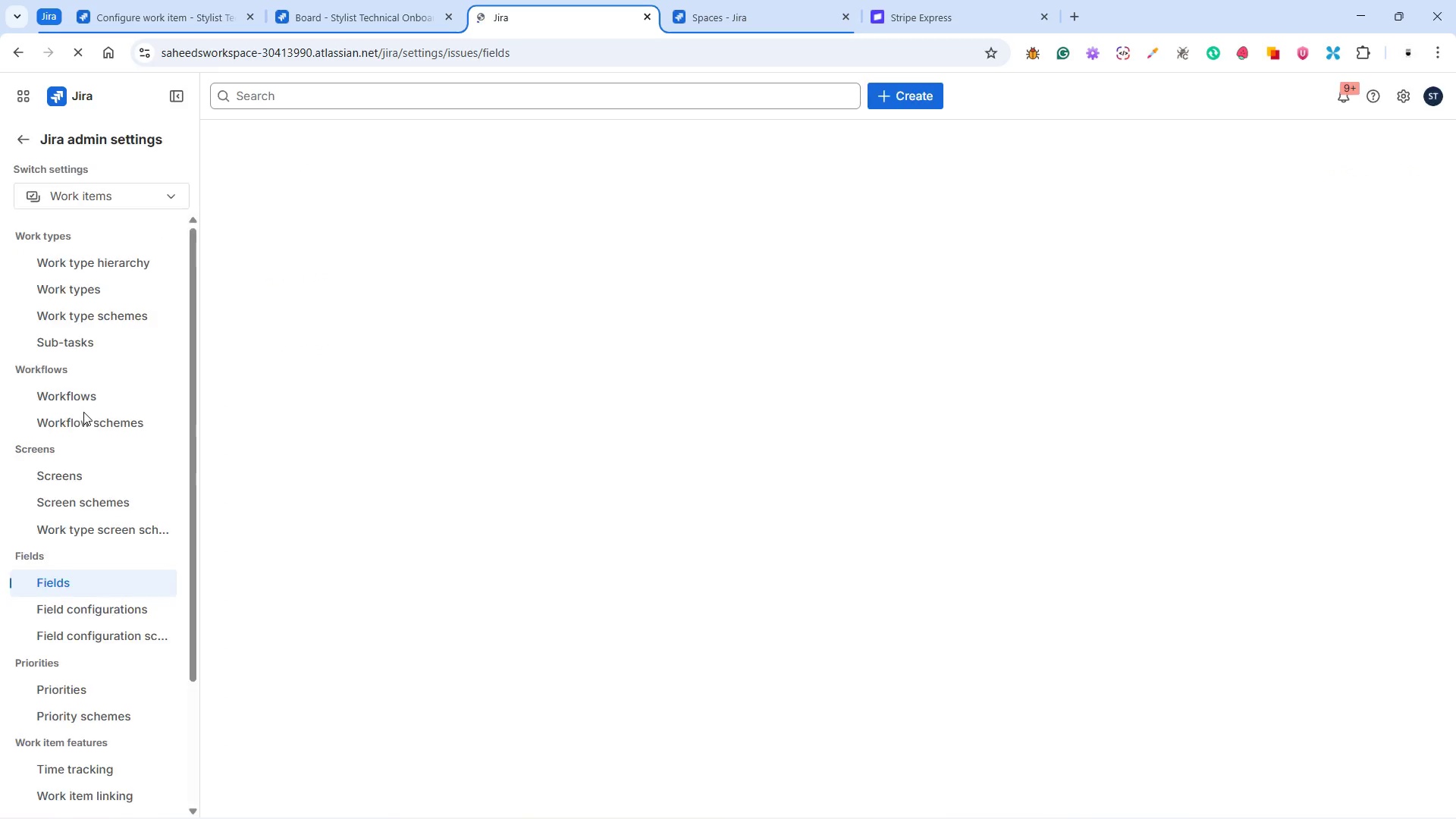 
scroll: coordinate [417, 534], scroll_direction: down, amount: 4.0
 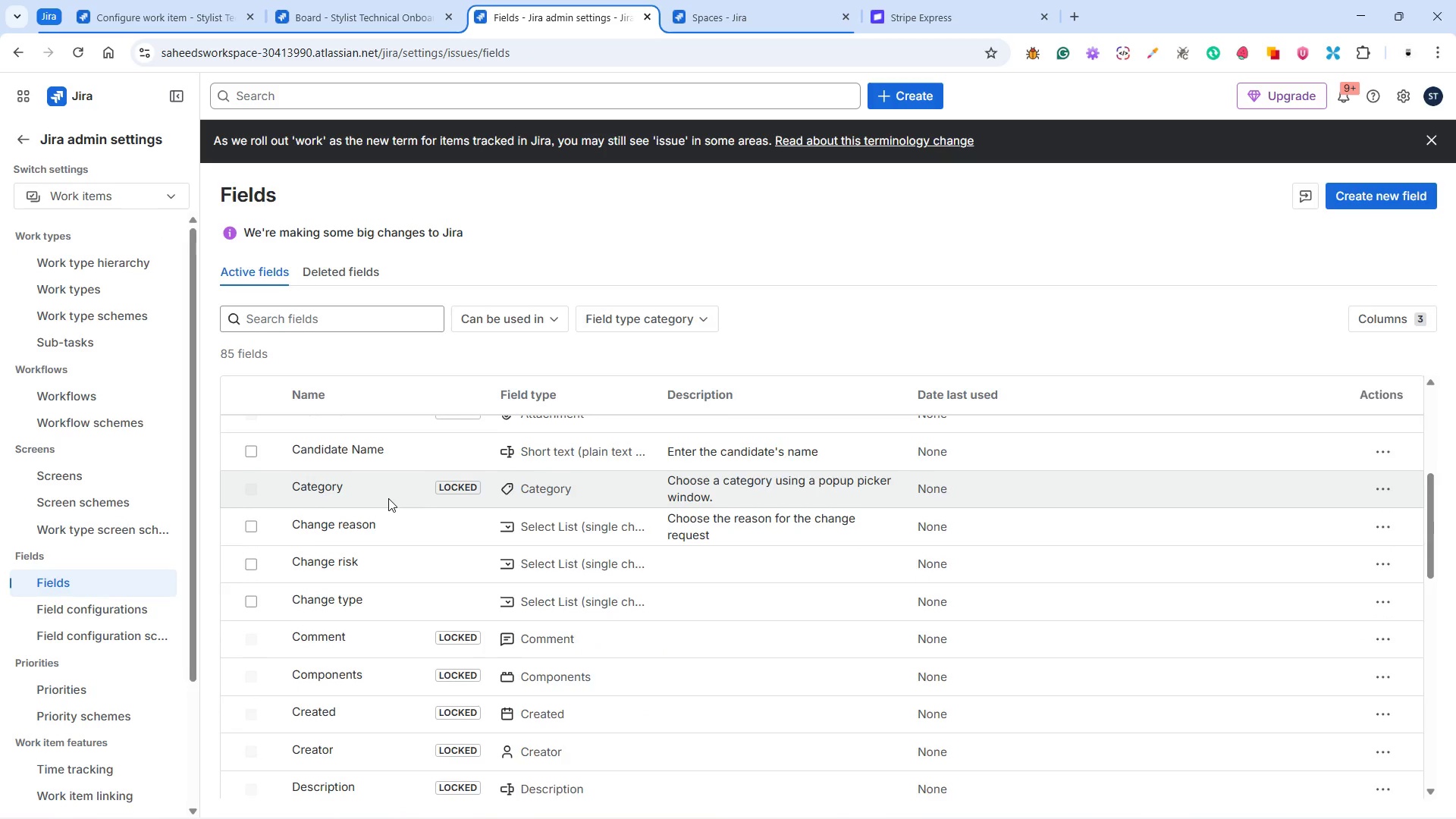 
scroll: coordinate [388, 498], scroll_direction: none, amount: 0.0
 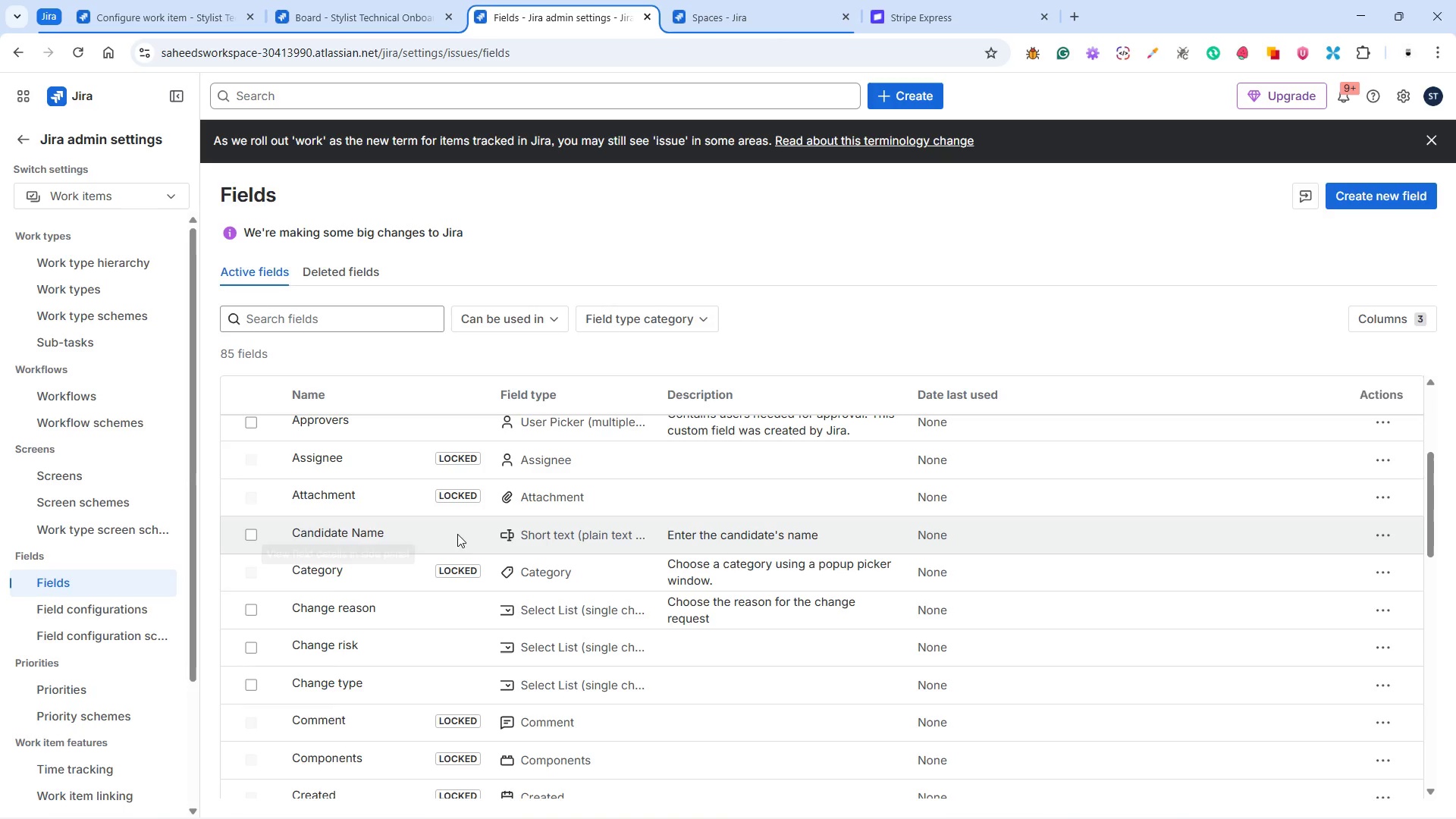 
mouse_move([381, 536])
 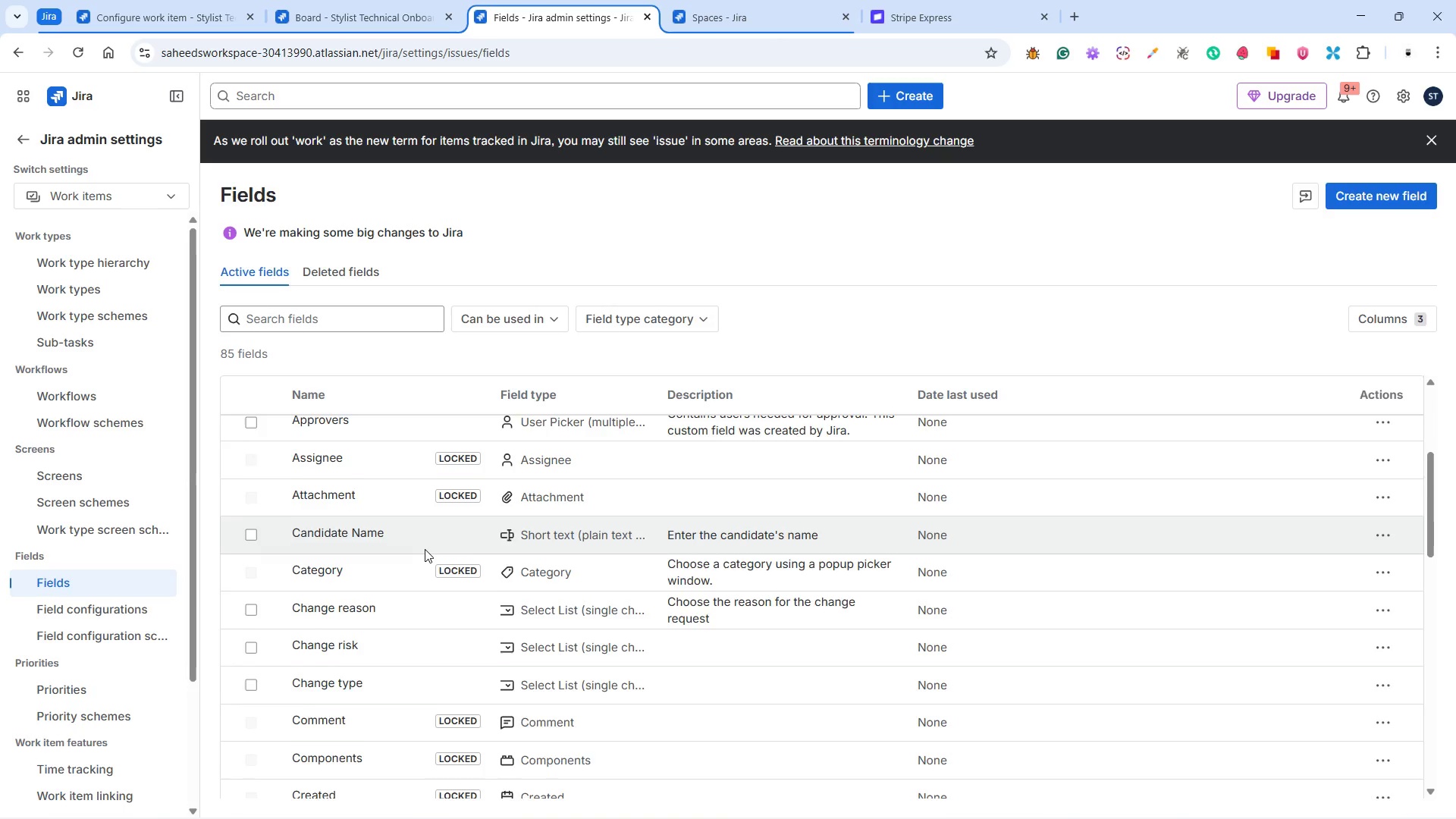 
scroll: coordinate [407, 574], scroll_direction: down, amount: 7.0
 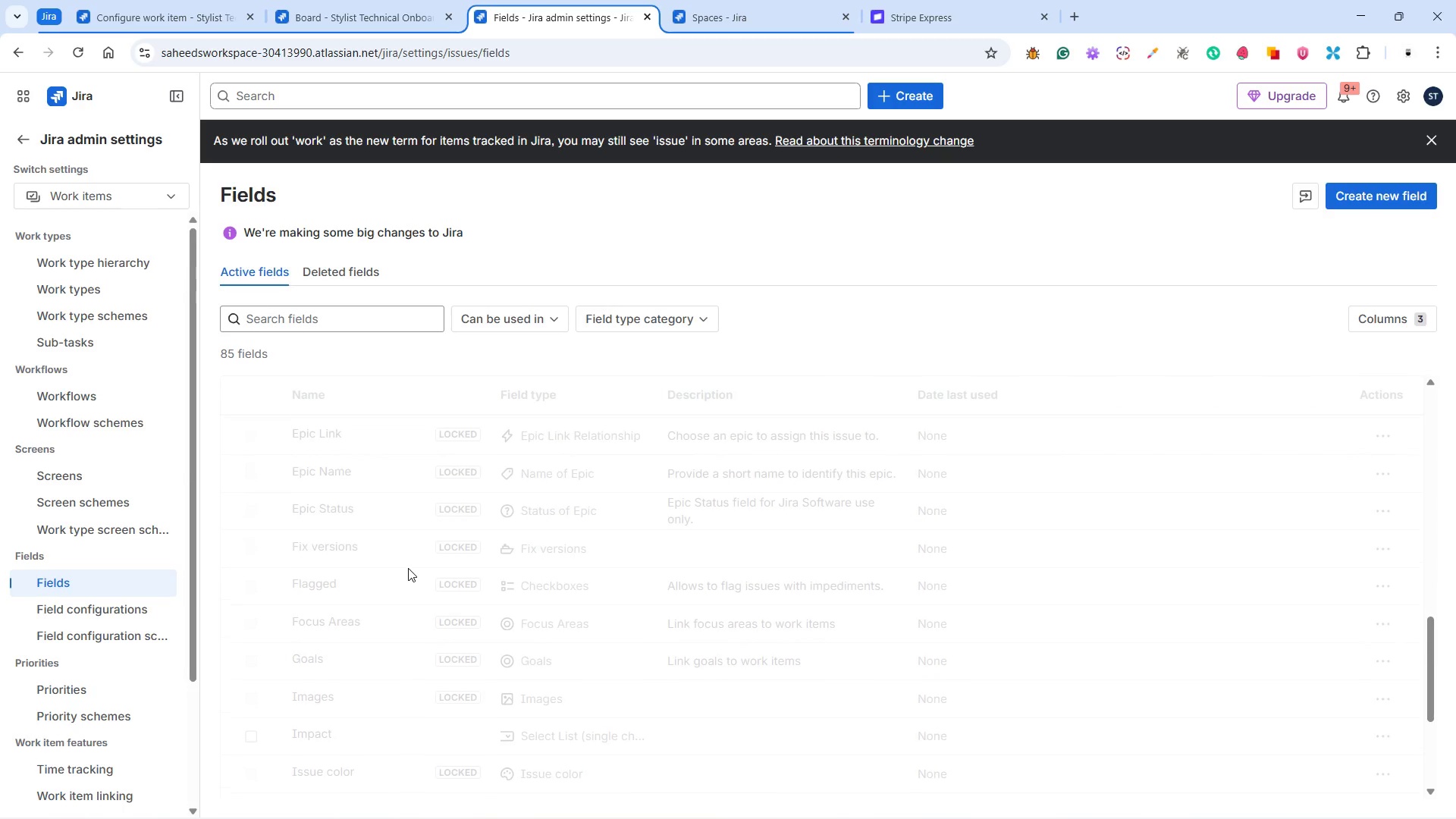 
scroll: coordinate [408, 568], scroll_direction: up, amount: 2.0
 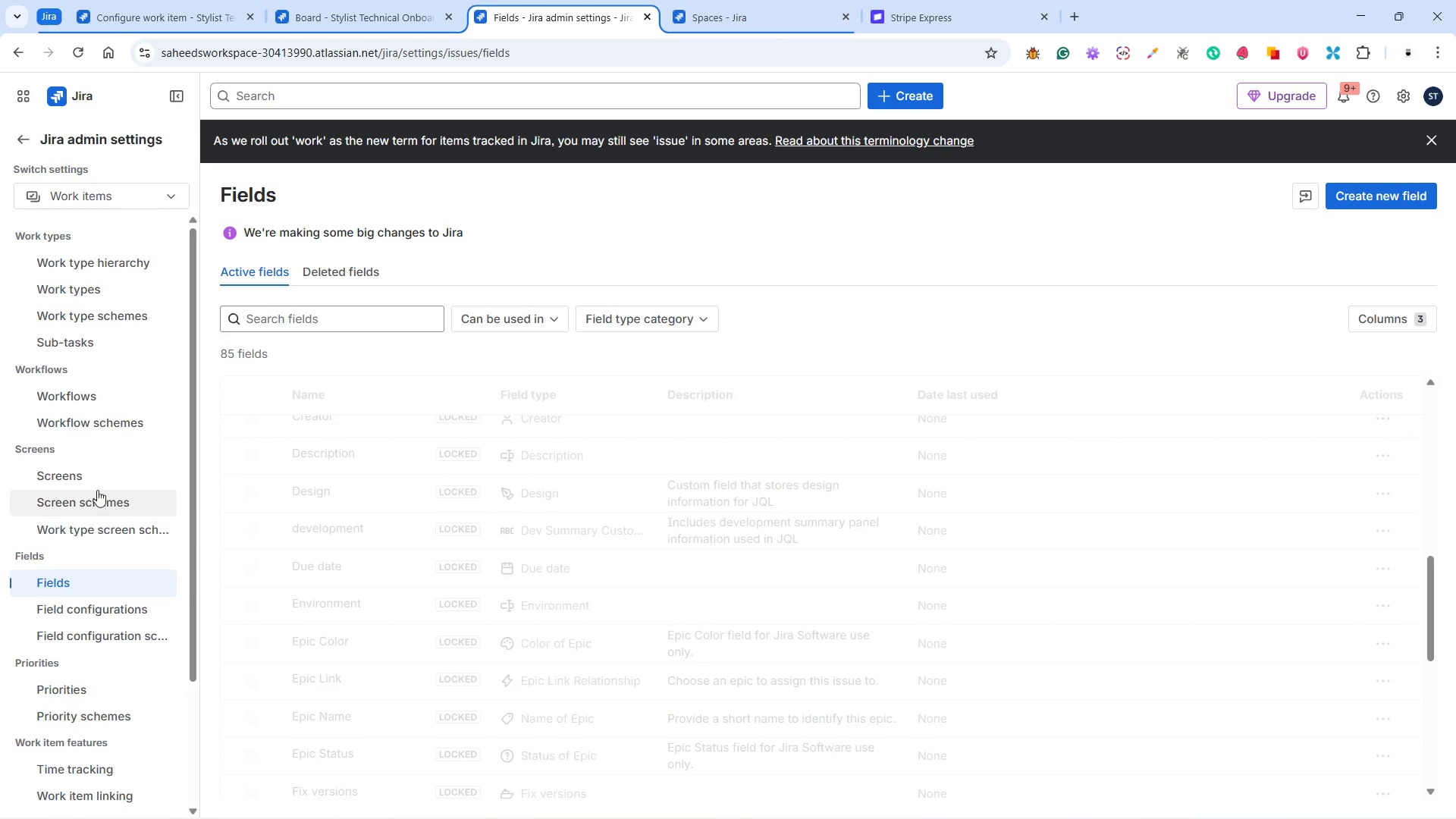 
left_click([77, 472])
 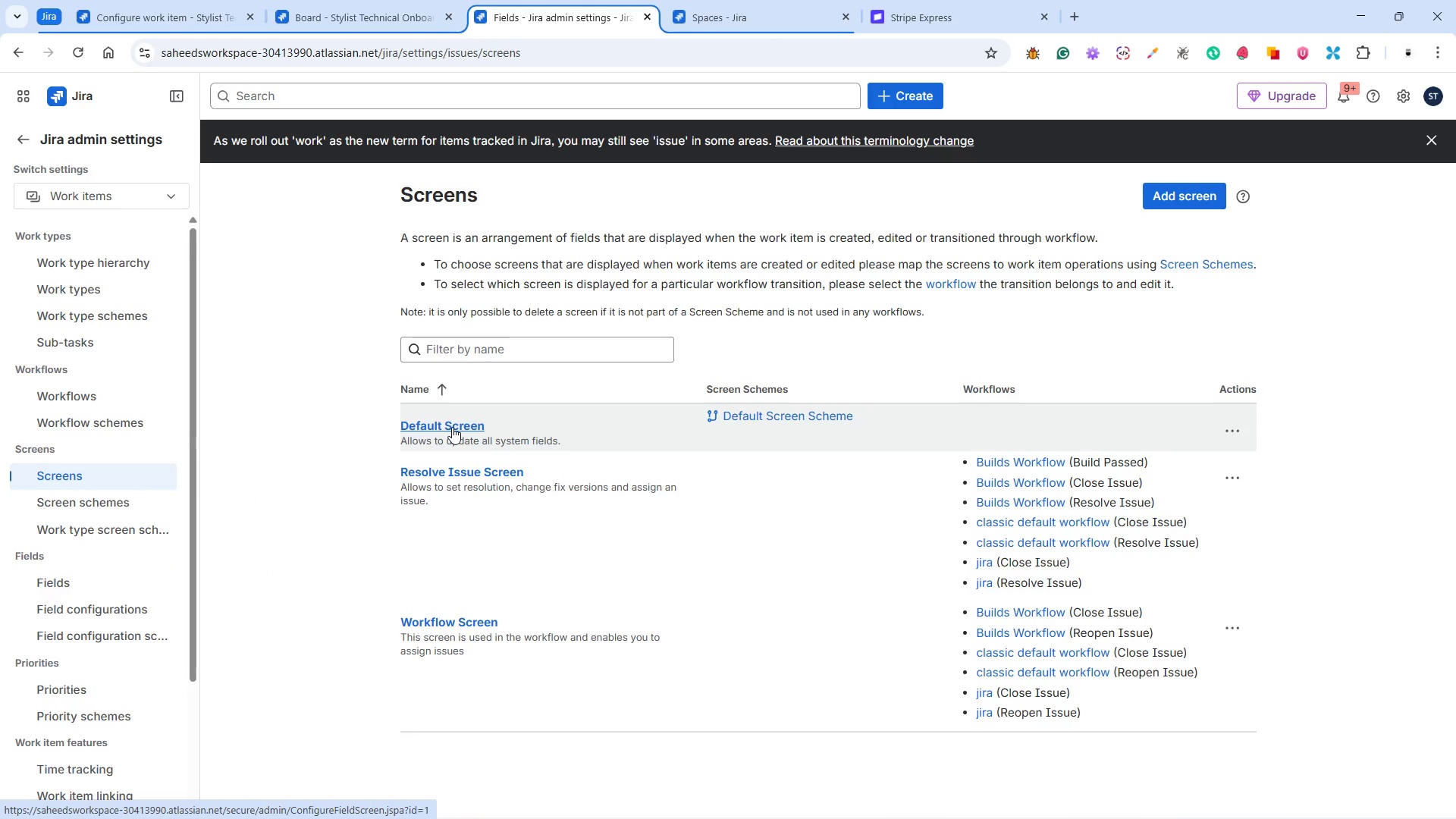 
wait(7.81)
 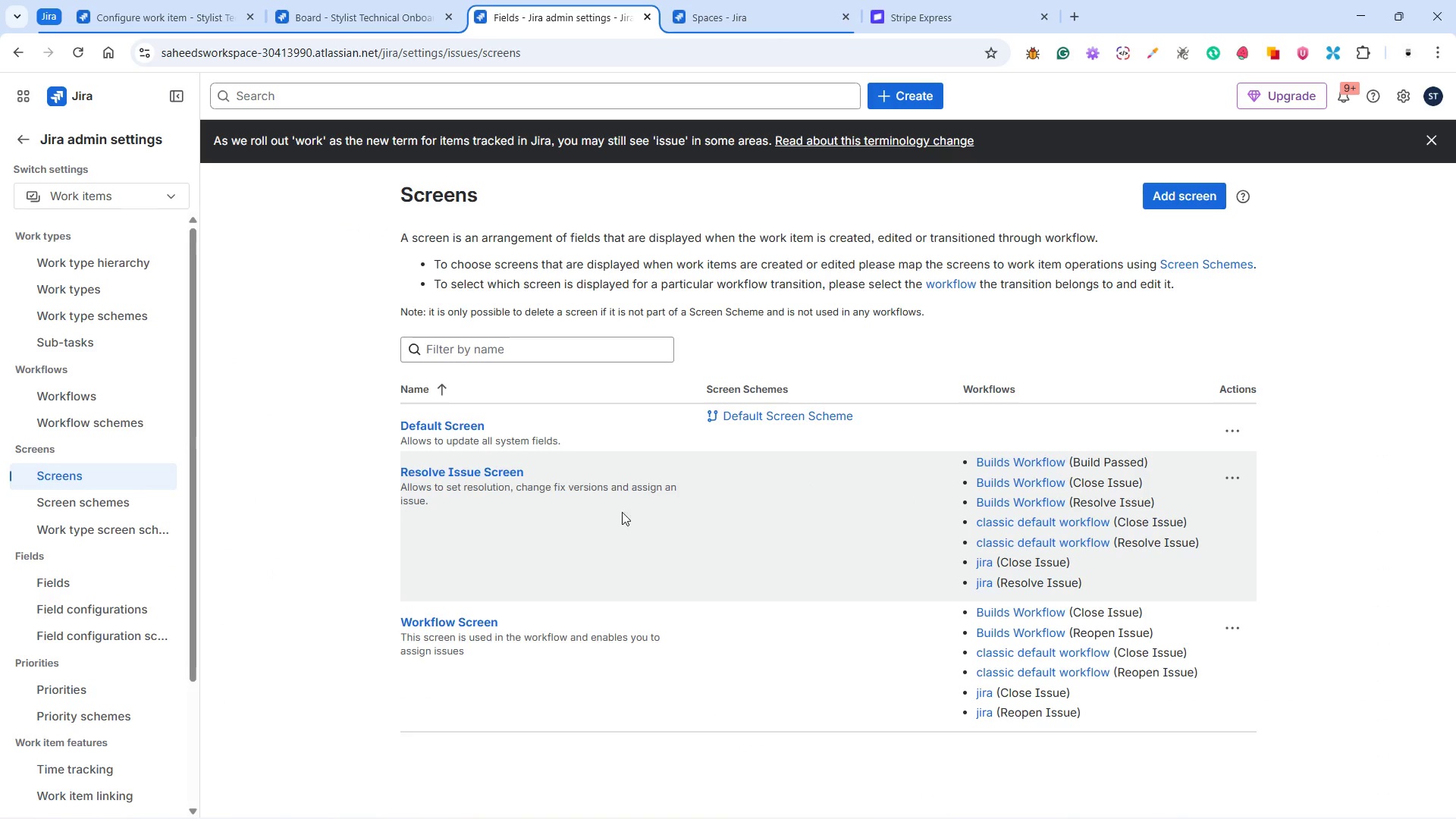 
left_click([451, 425])
 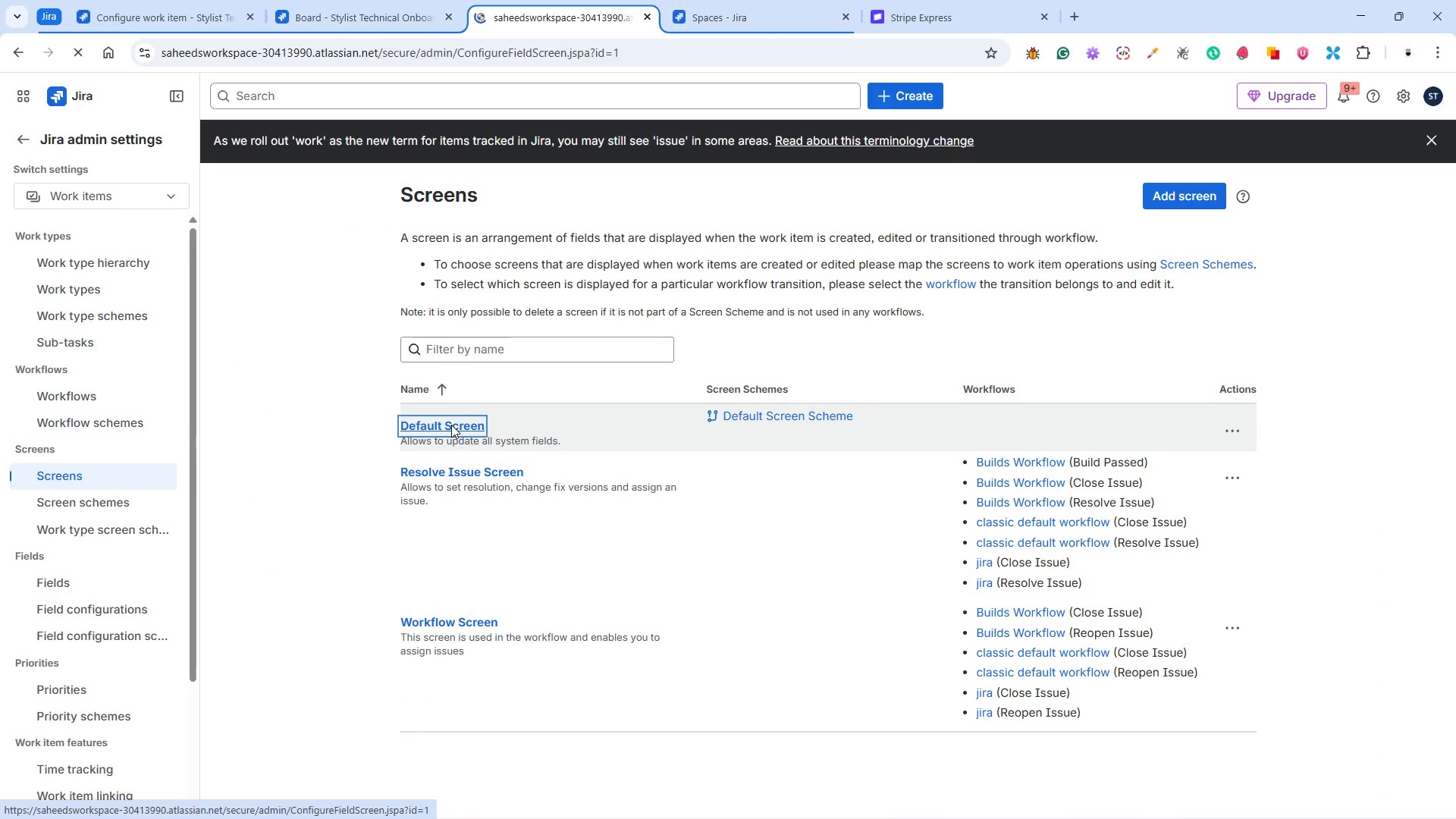 
wait(8.08)
 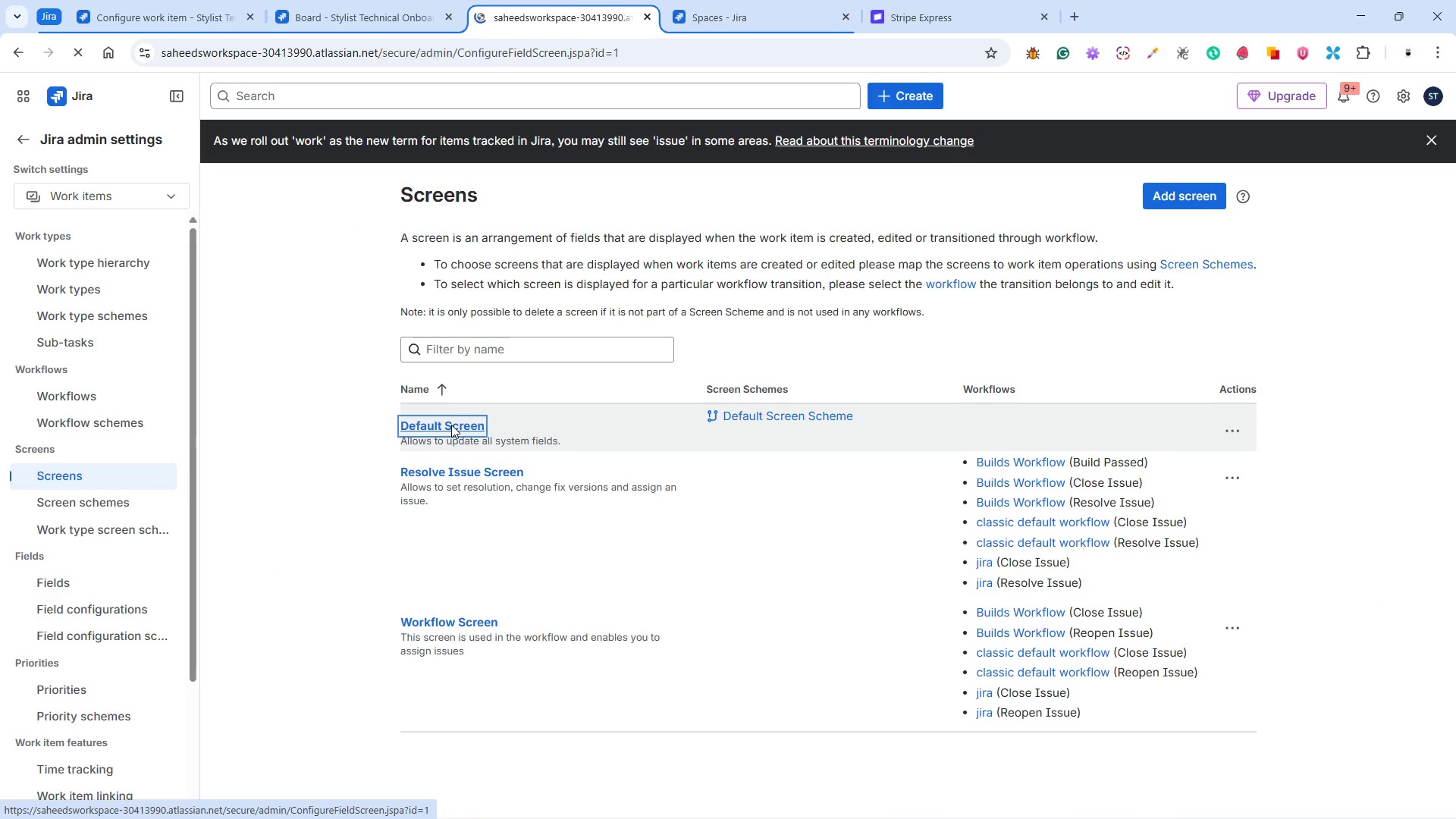 
scroll: coordinate [444, 460], scroll_direction: down, amount: 6.0
 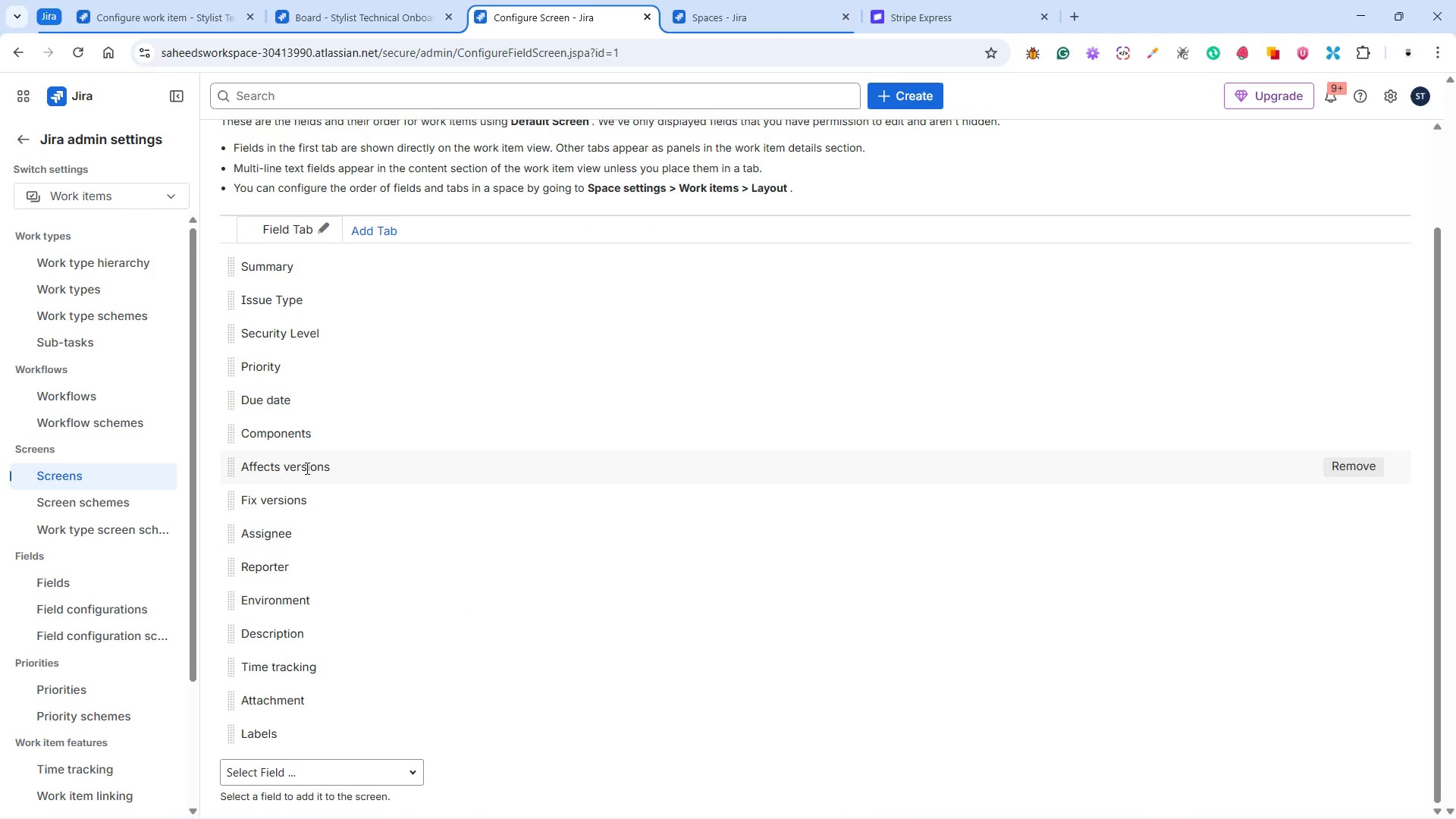 
scroll: coordinate [319, 444], scroll_direction: none, amount: 0.0
 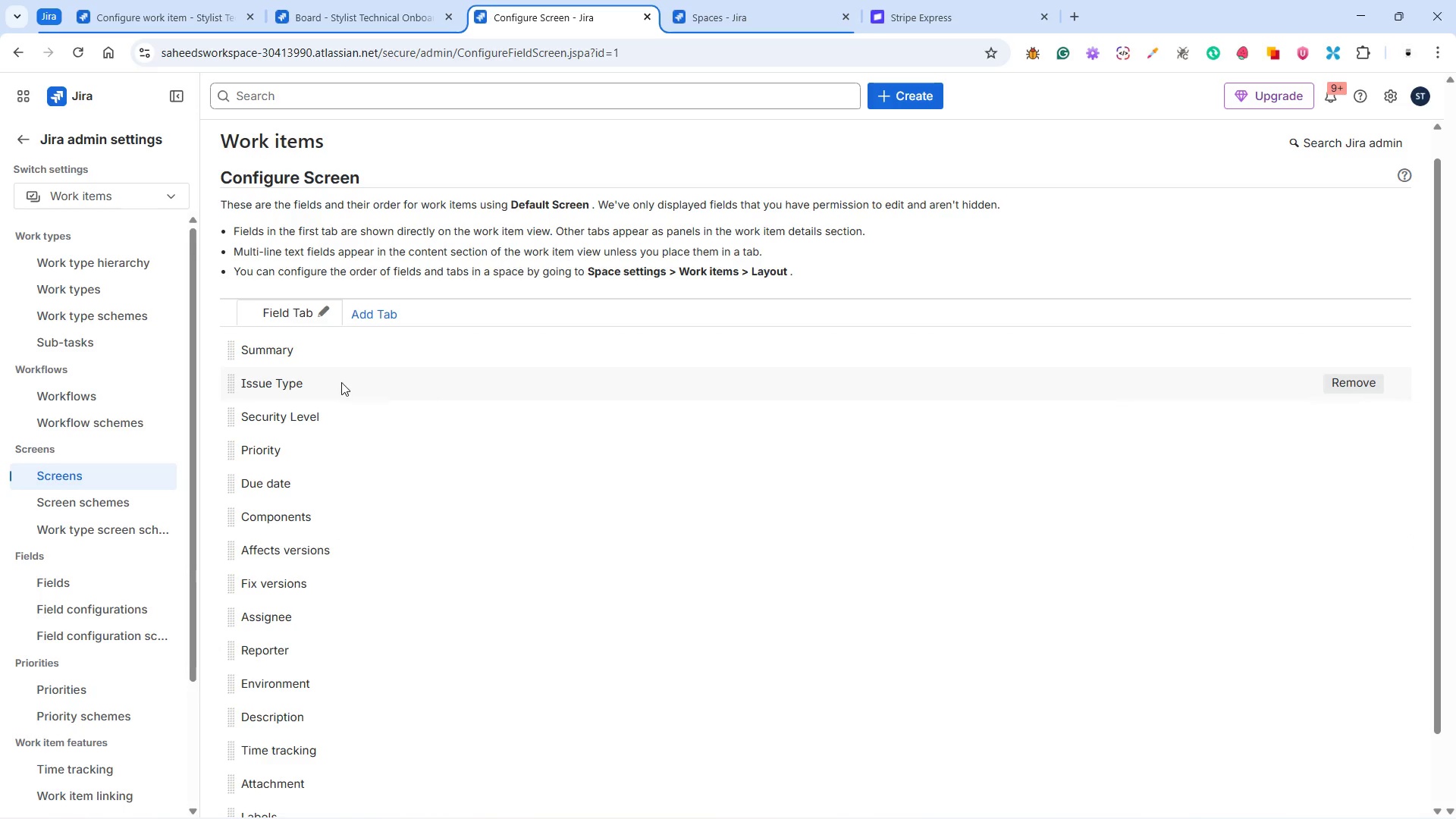 
scroll: coordinate [341, 389], scroll_direction: up, amount: 1.0
 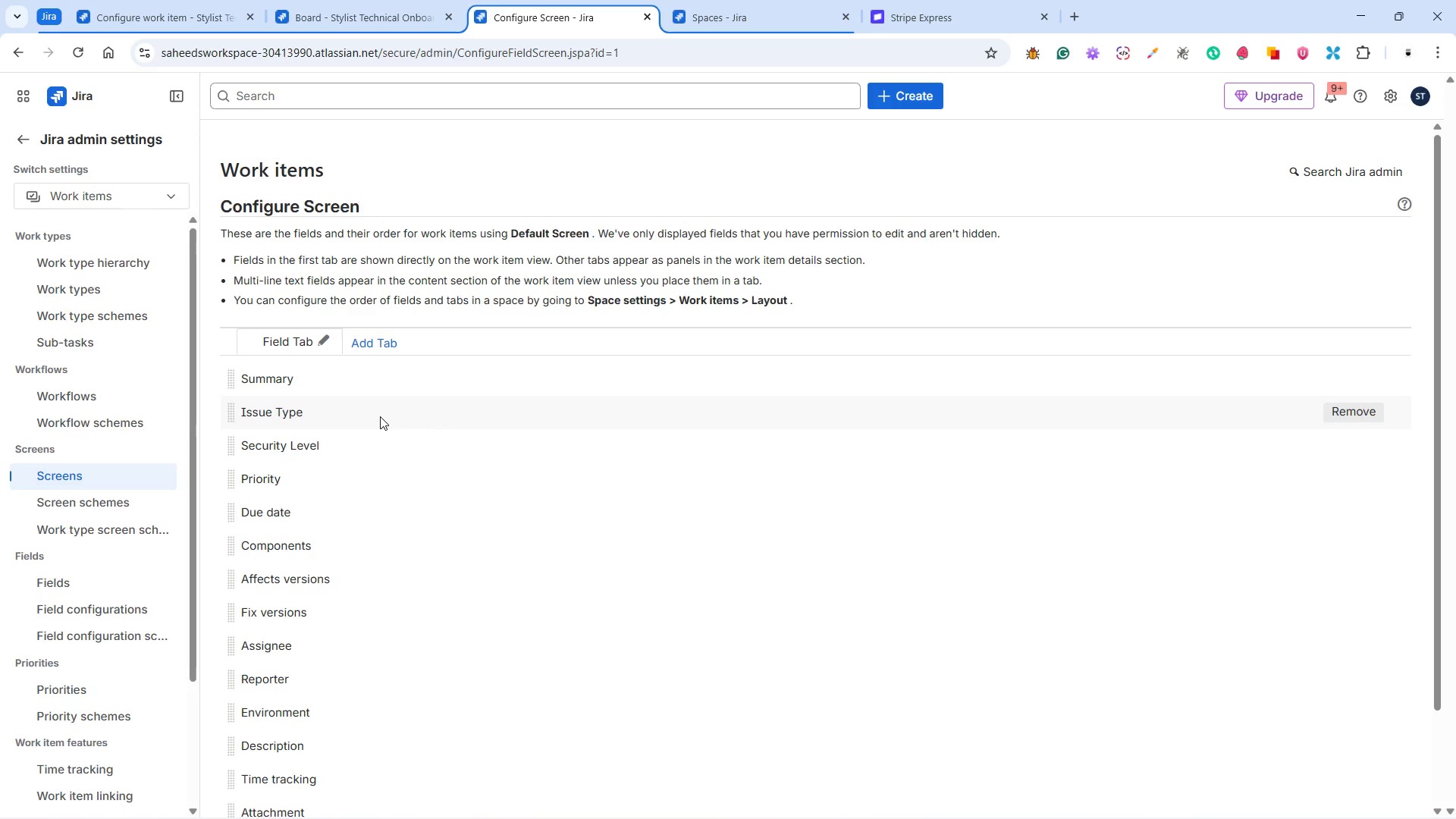 
scroll: coordinate [380, 416], scroll_direction: none, amount: 0.0
 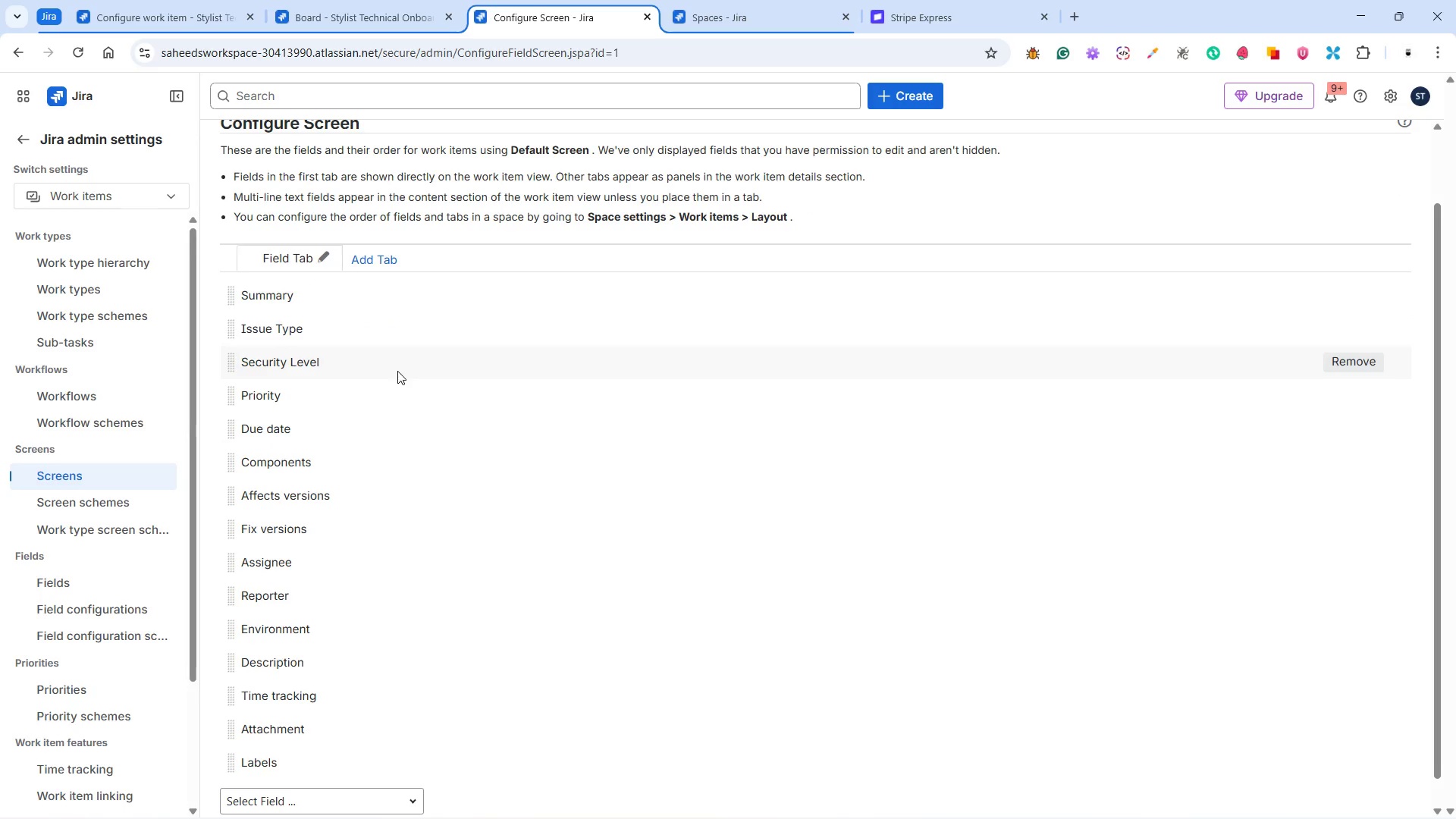 
wait(7.86)
 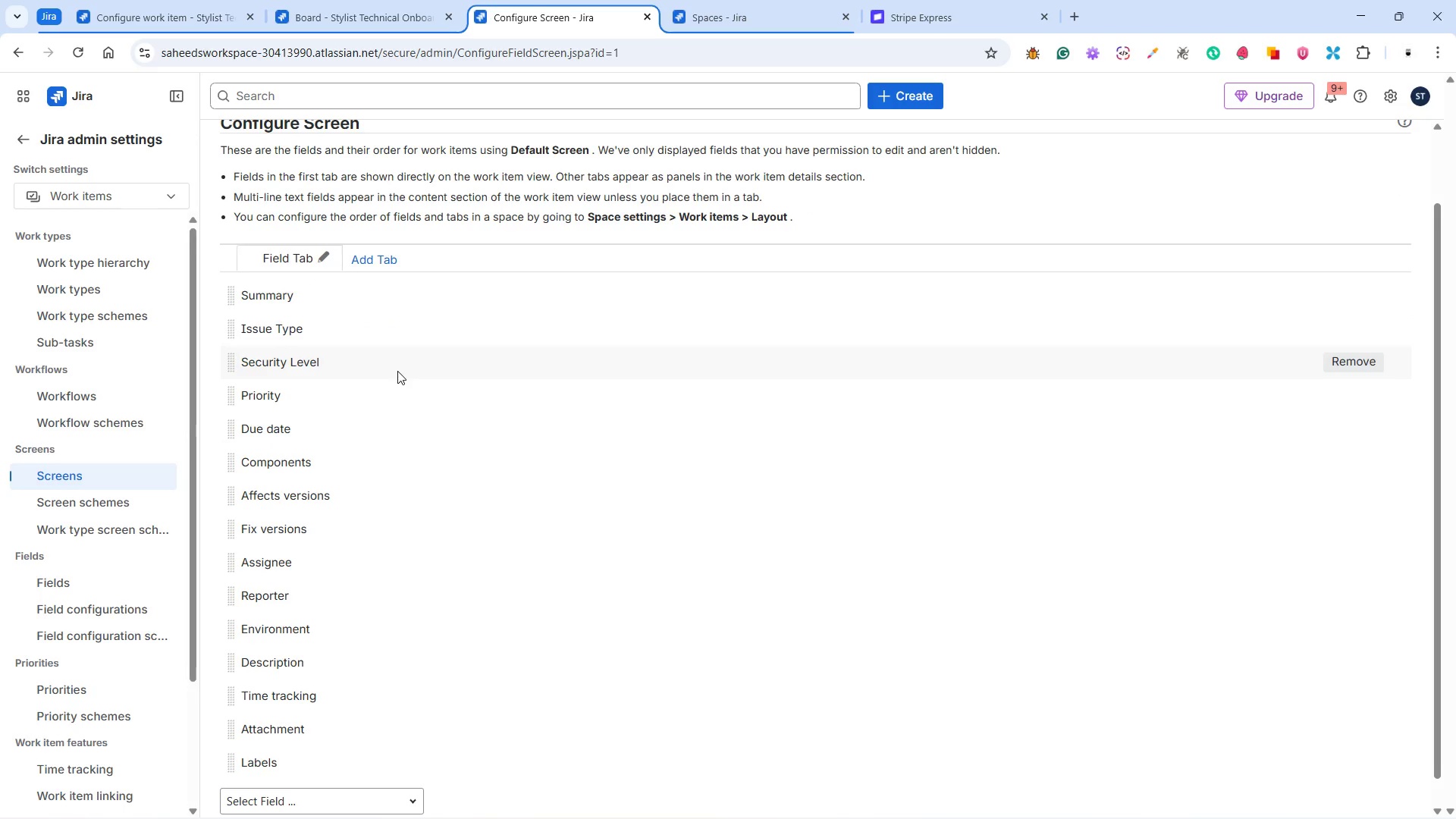 
scroll: coordinate [398, 488], scroll_direction: down, amount: 2.0
 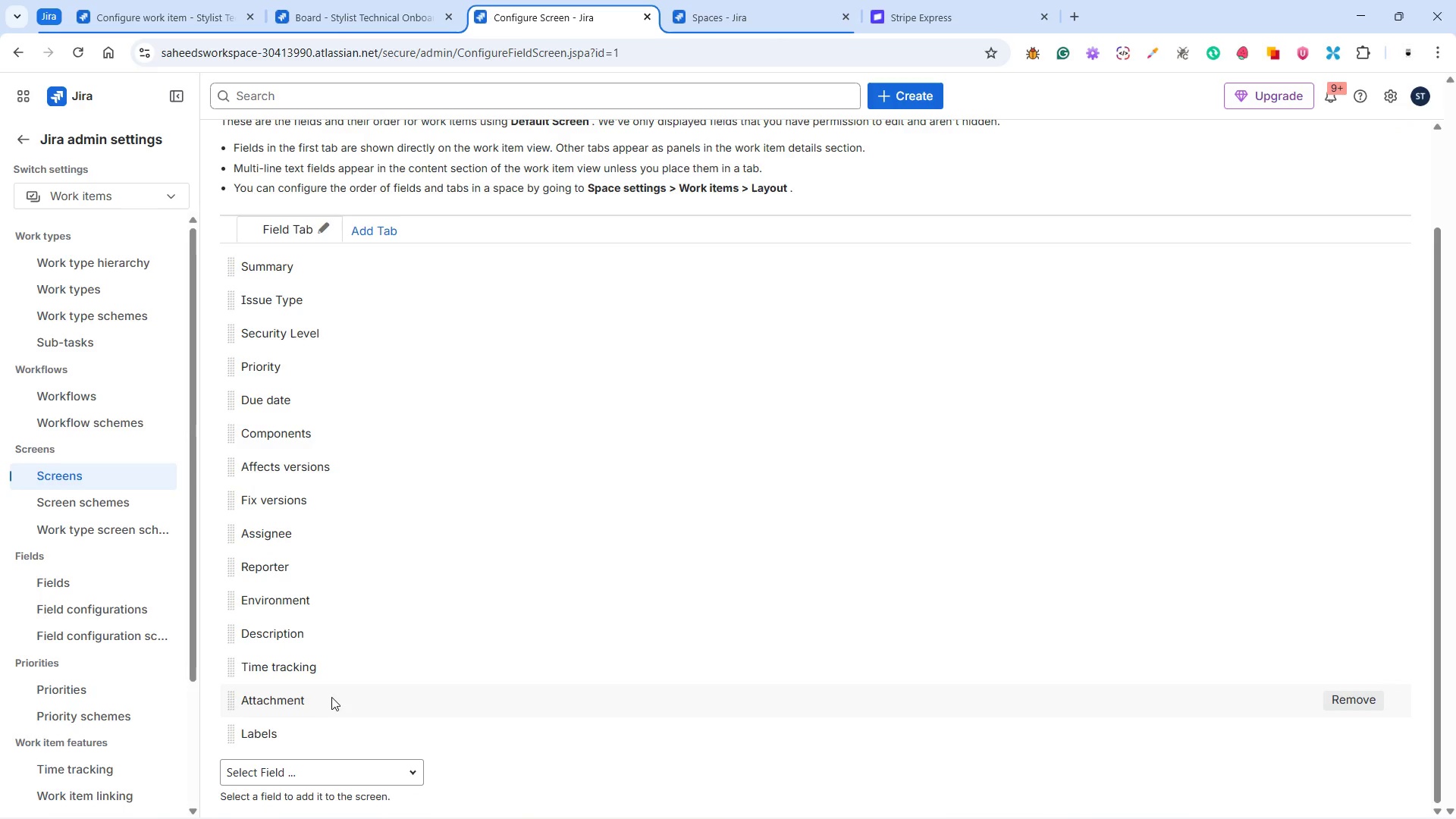 
wait(5.58)
 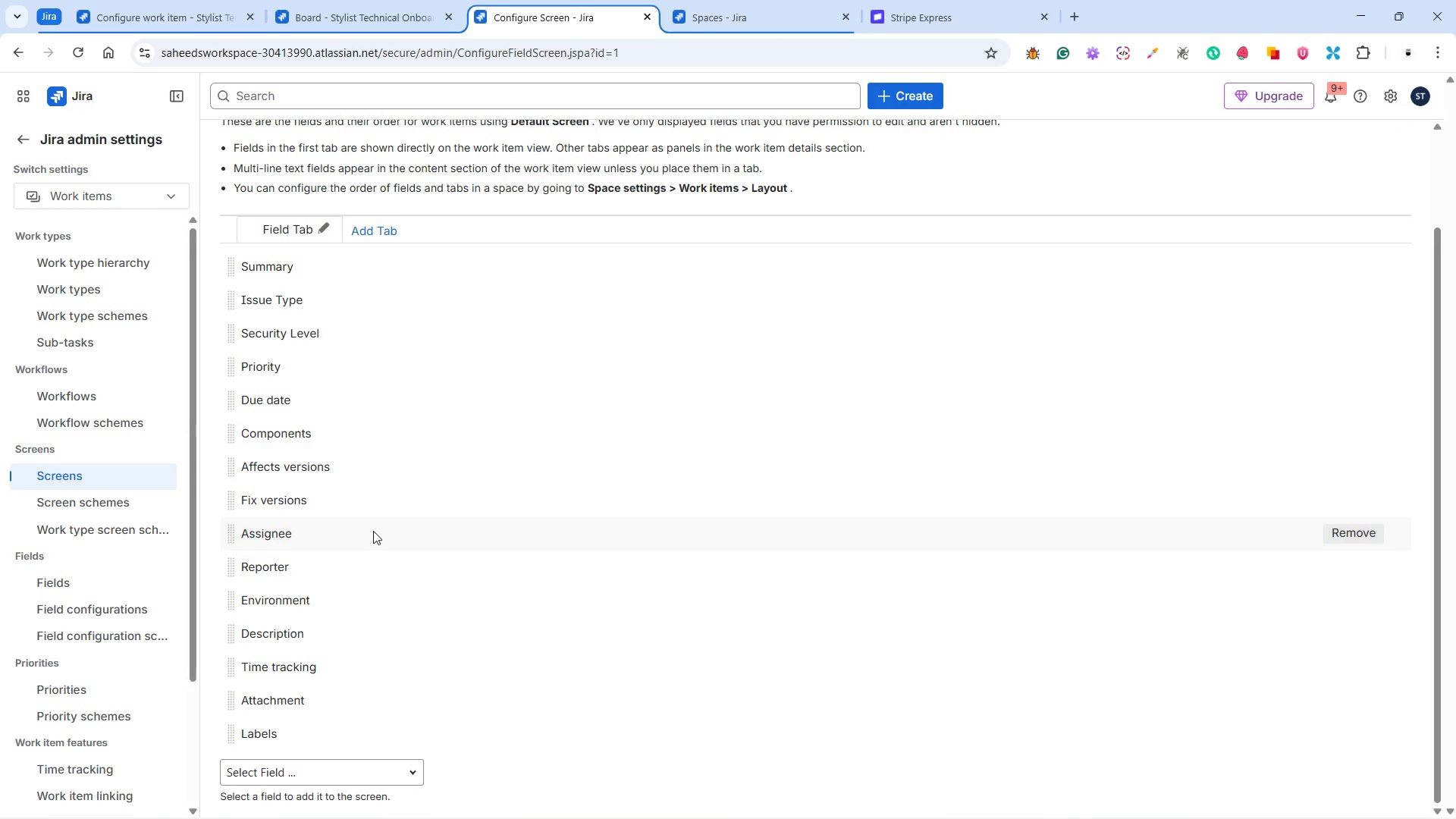 
scroll: coordinate [329, 705], scroll_direction: down, amount: 3.0
 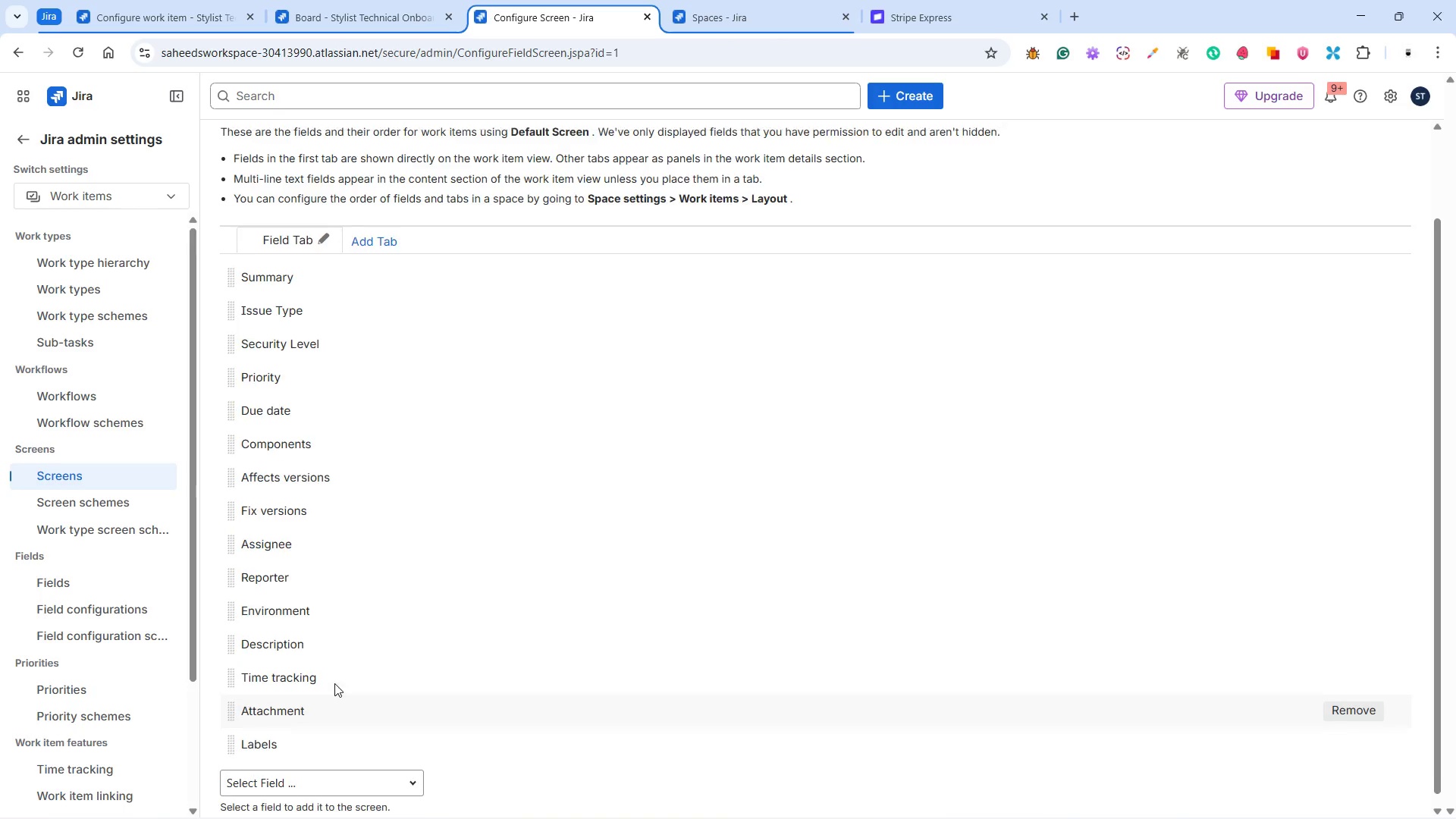 
scroll: coordinate [337, 651], scroll_direction: up, amount: 4.0
 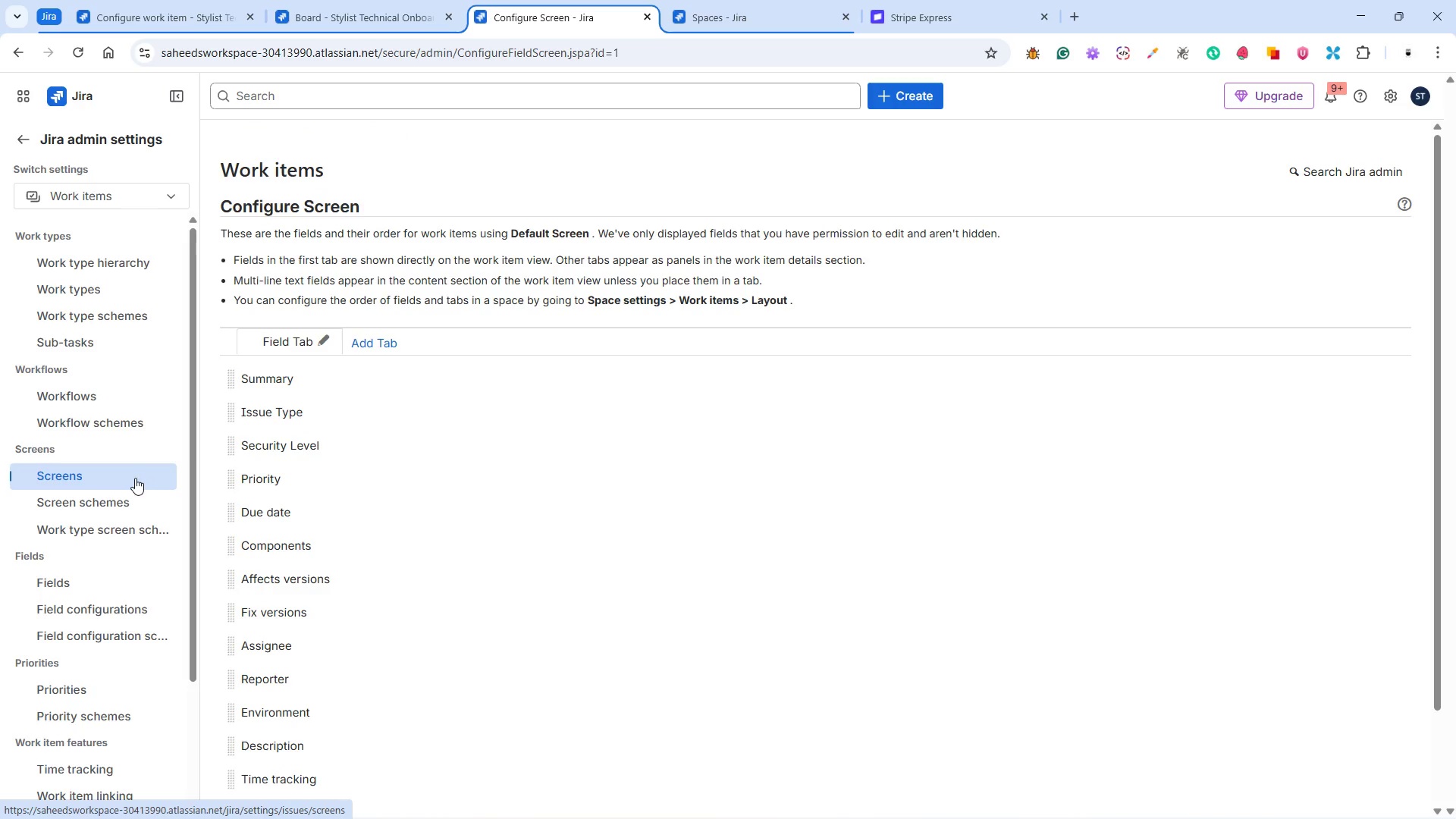 
left_click([131, 478])
 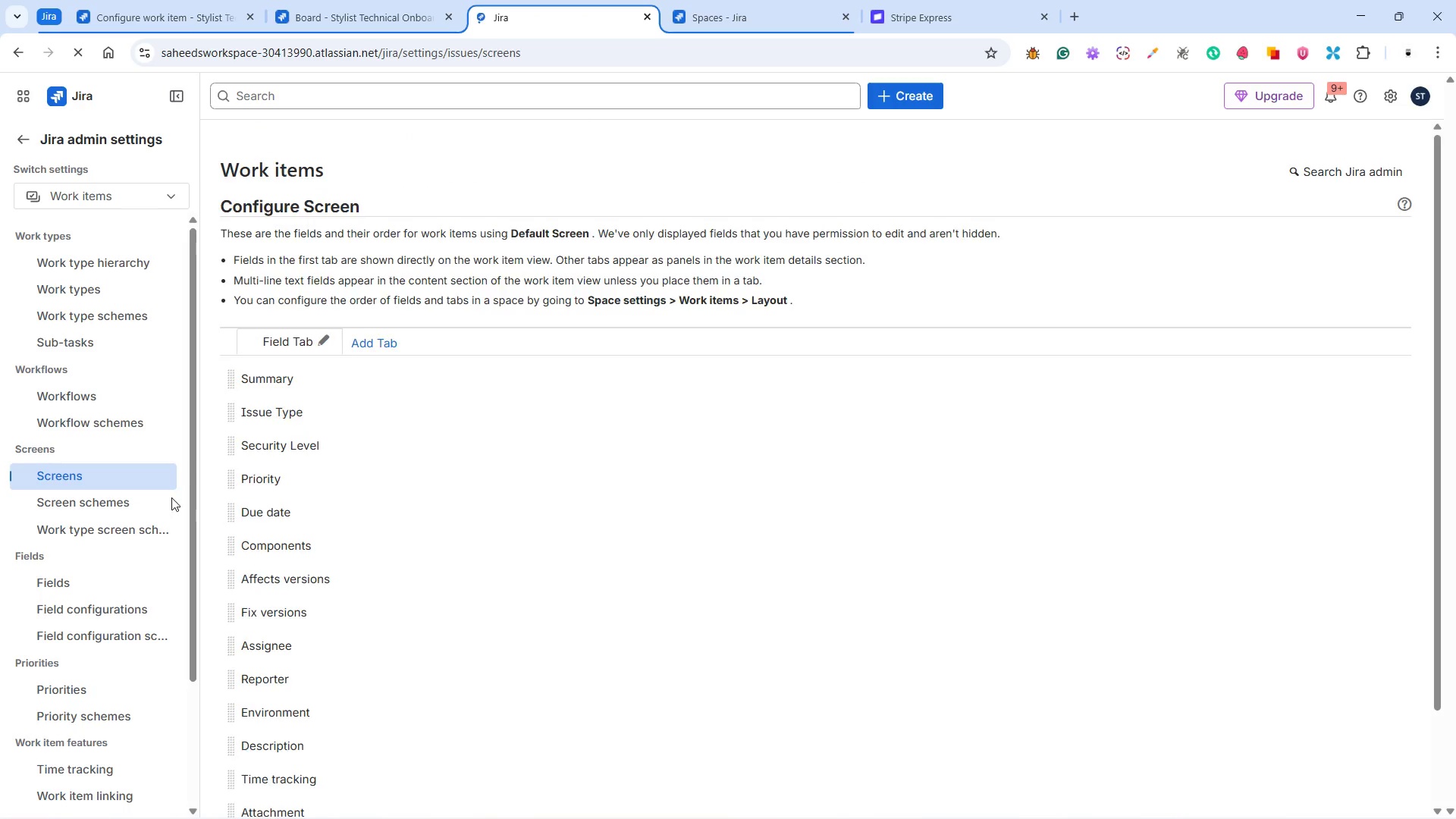 
left_click([126, 504])
 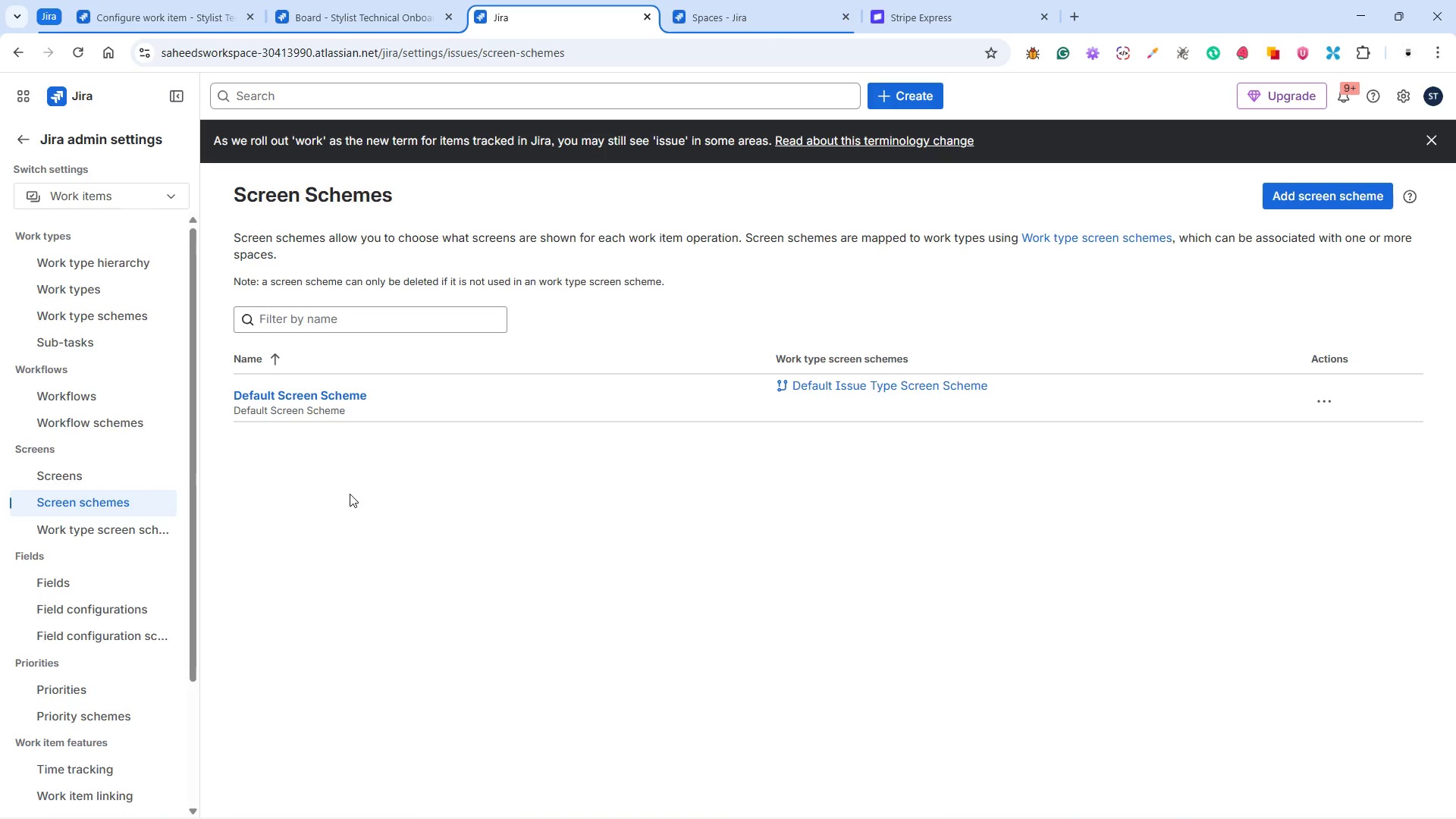 
wait(6.66)
 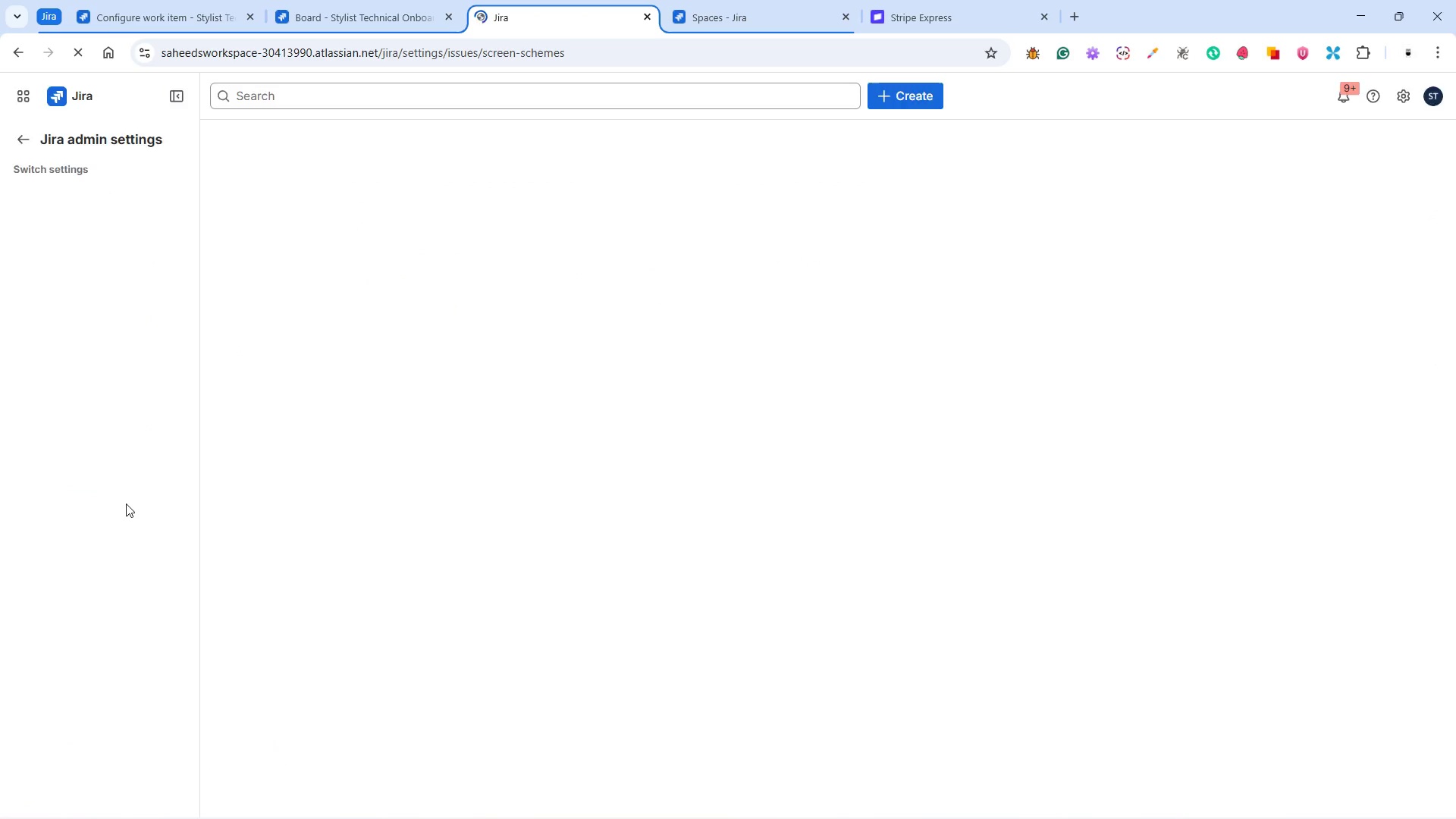 
left_click([310, 391])
 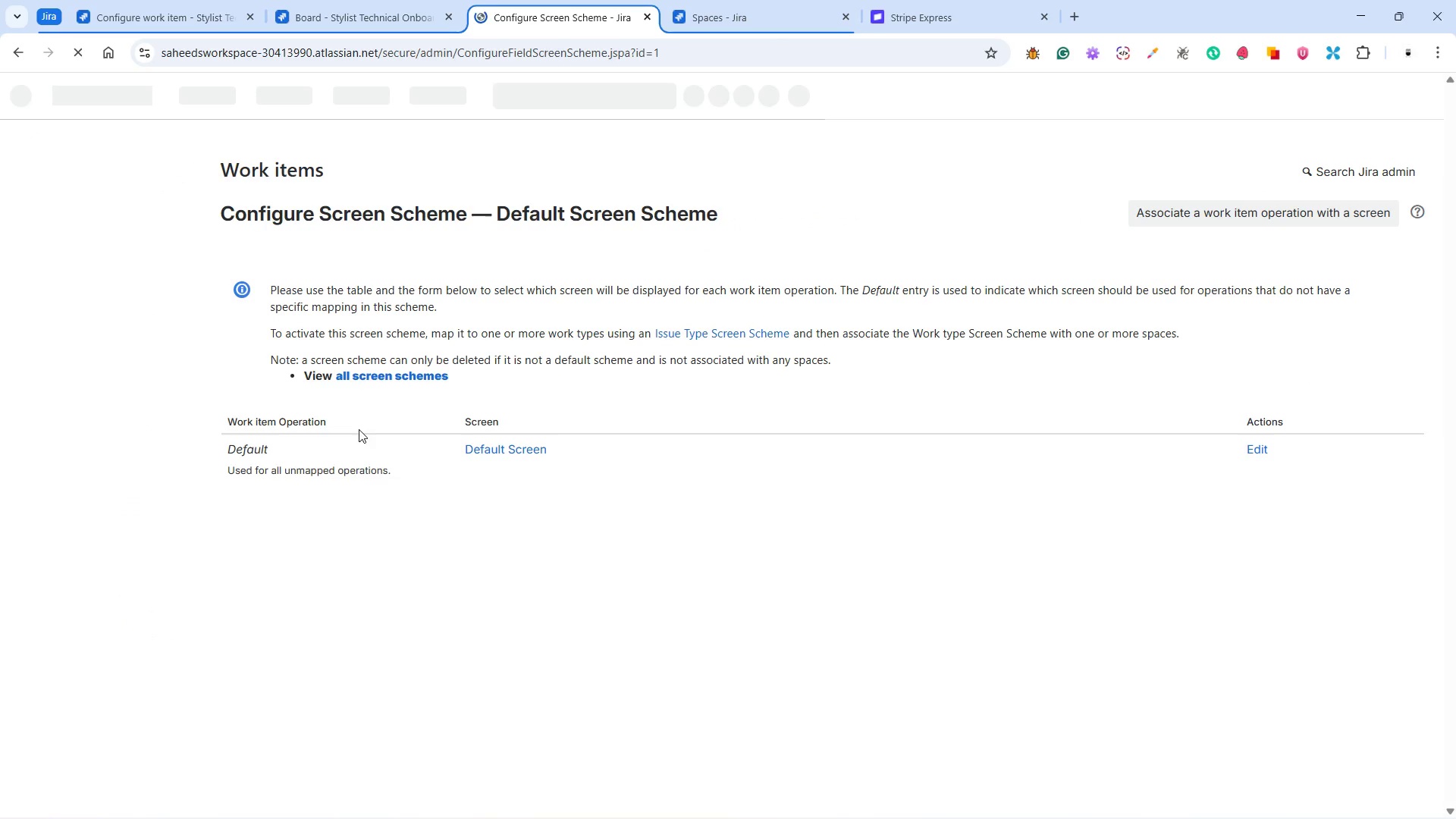 
wait(6.23)
 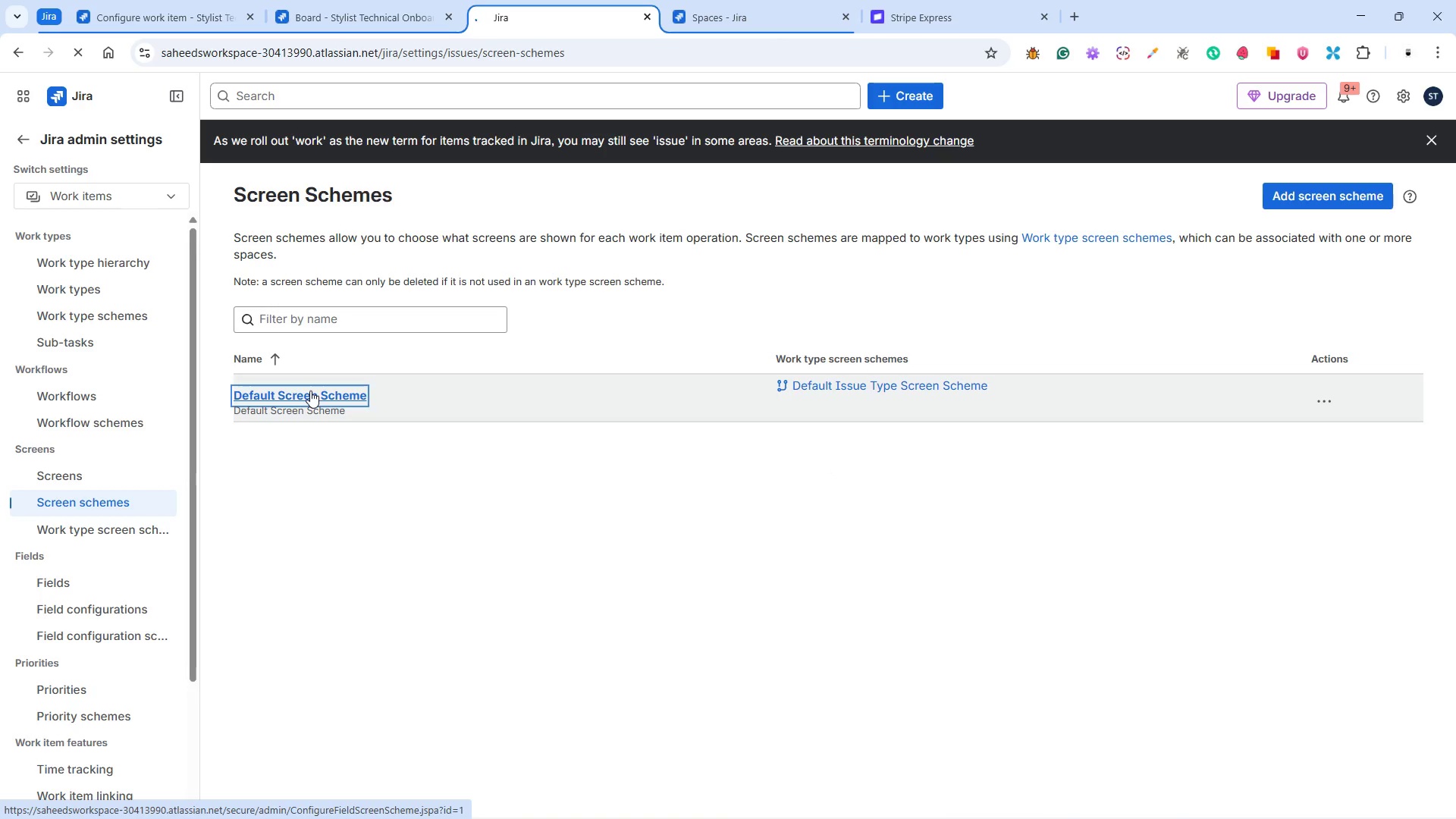 
left_click([1262, 447])
 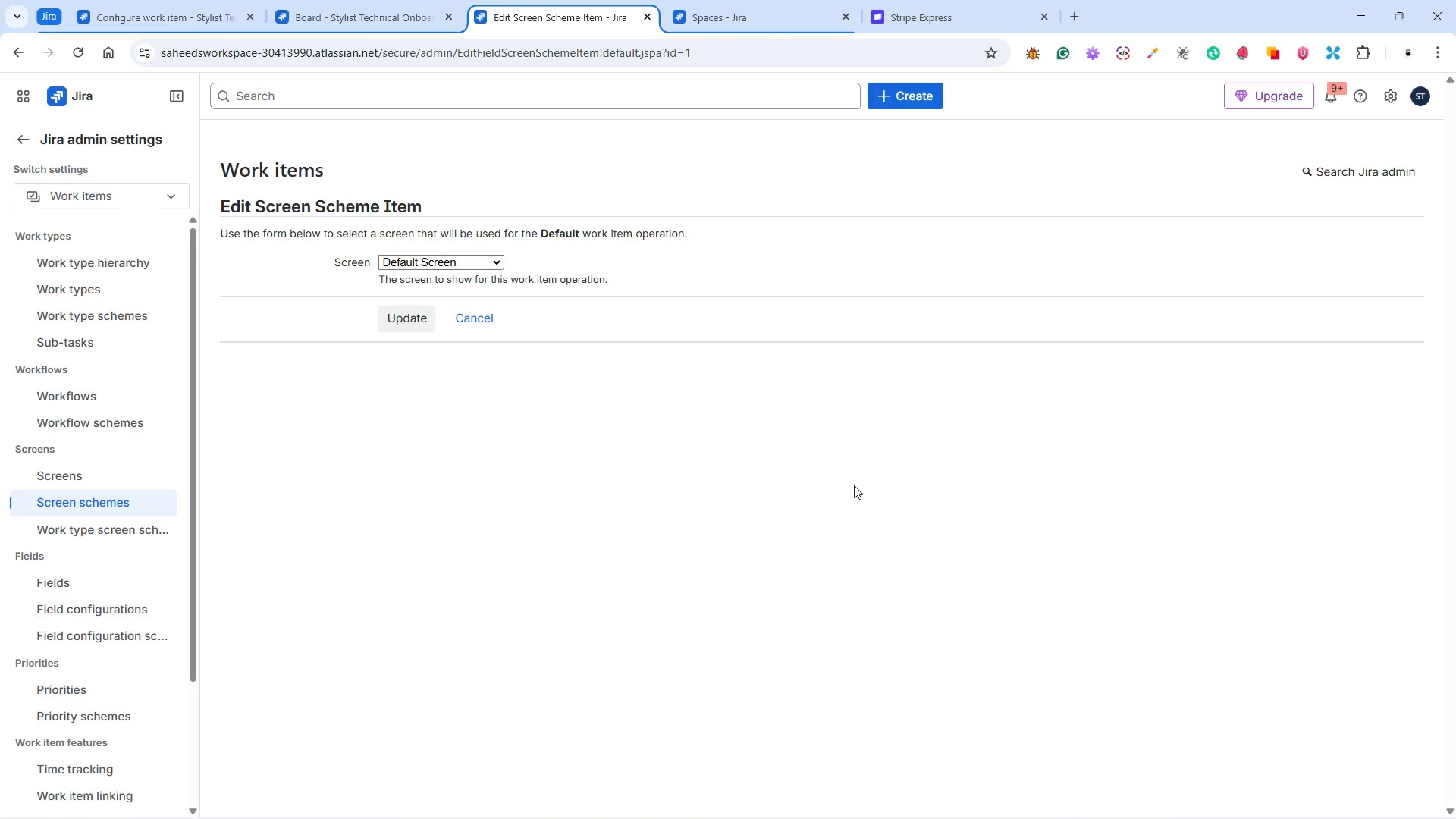 
wait(22.58)
 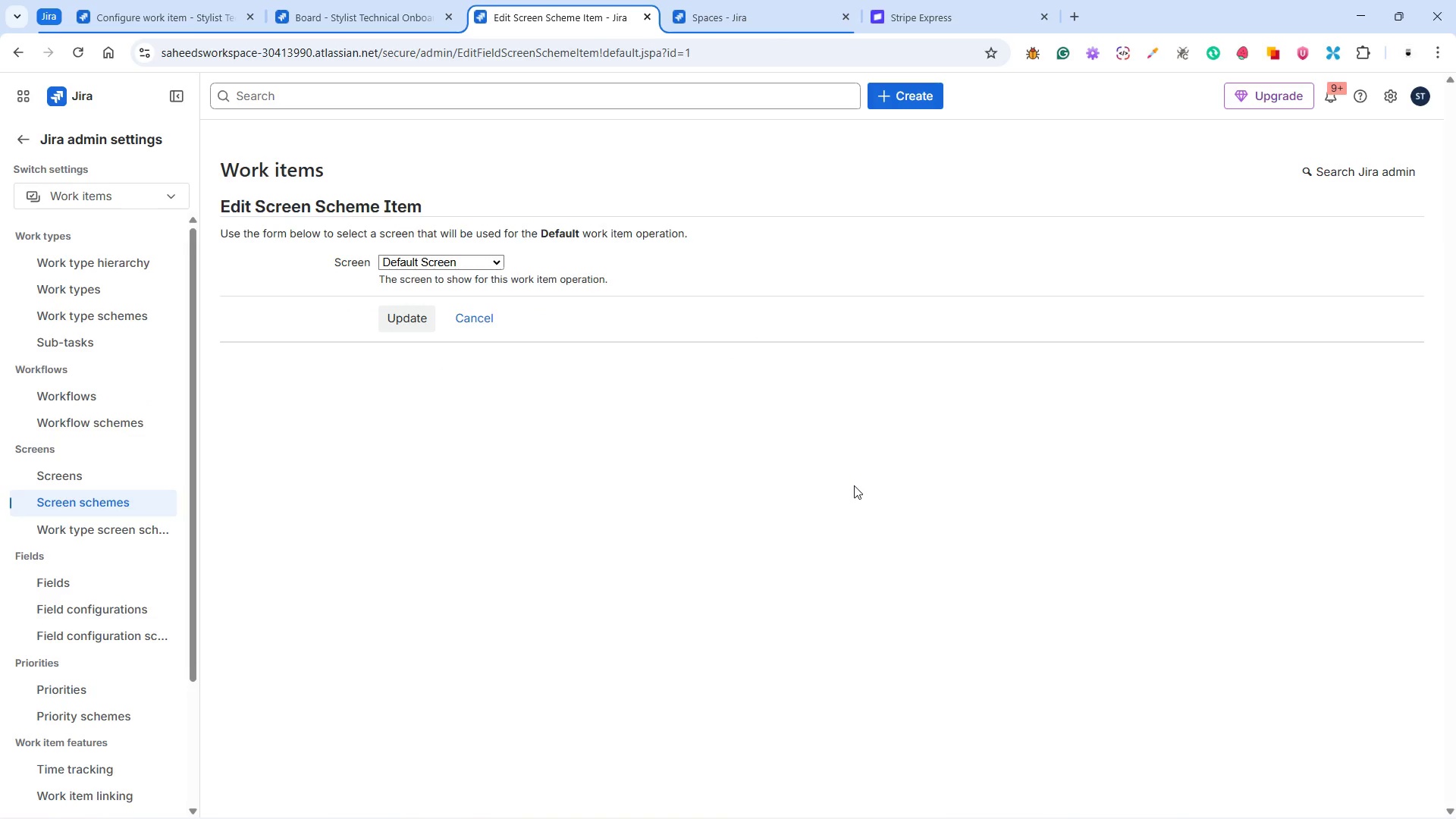 
left_click([122, 523])
 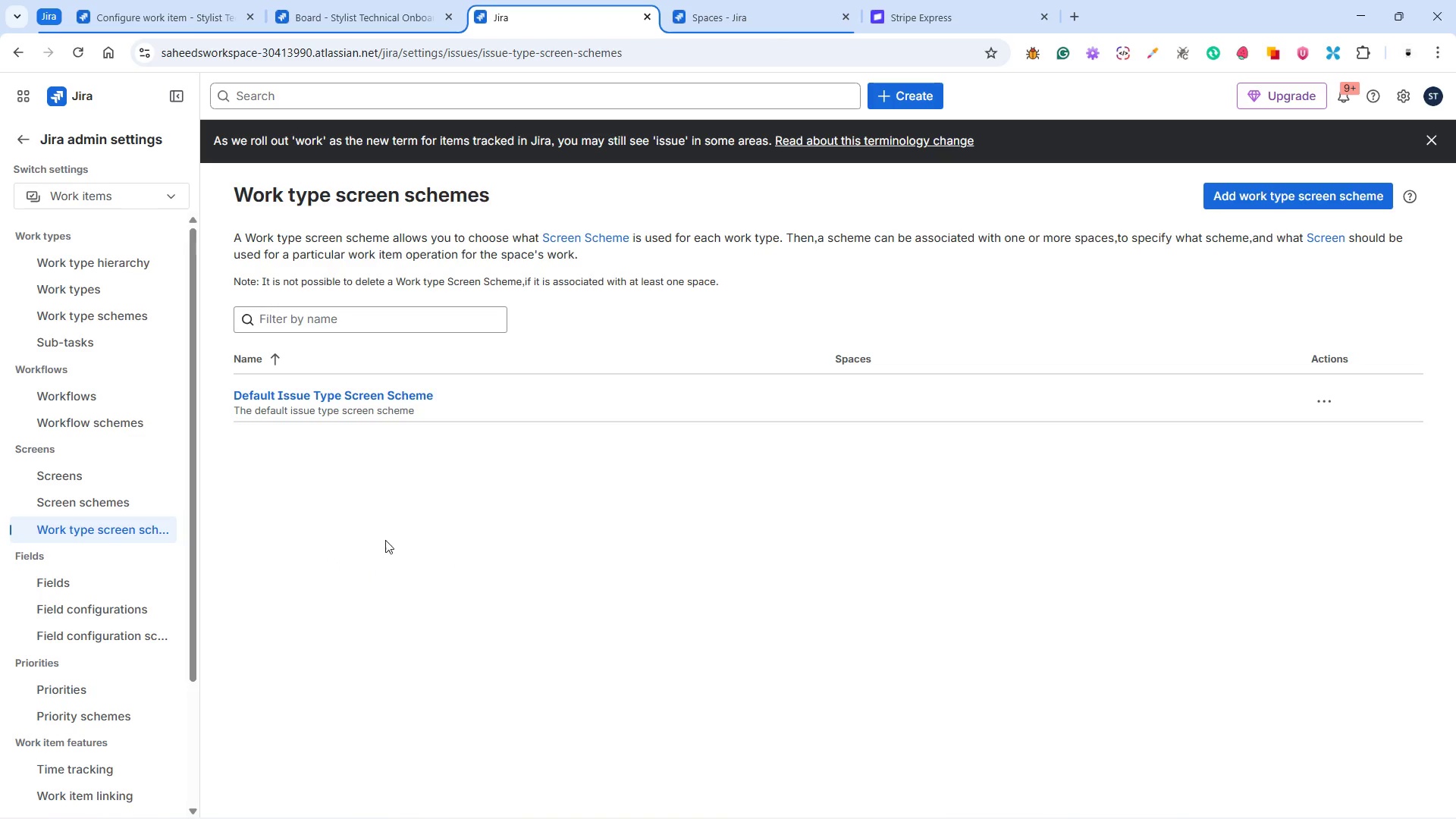 
wait(7.89)
 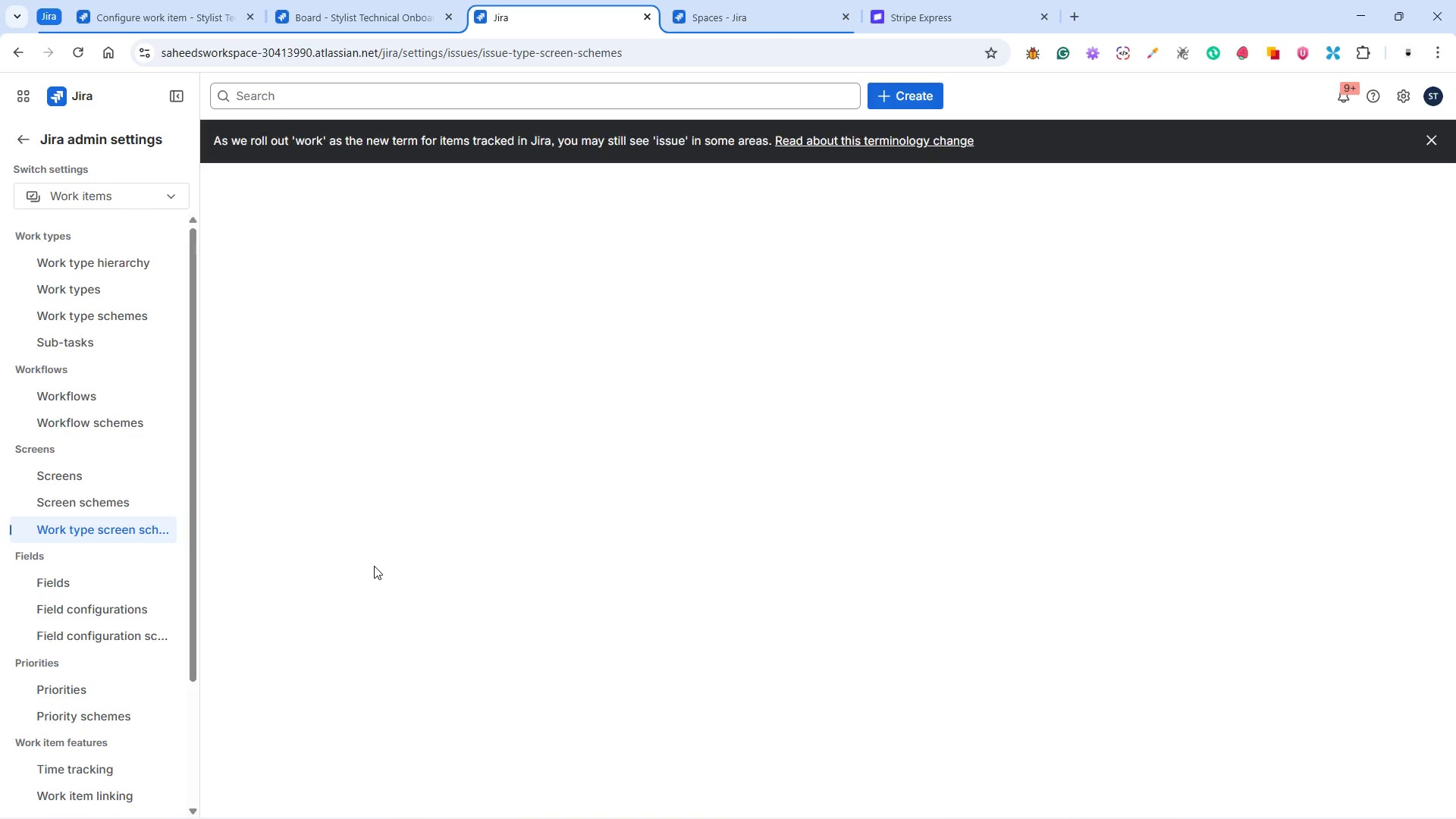 
mouse_move([374, 424])
 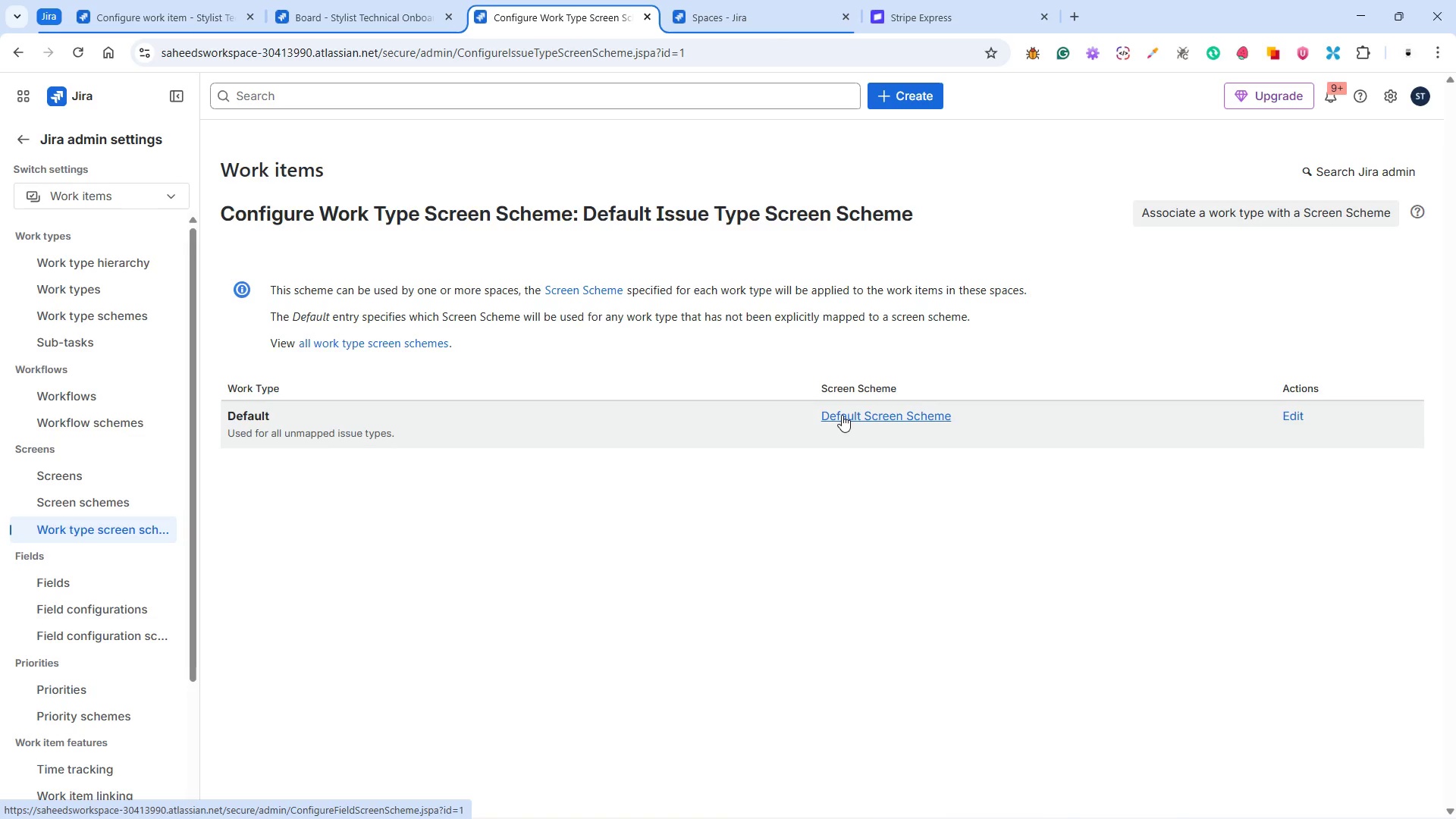 
left_click([842, 415])
 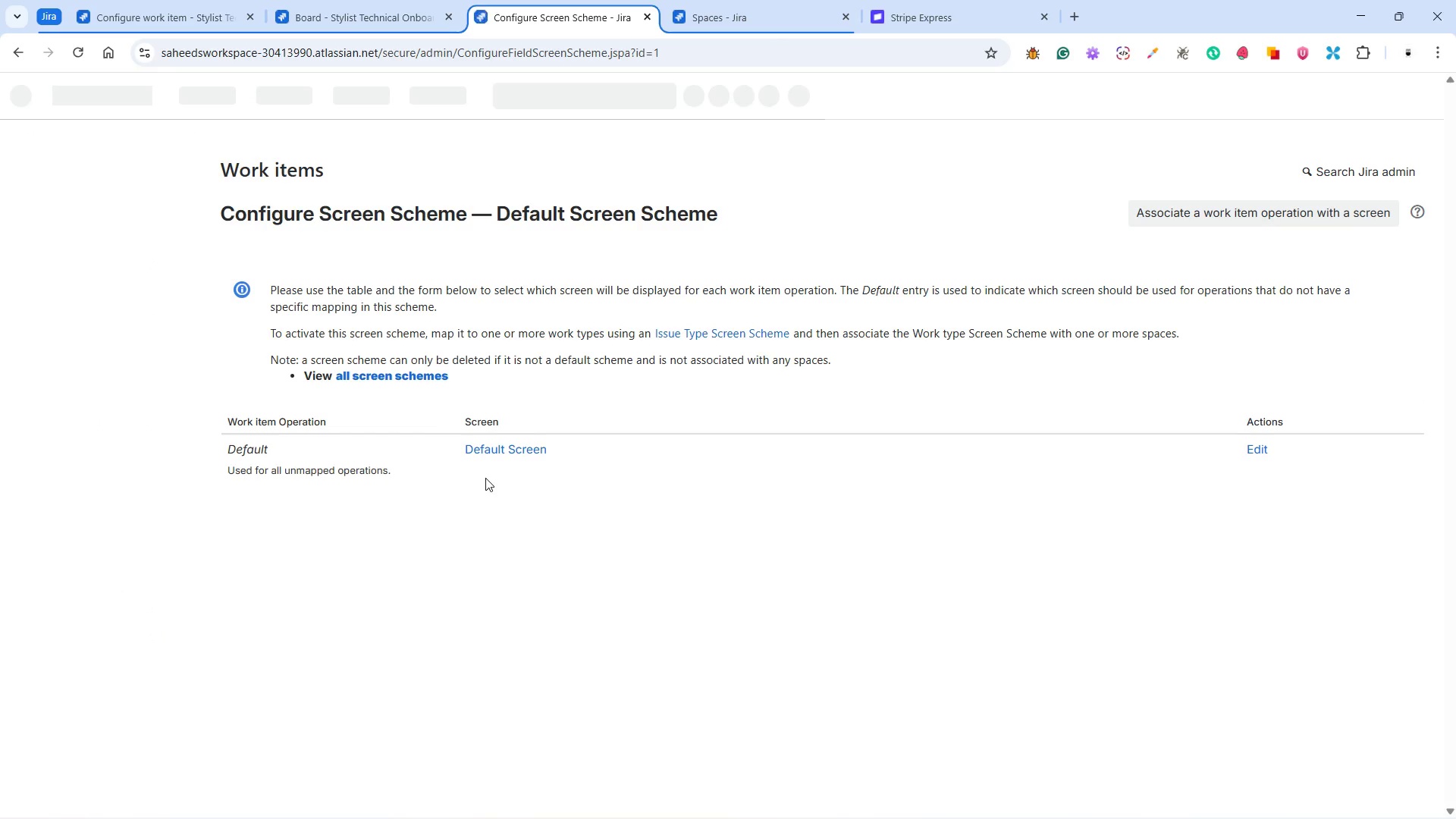 
wait(7.7)
 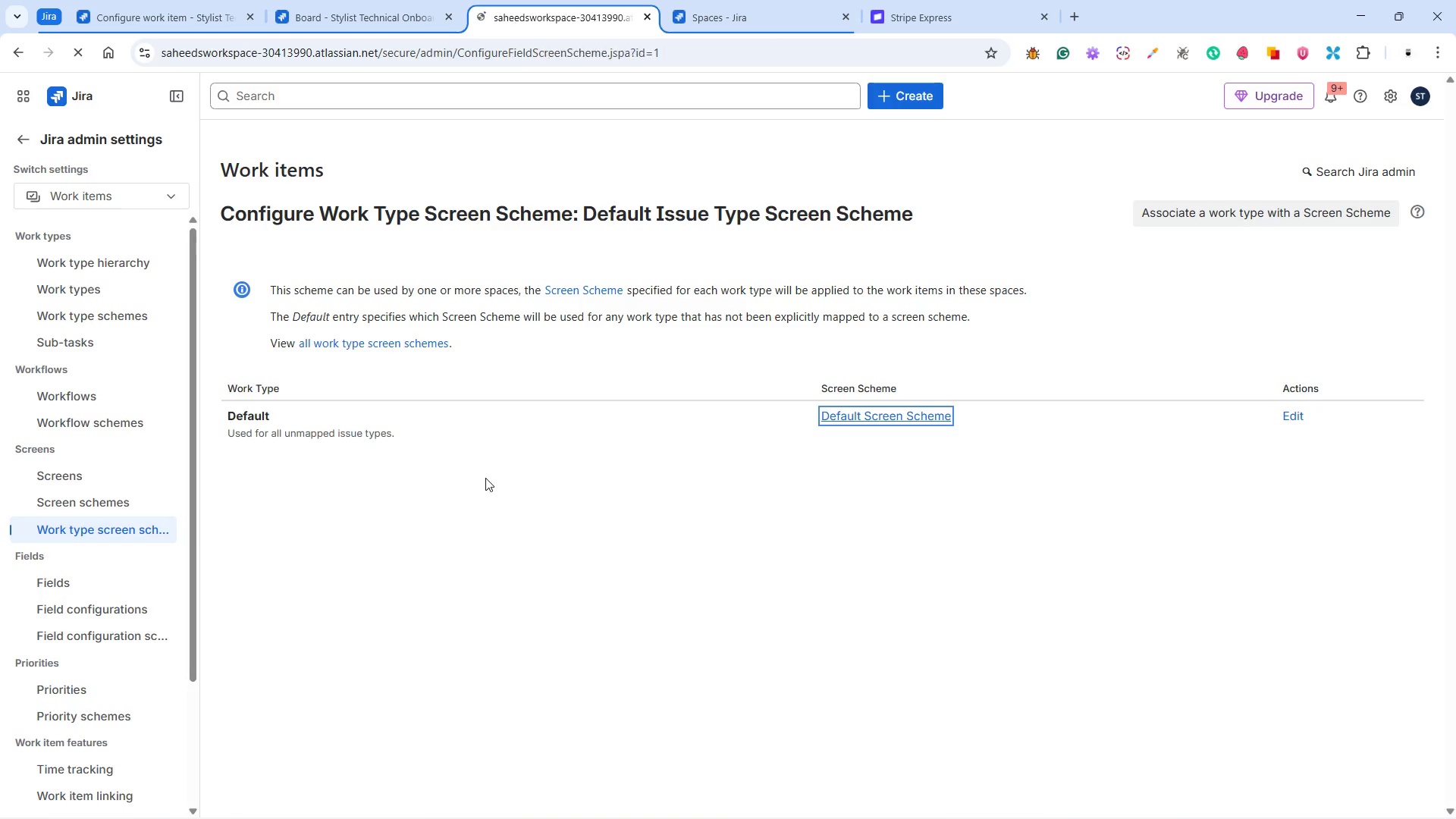 
left_click([84, 469])
 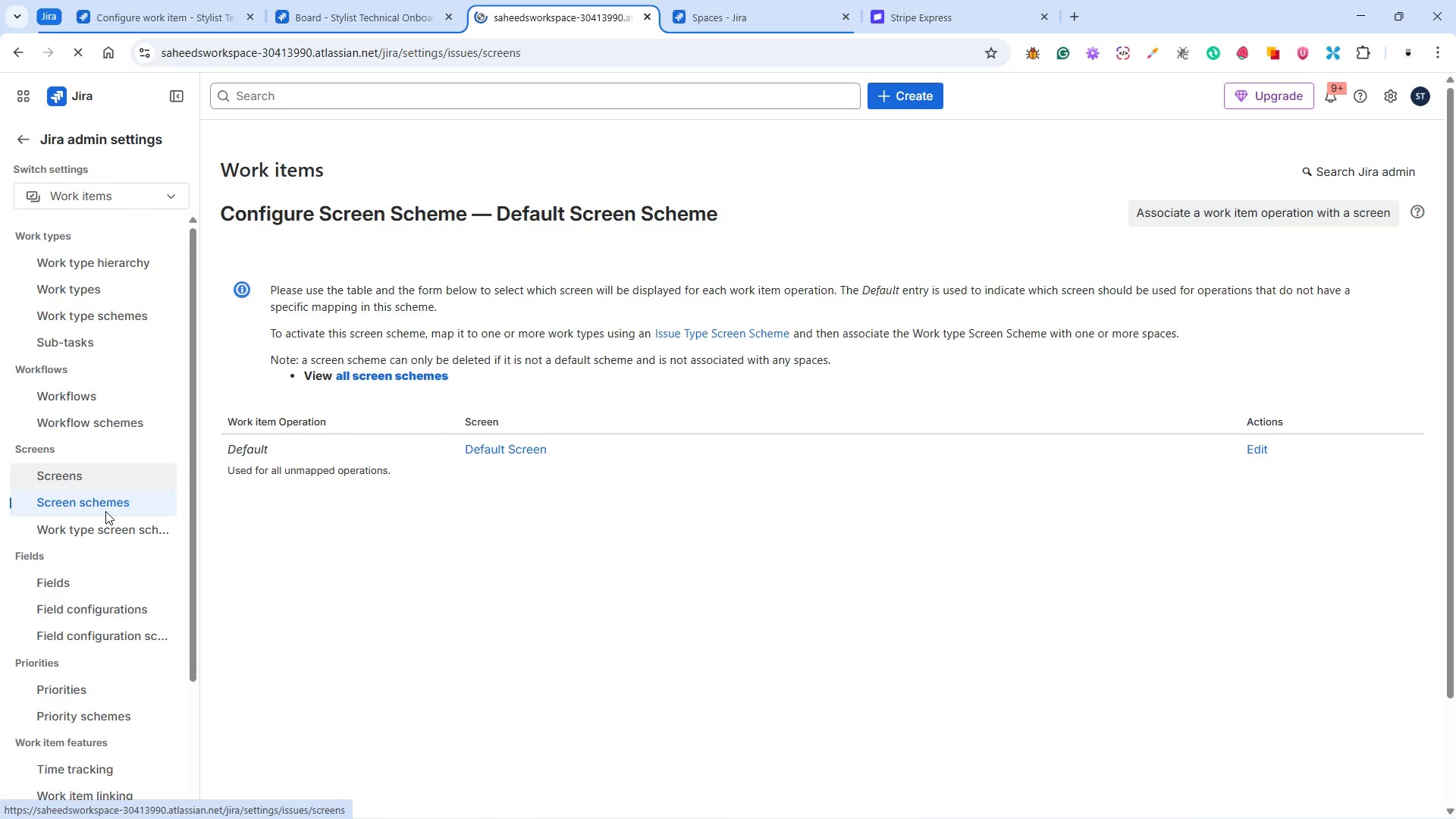 
scroll: coordinate [126, 576], scroll_direction: down, amount: 16.0
 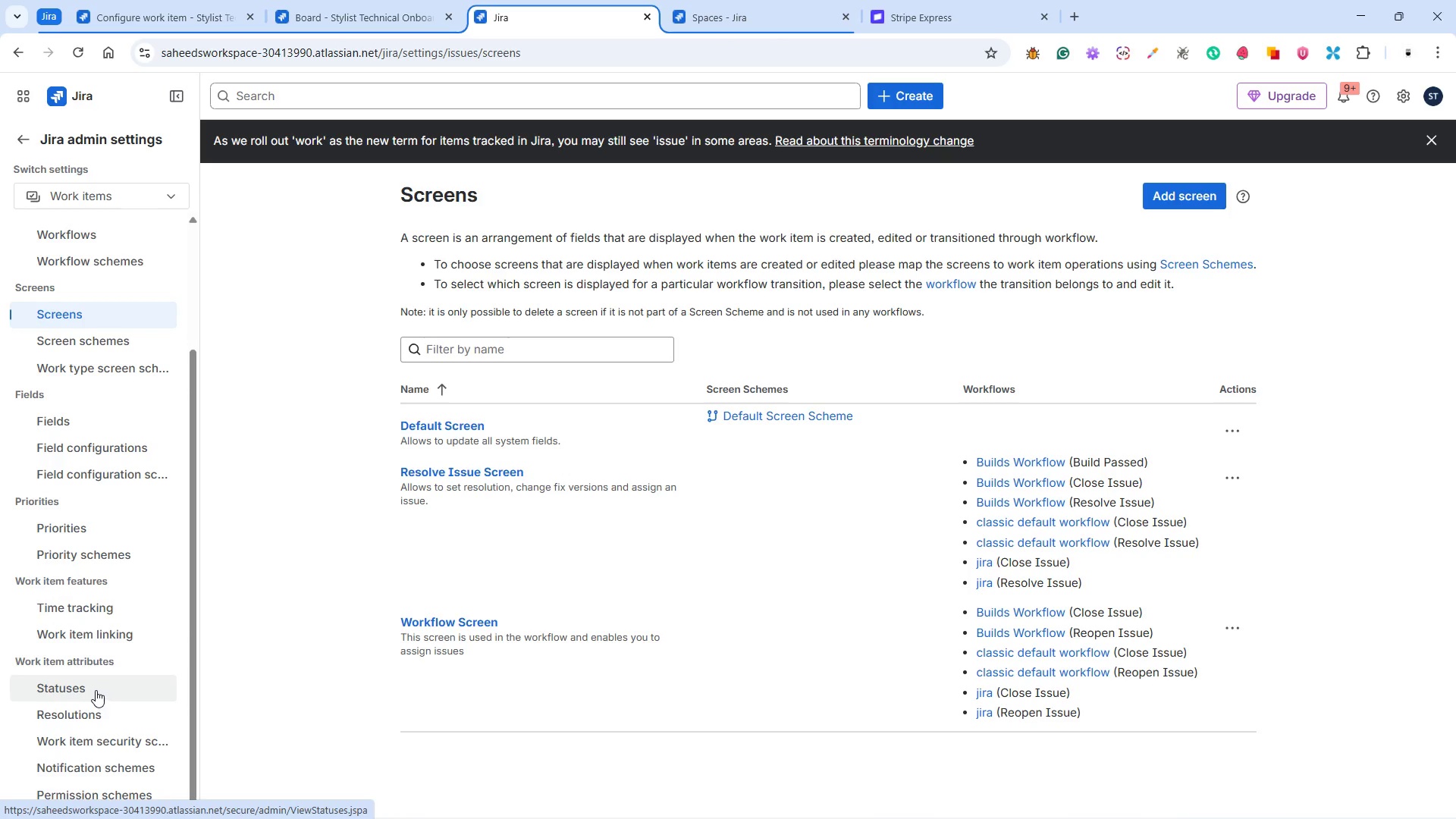 
left_click([96, 690])
 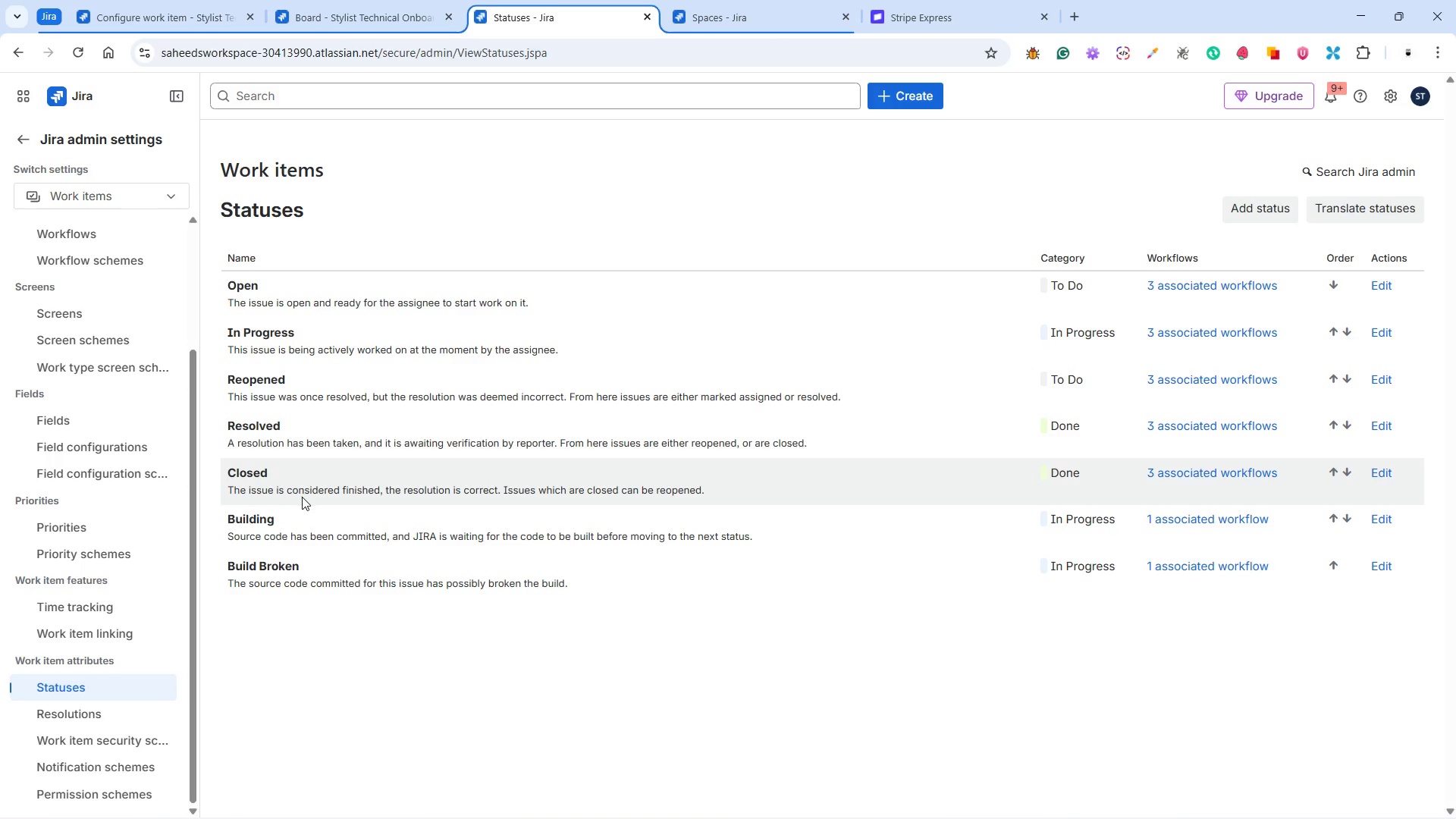 
wait(19.78)
 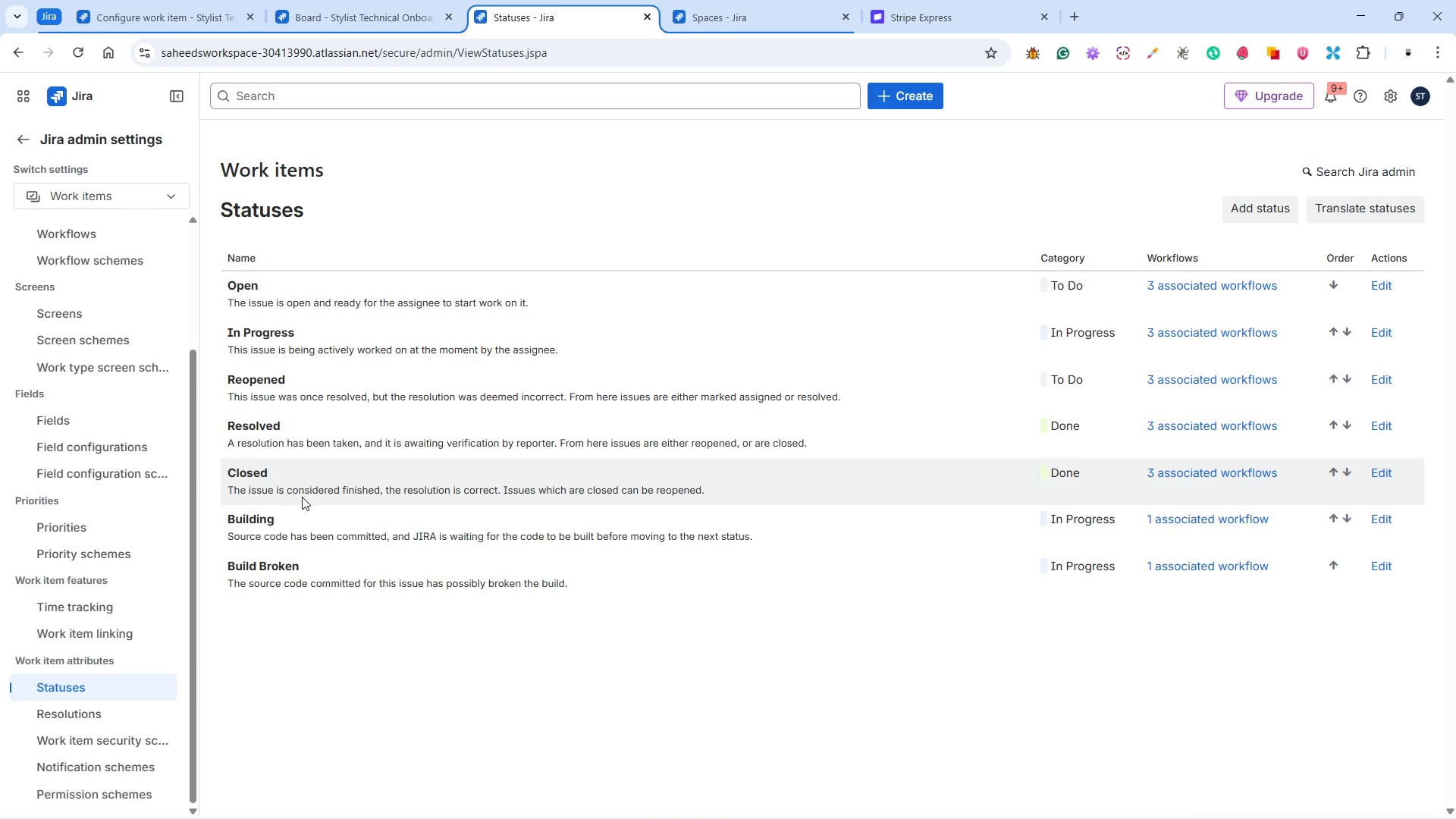 
scroll: coordinate [858, 646], scroll_direction: down, amount: 2.0
 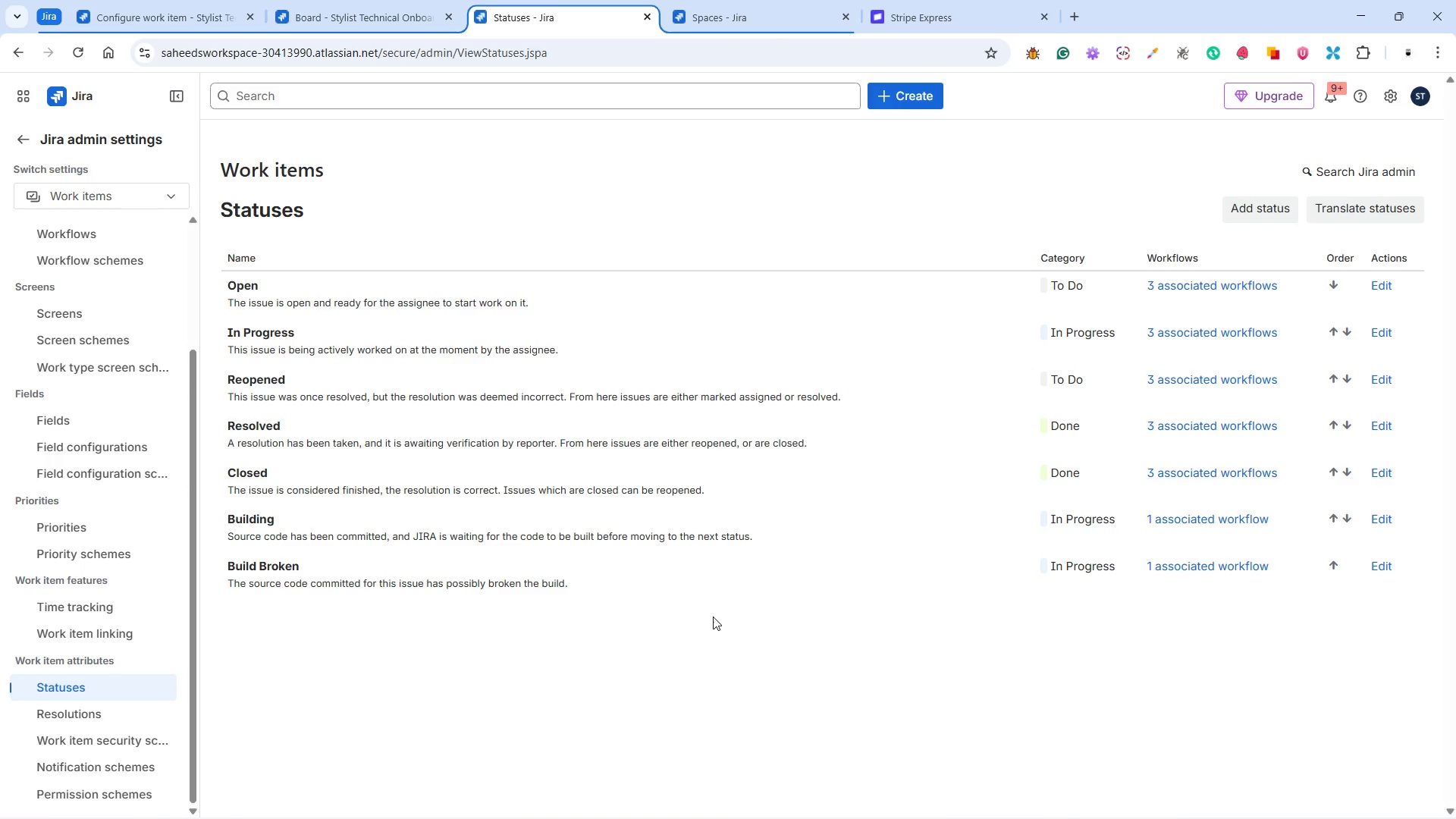 
scroll: coordinate [711, 614], scroll_direction: up, amount: 3.0
 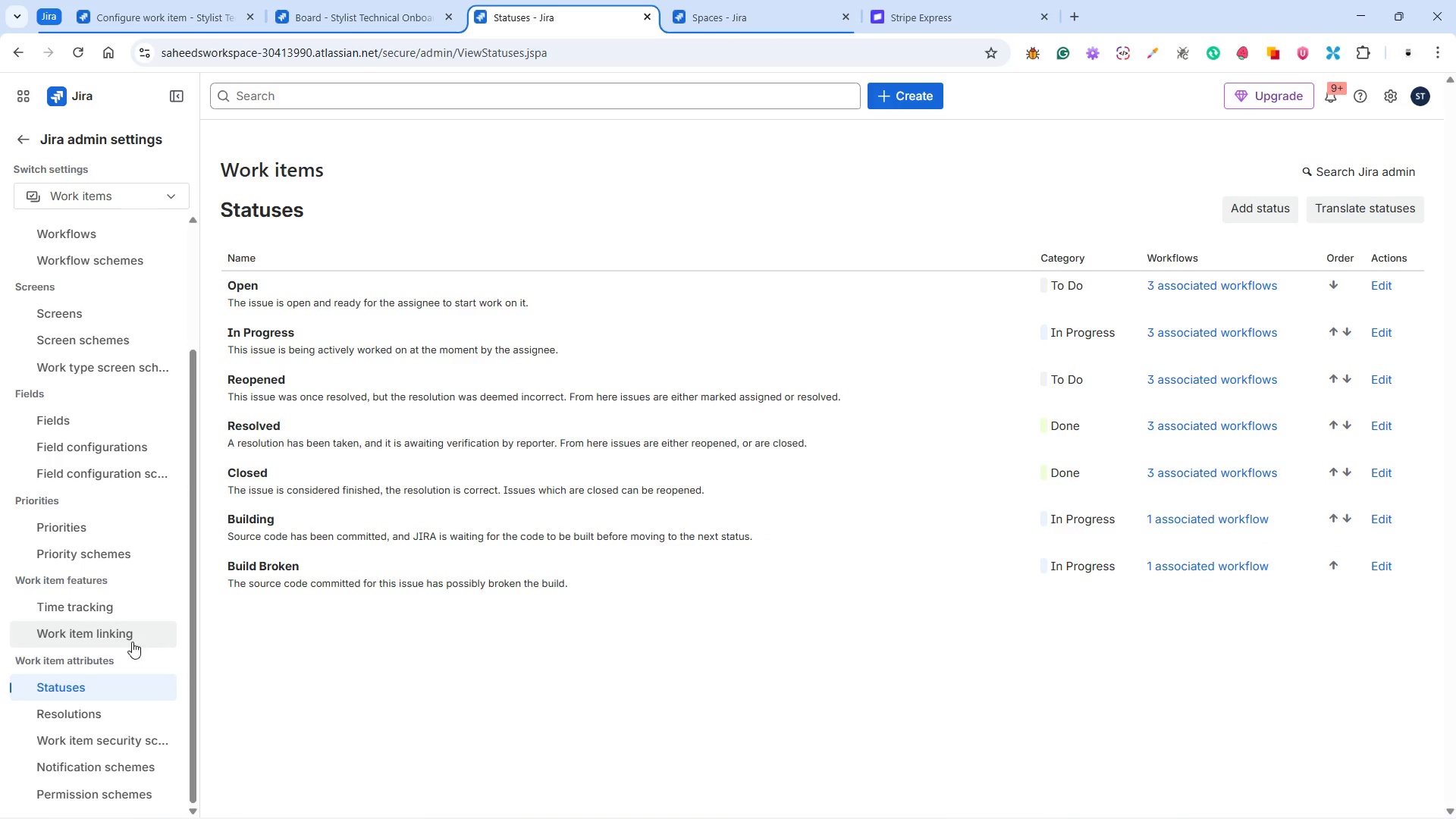 
wait(5.1)
 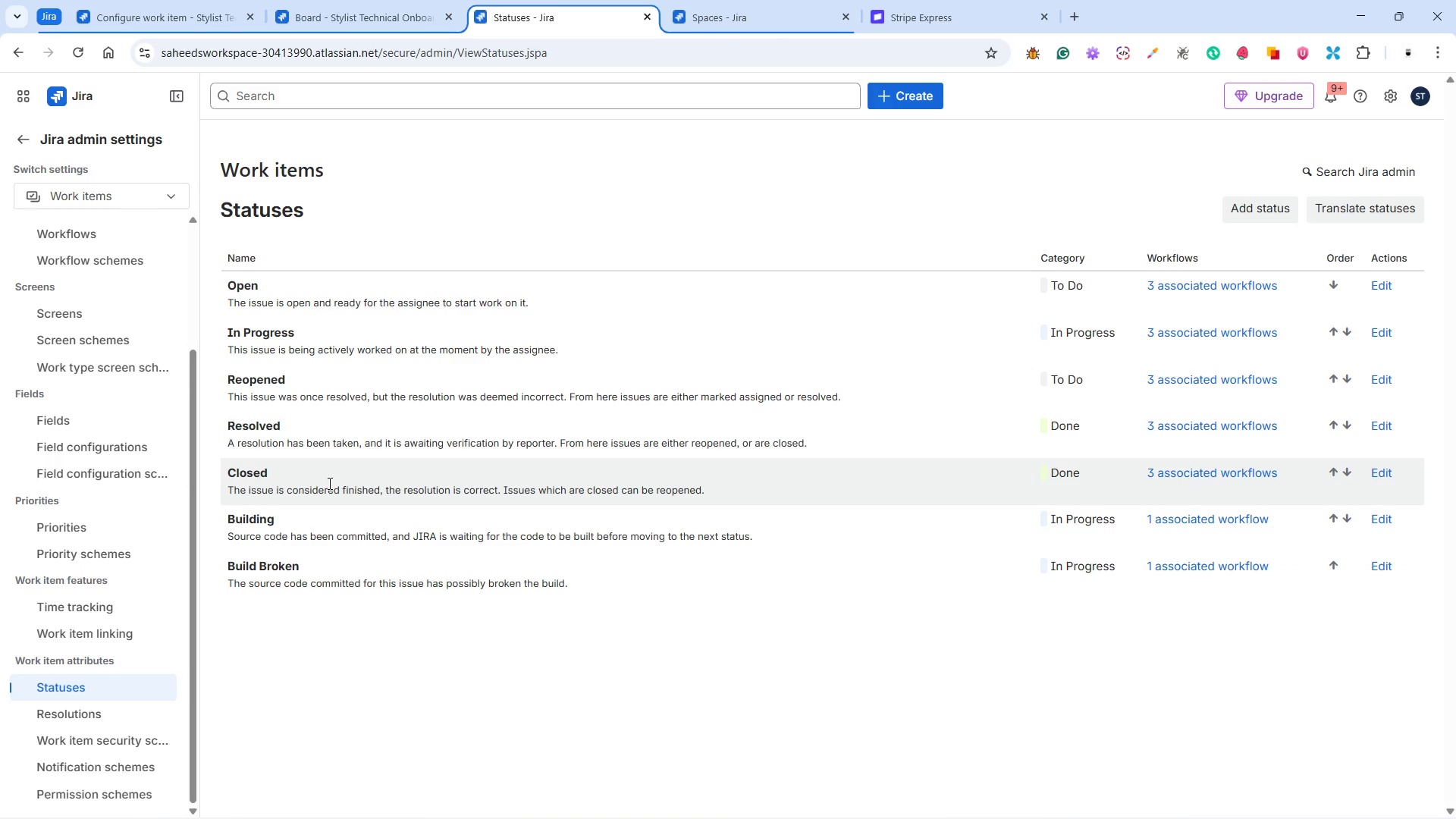 
scroll: coordinate [107, 710], scroll_direction: down, amount: 2.0
 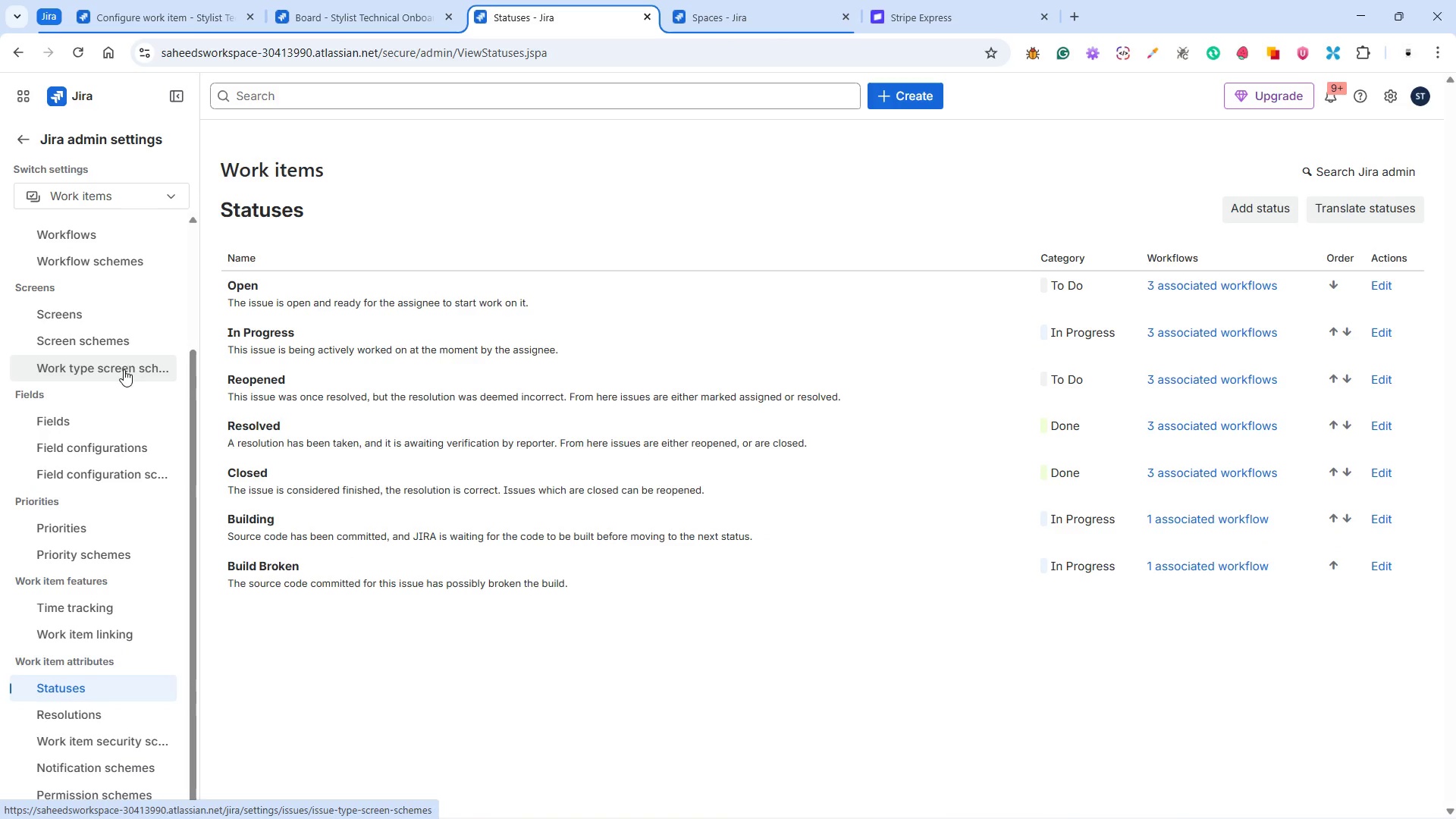 
left_click([111, 318])
 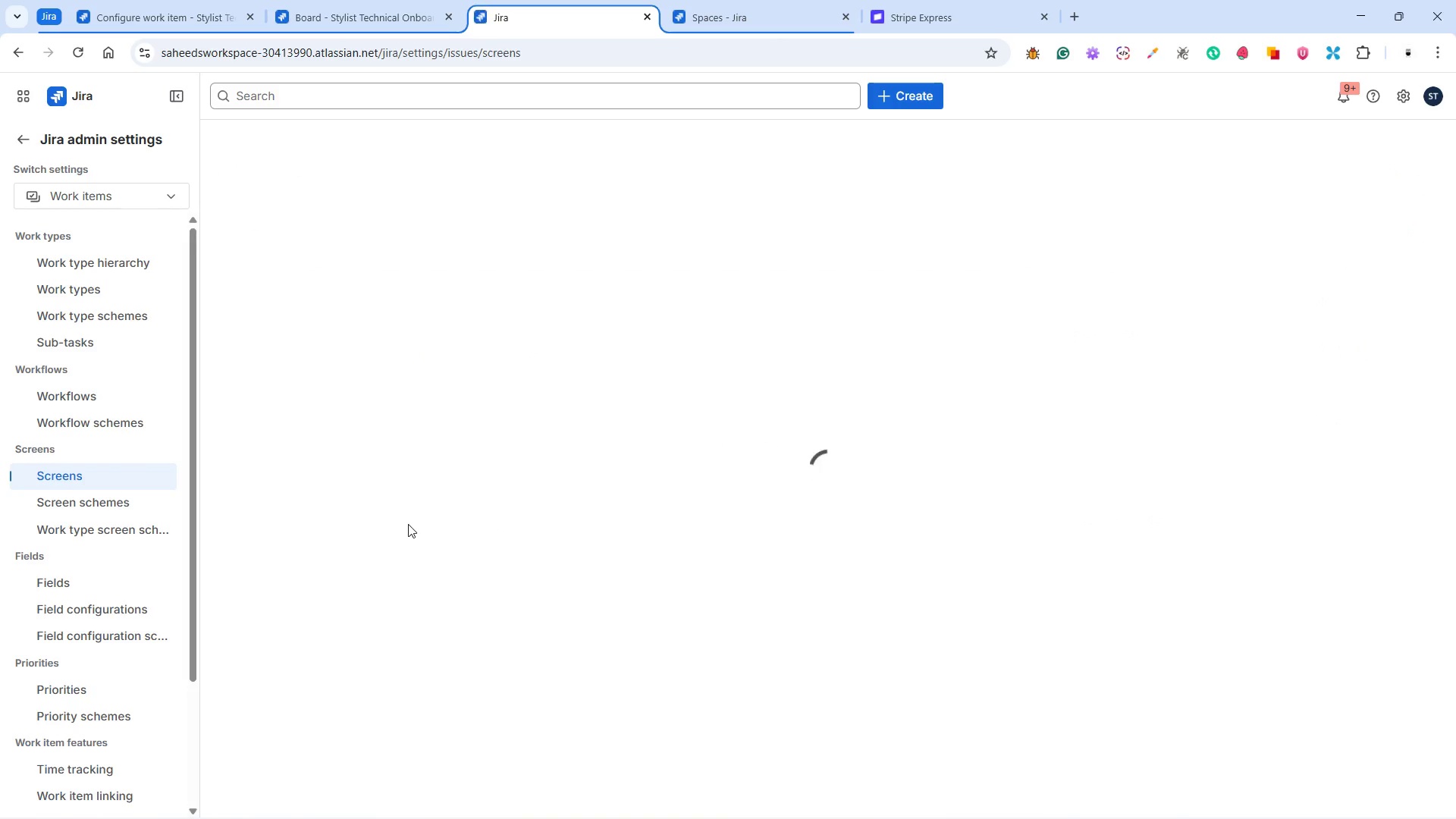 
mouse_move([465, 521])
 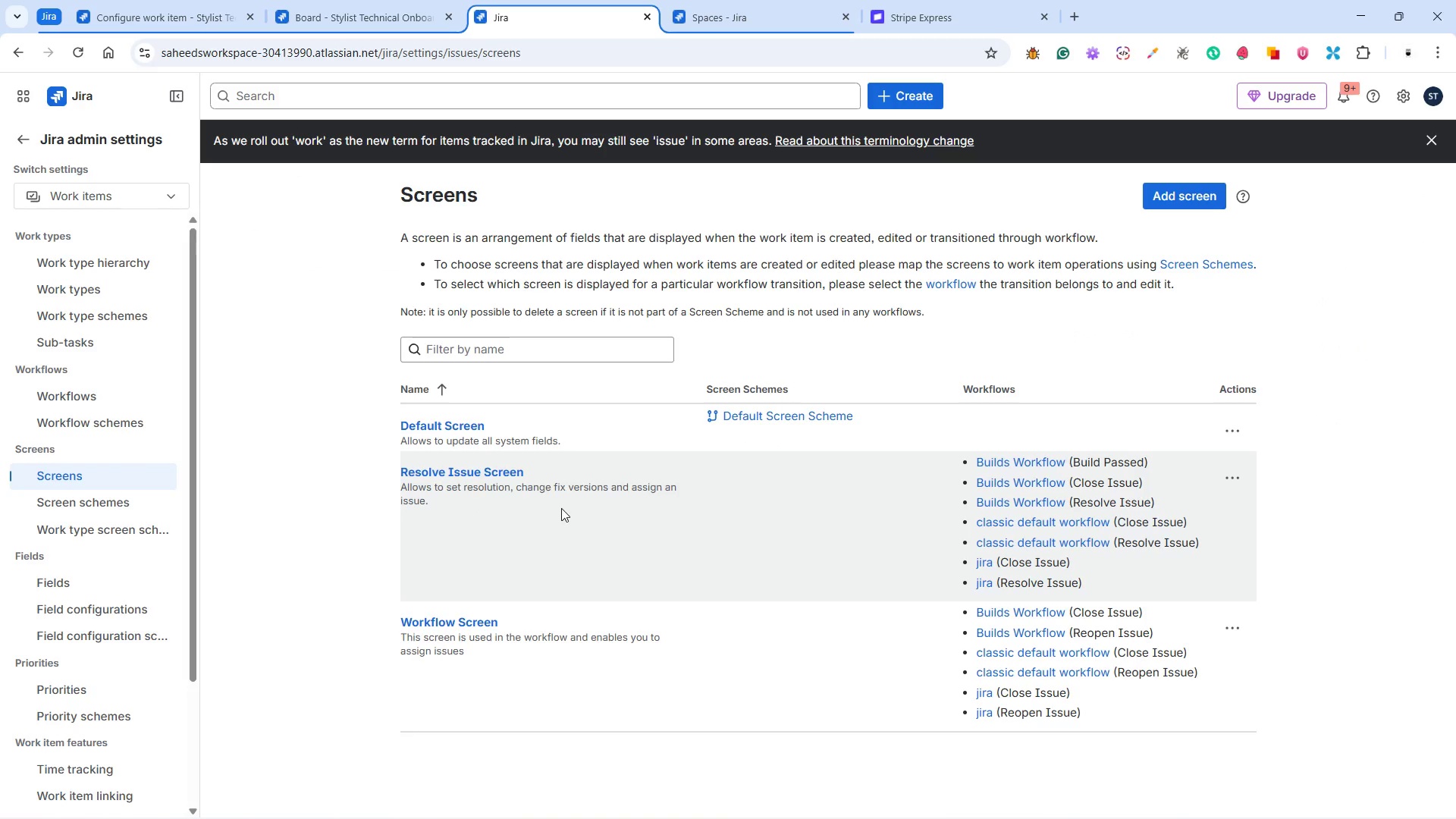 
wait(10.43)
 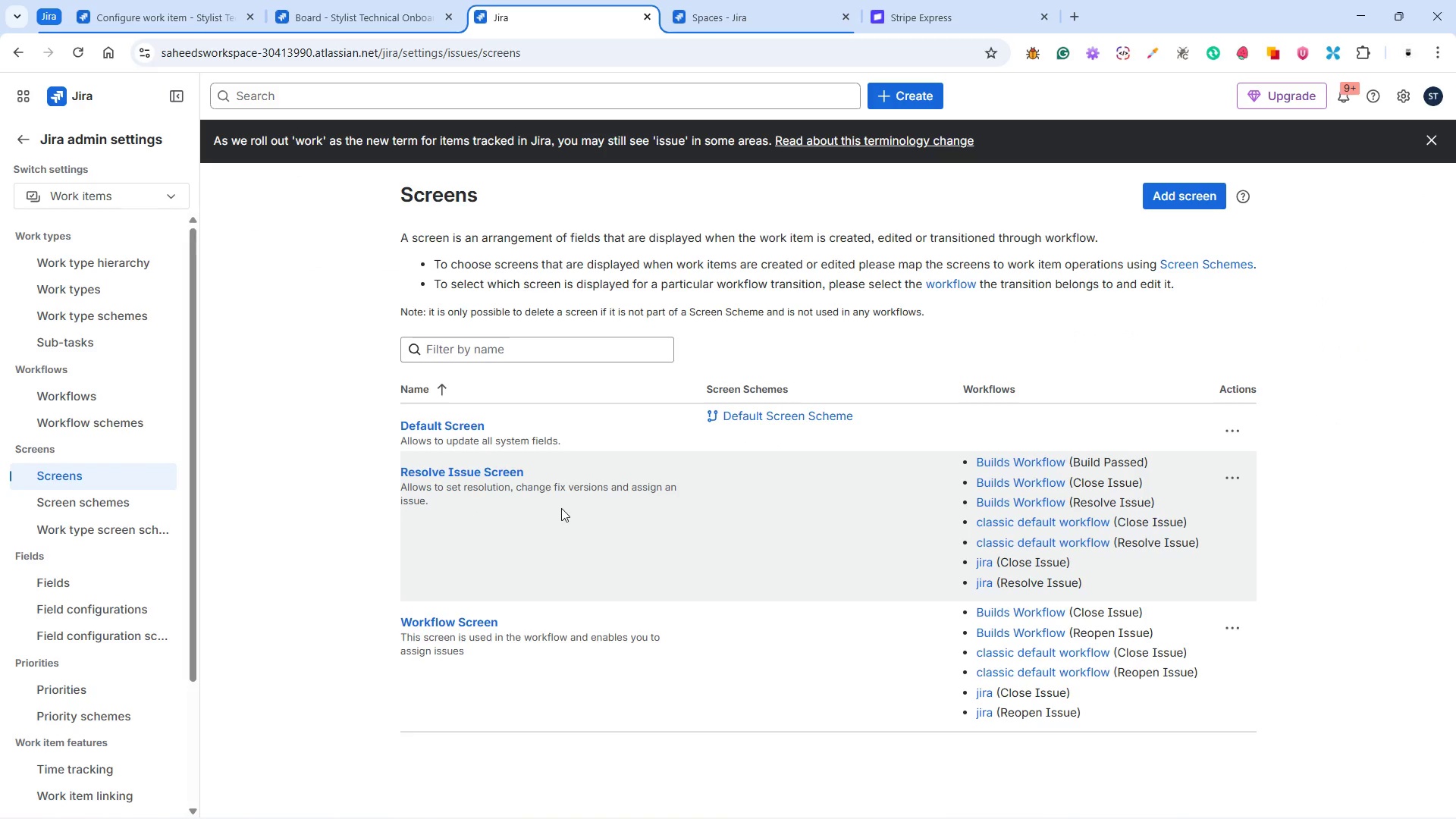 
left_click([93, 281])
 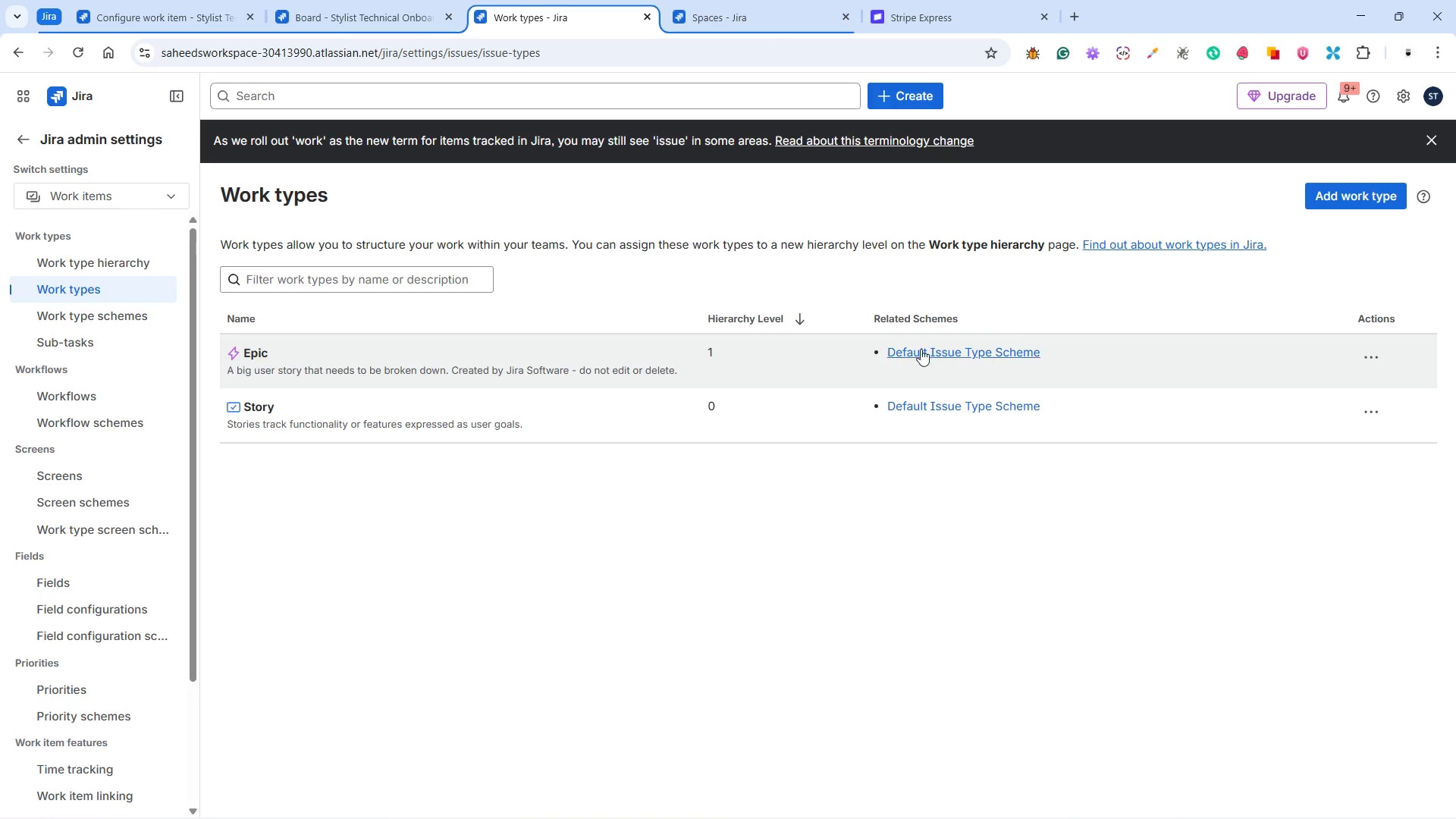 
wait(7.47)
 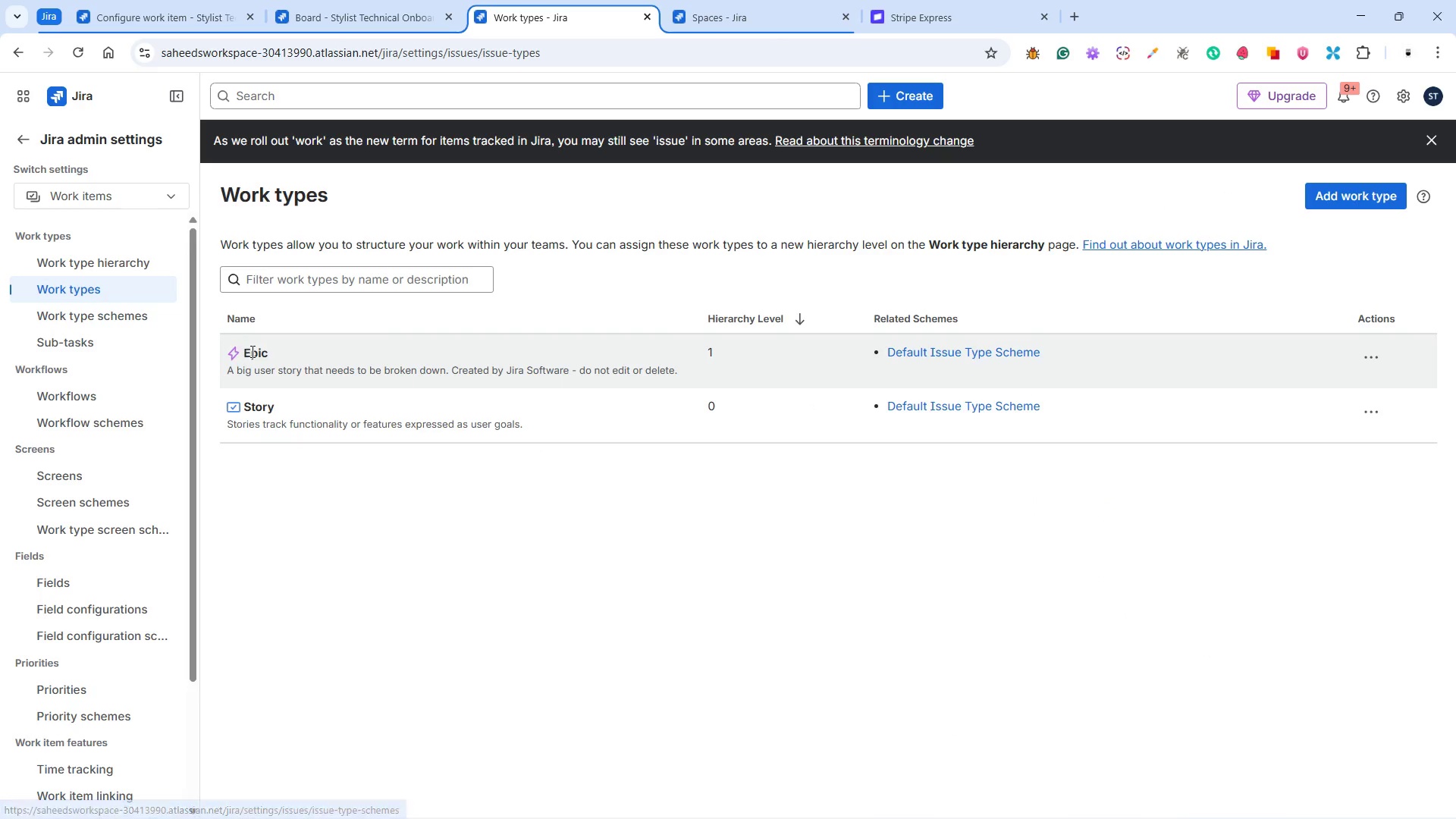 
left_click([1338, 191])
 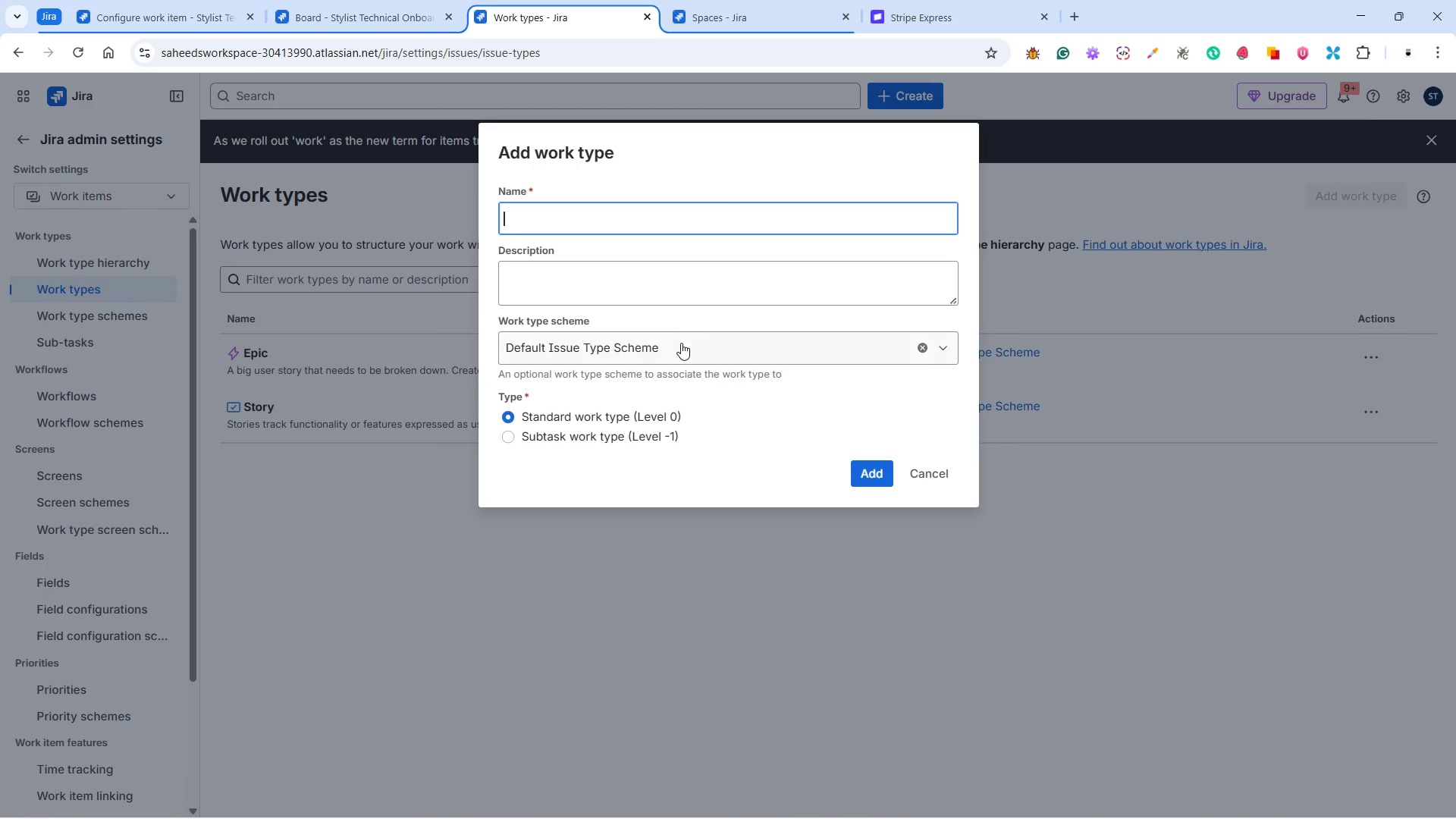 
left_click([680, 344])
 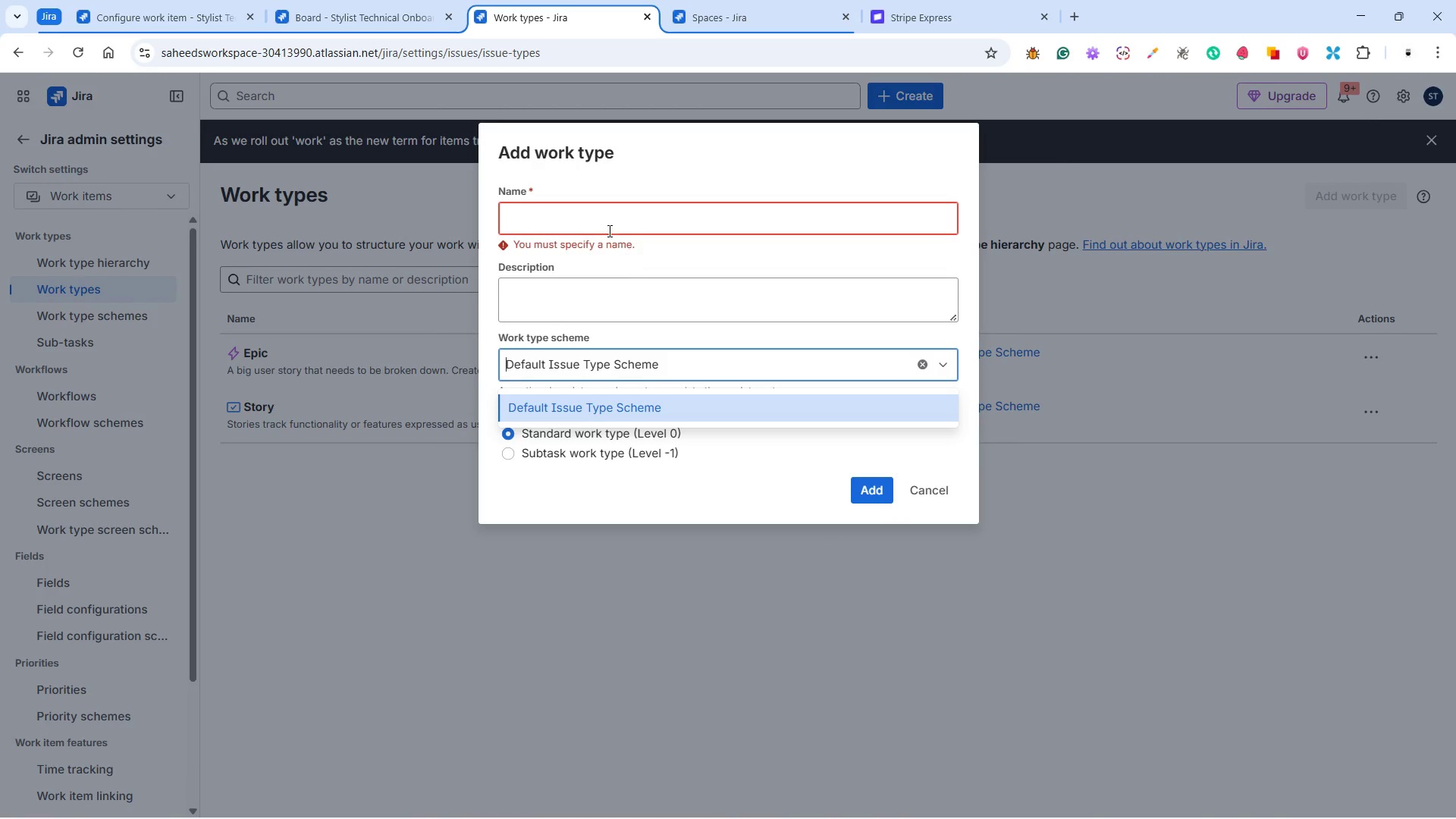 
left_click([601, 207])
 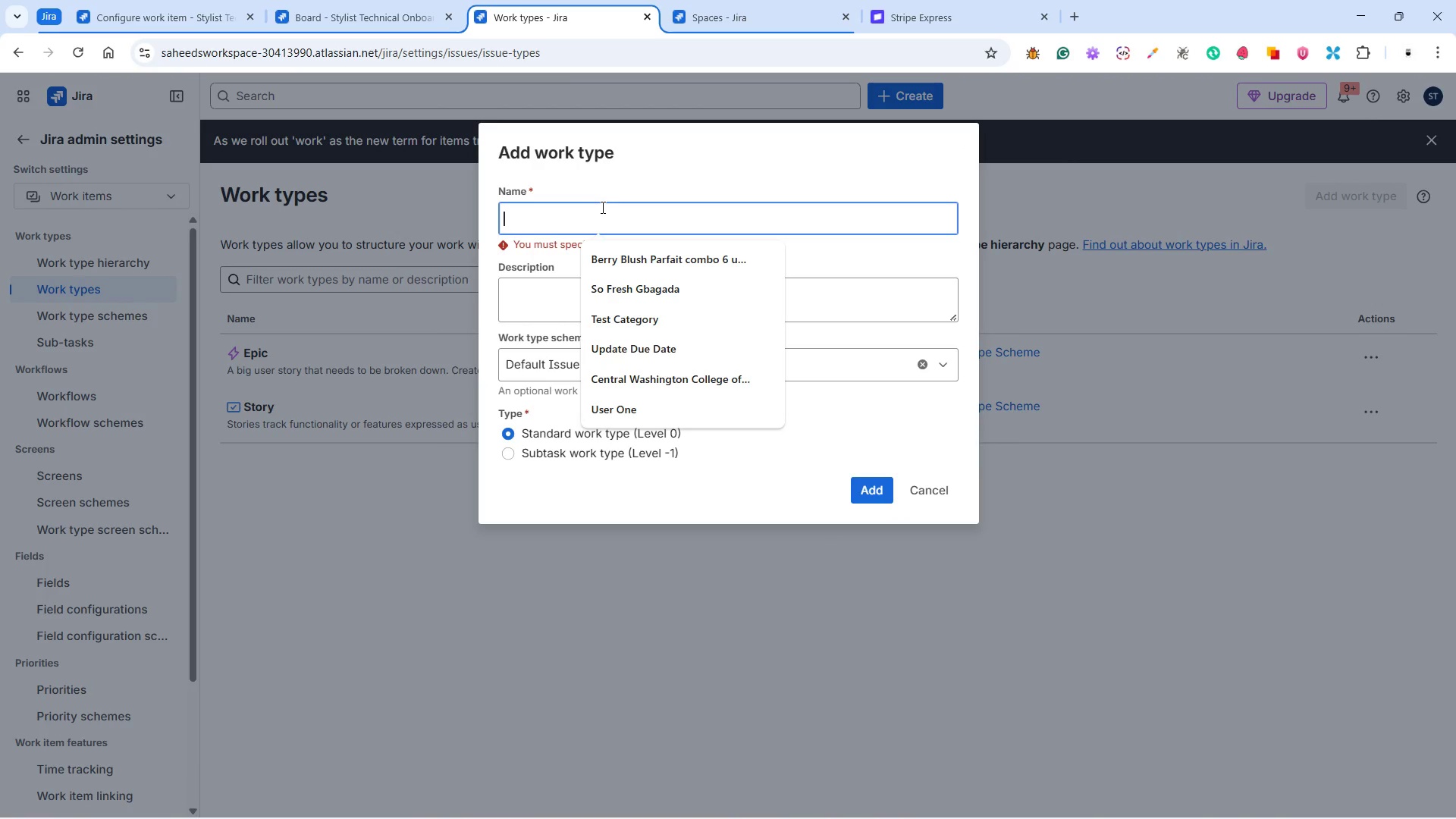 
type(Stylist)
 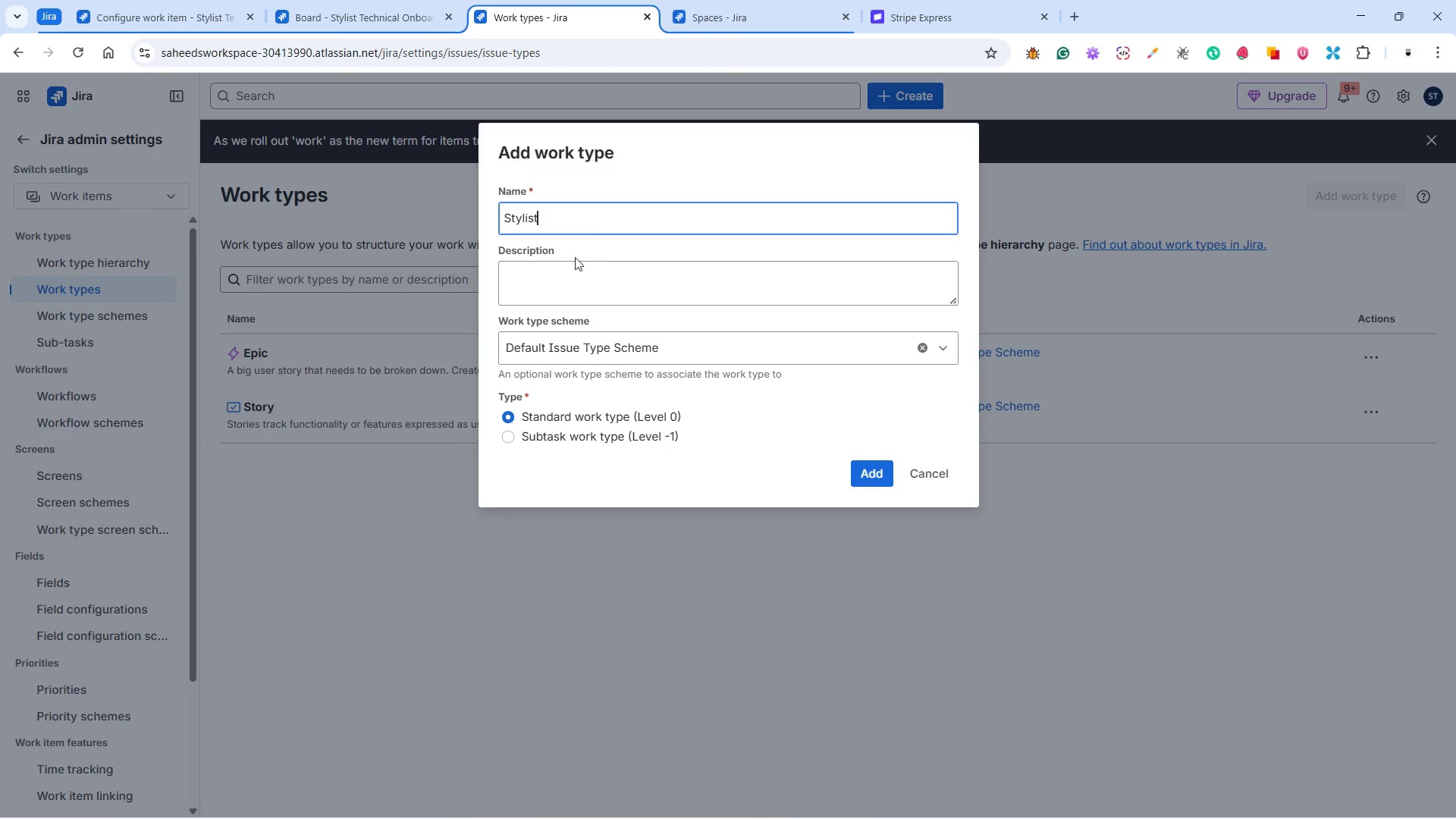 
left_click([563, 260])
 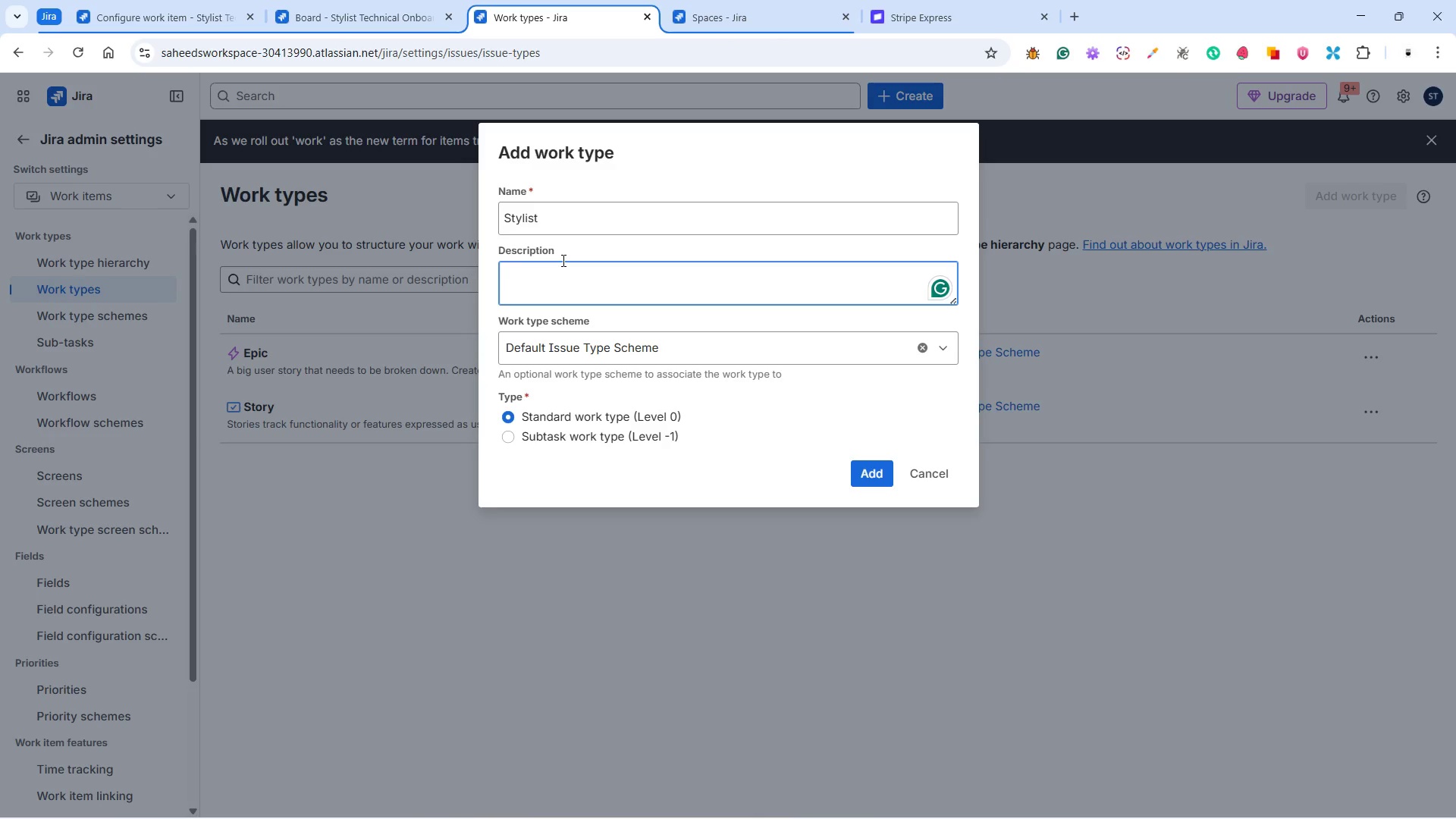 
wait(18.41)
 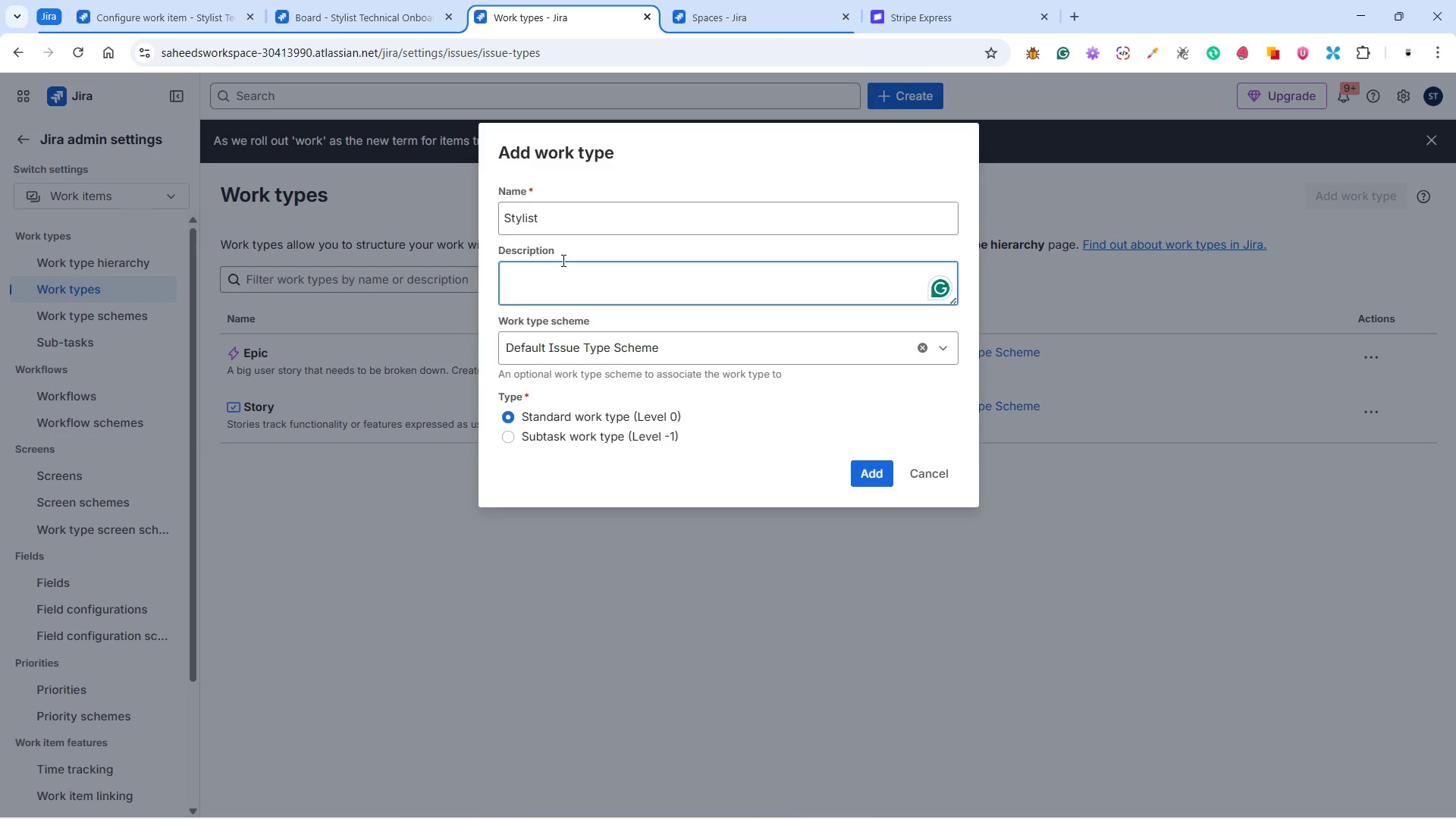 
left_click([562, 273])
 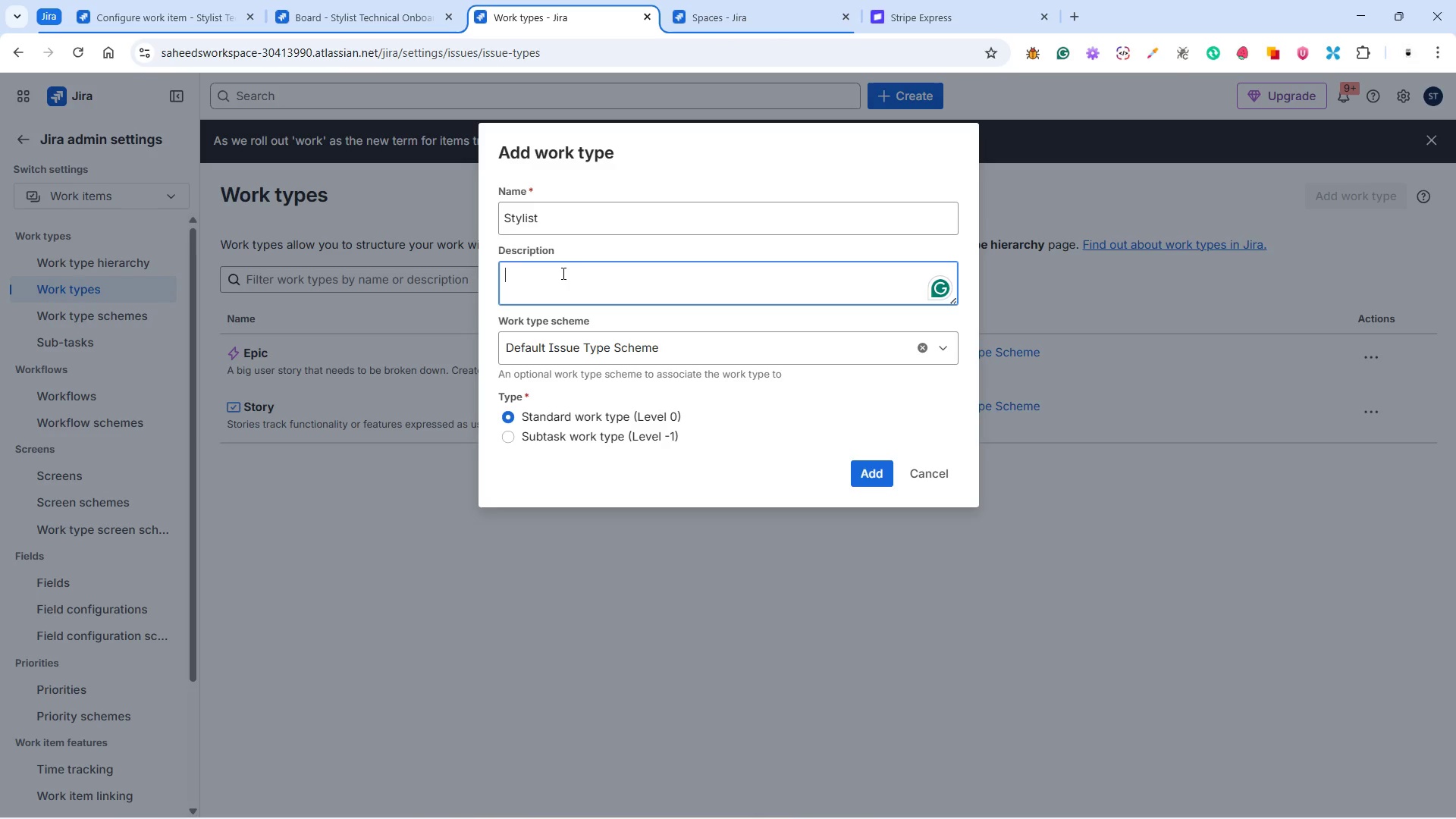 
wait(7.12)
 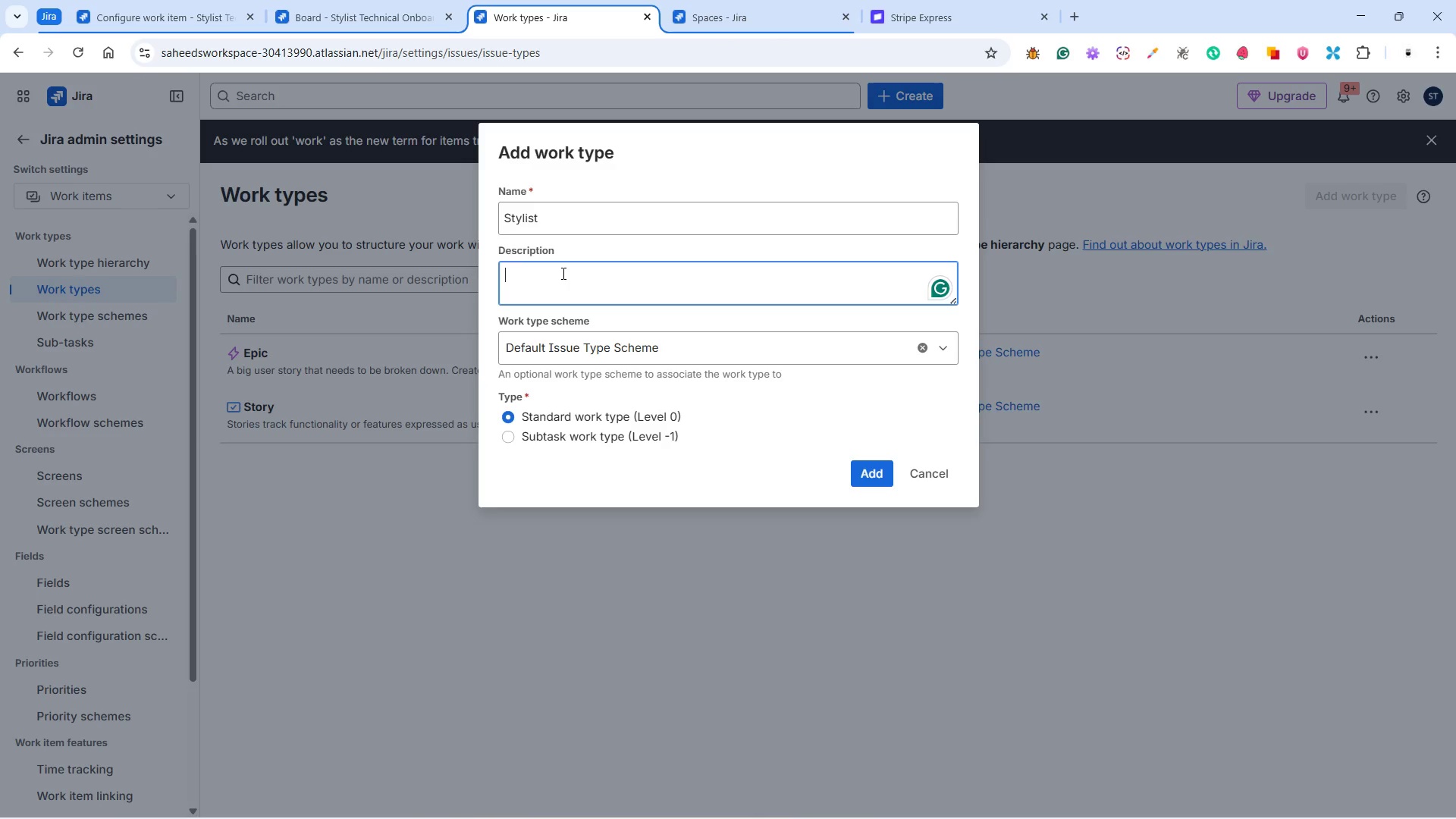 
type(Tracks onboarding and certification )
 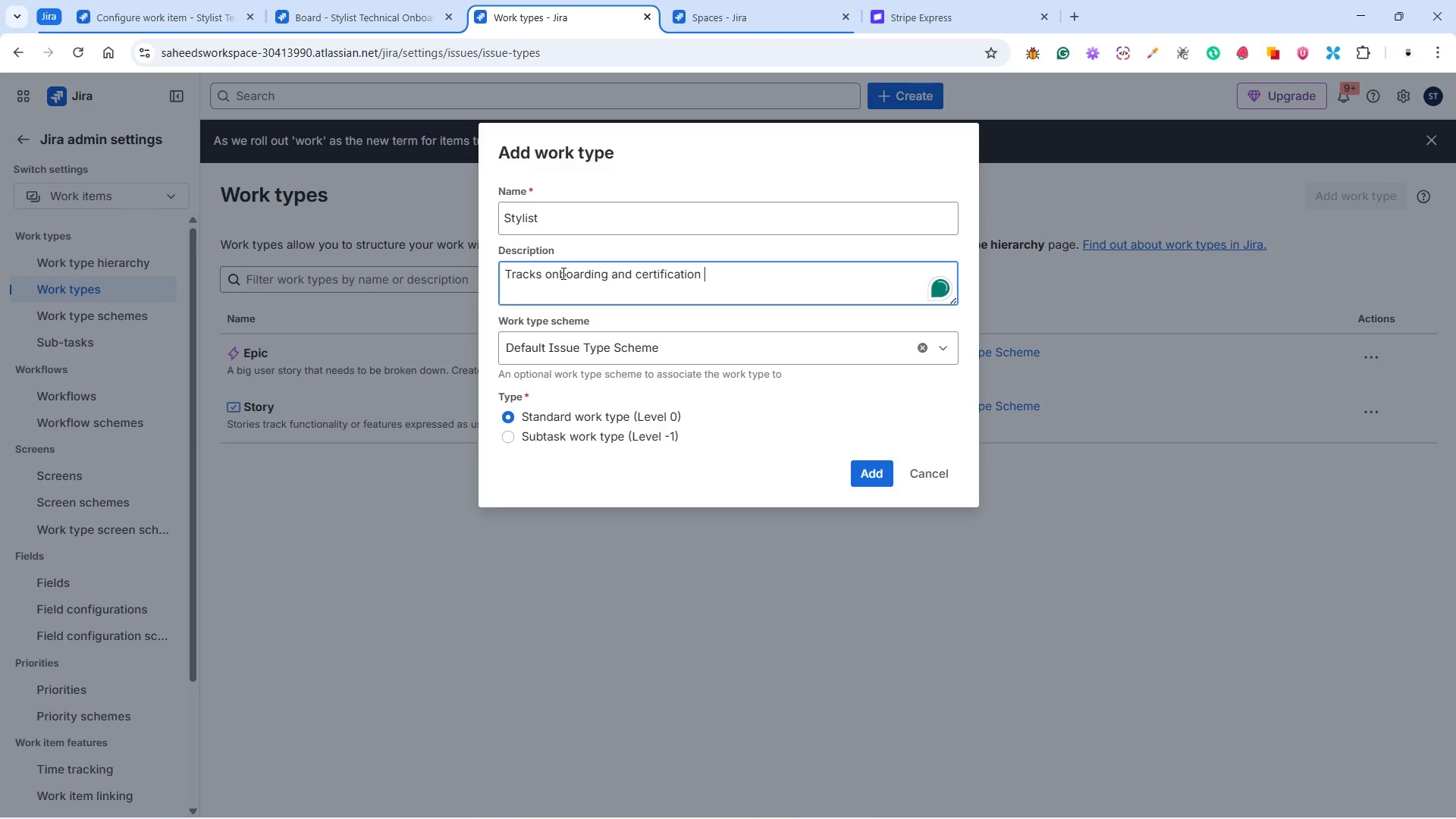 
type(of salon stylists.)
 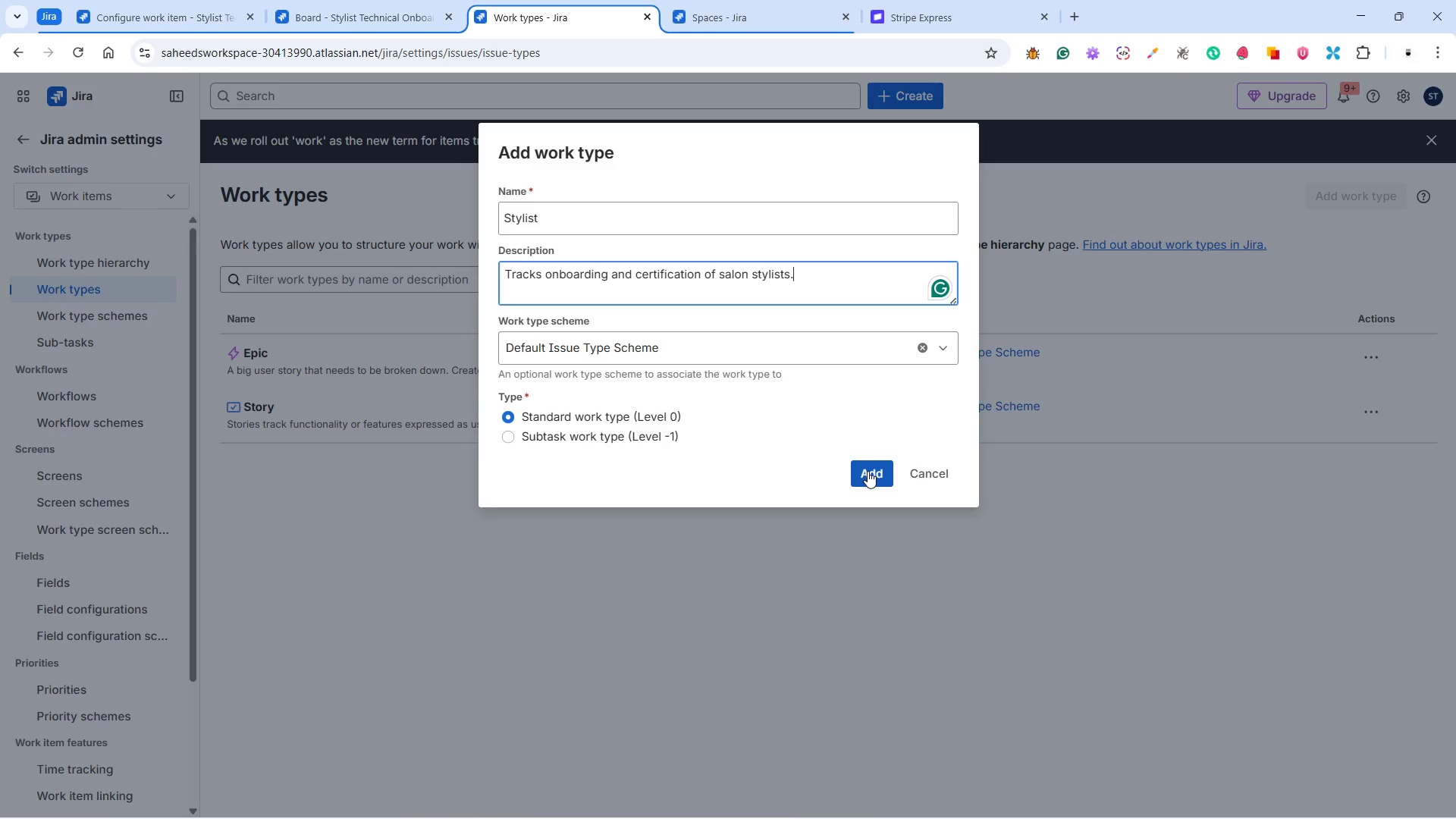 
wait(7.31)
 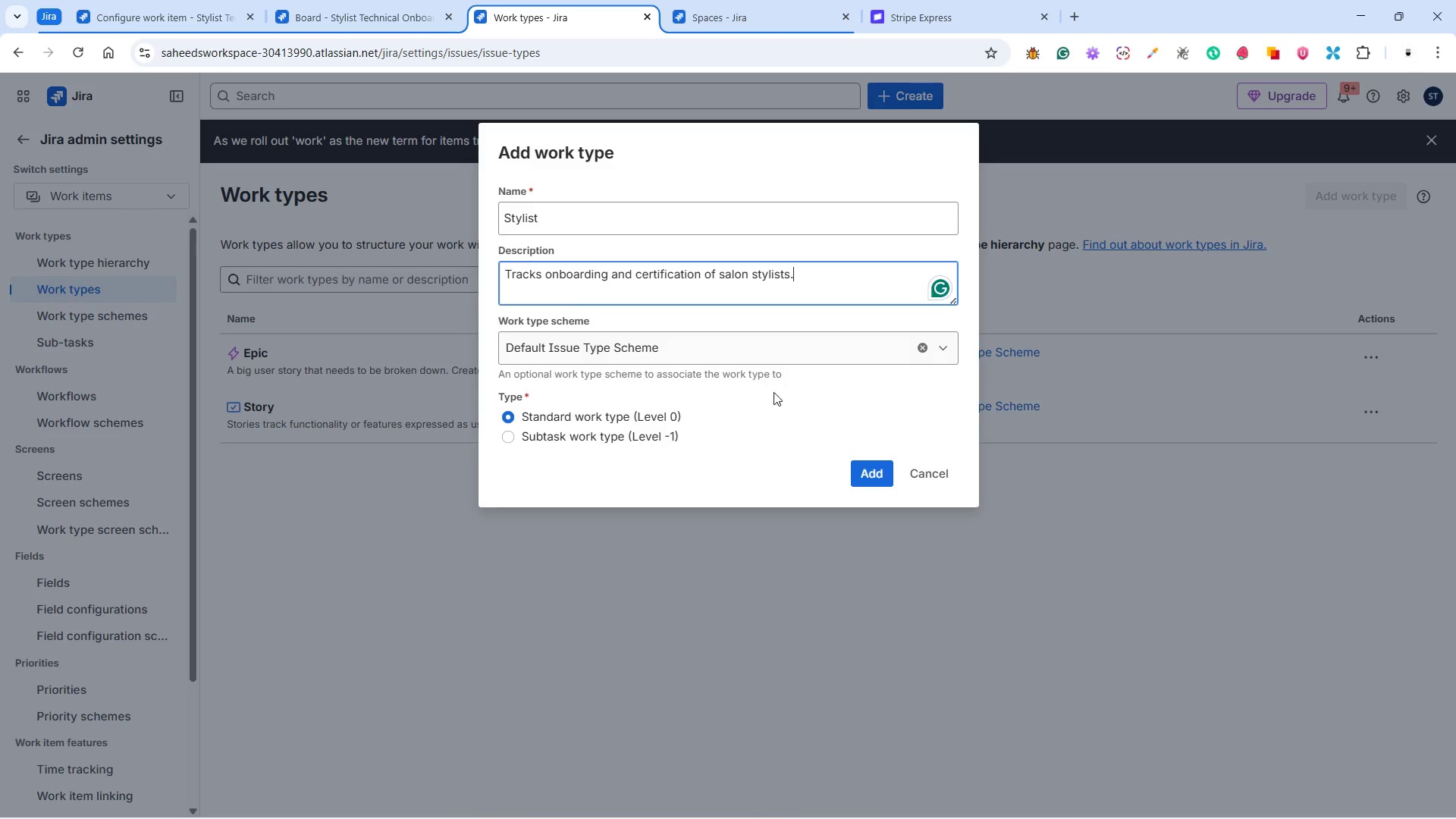 
left_click([780, 340])
 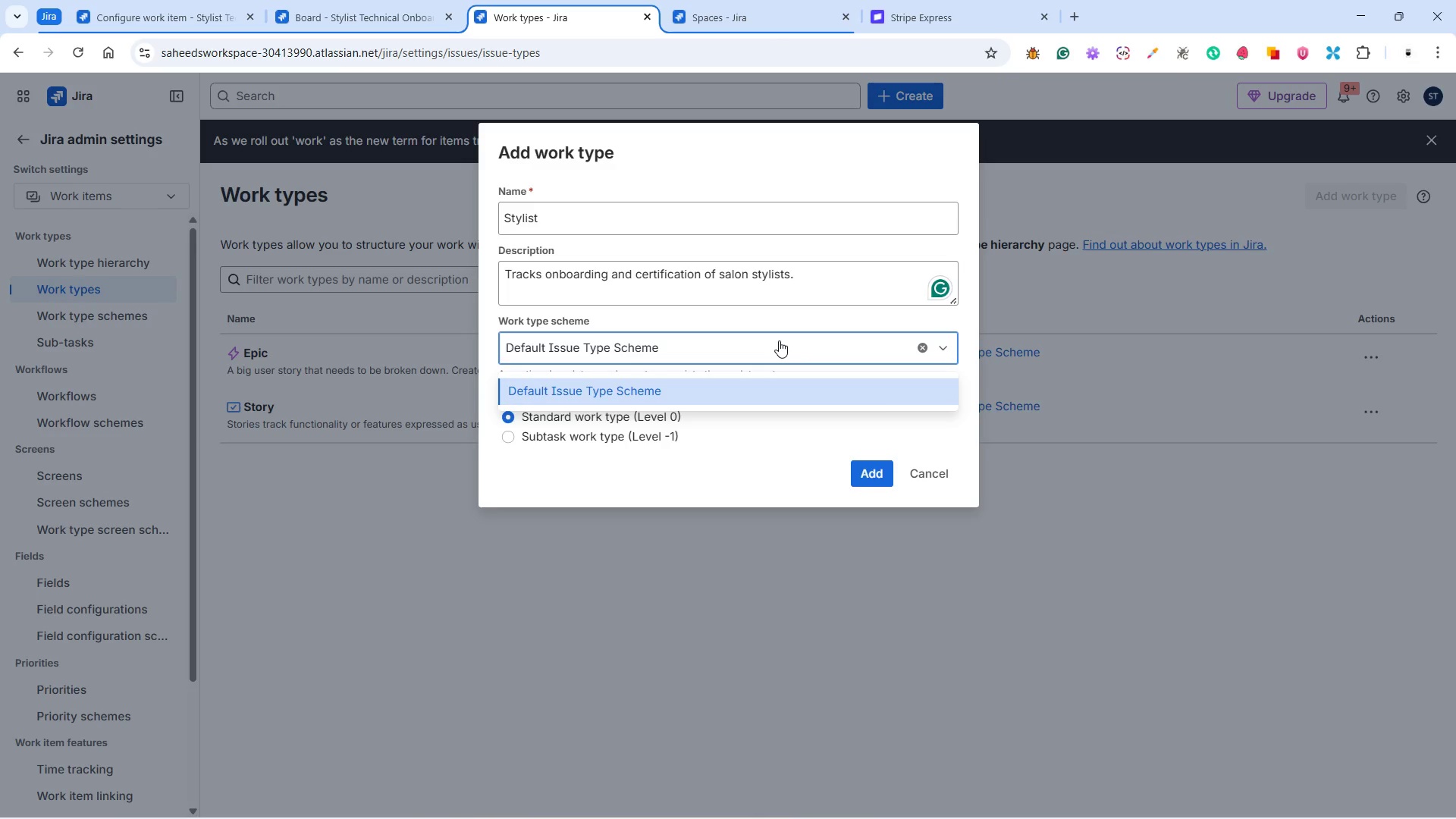 
left_click([779, 340])
 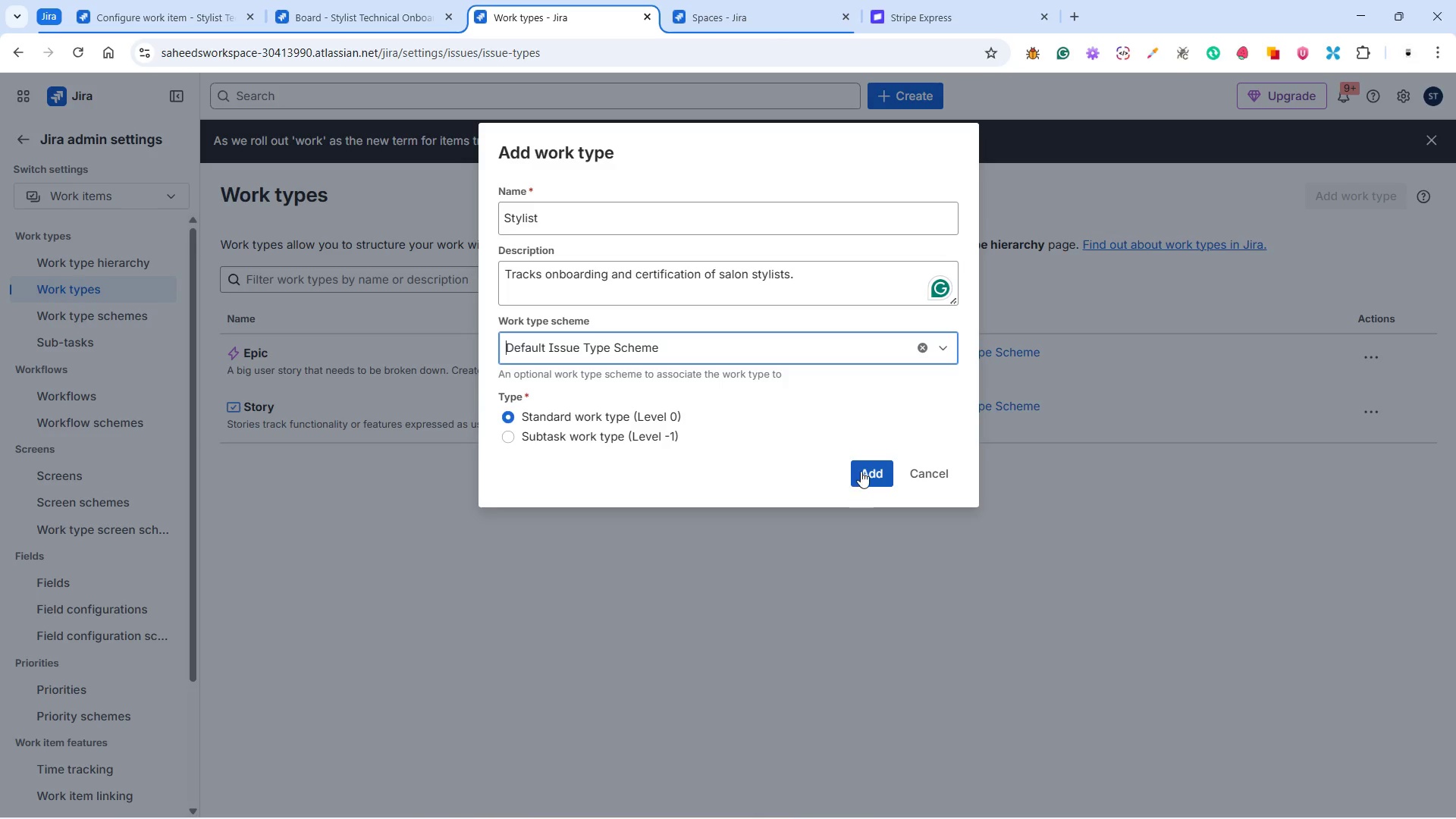 
left_click([861, 470])
 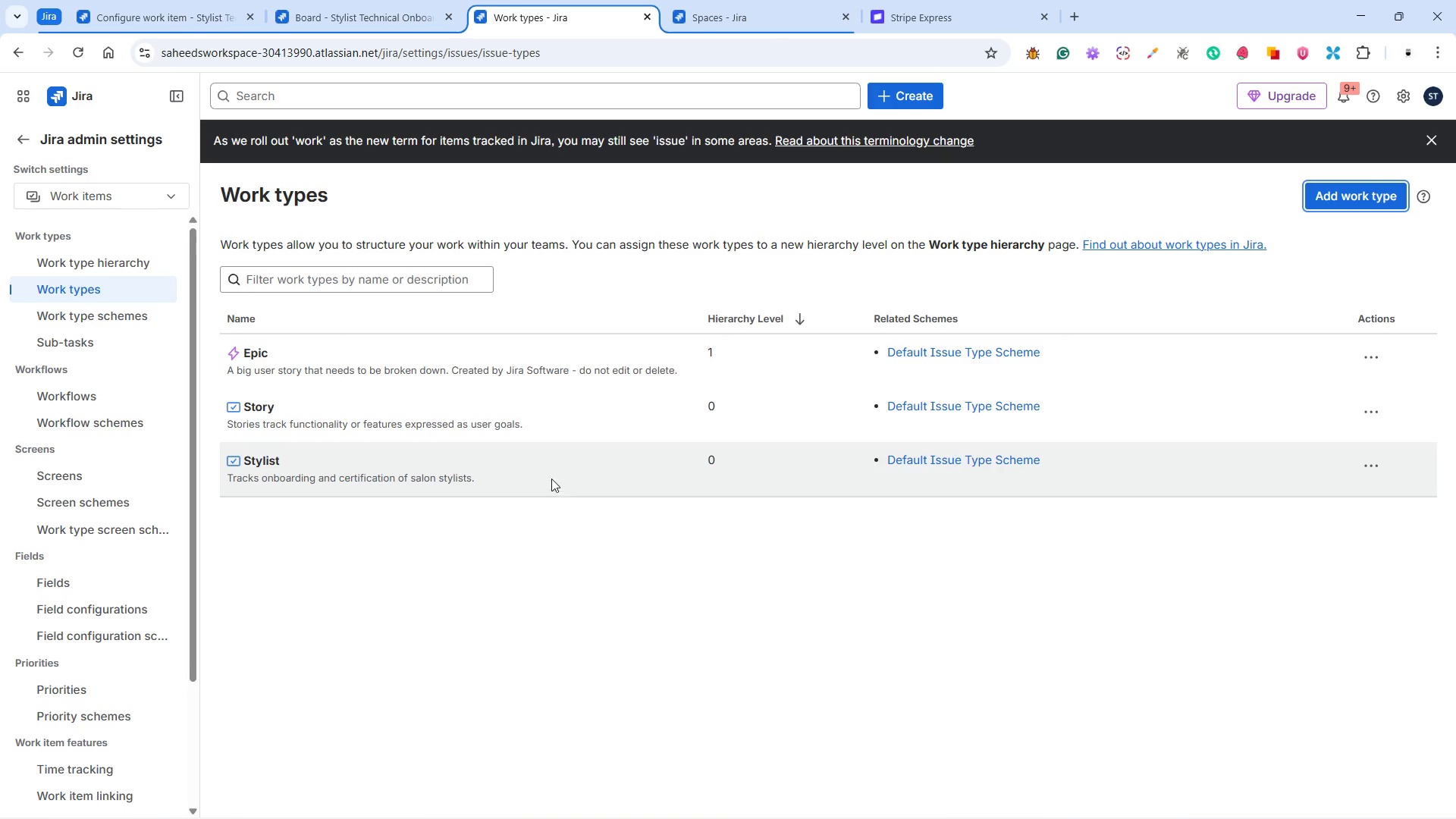 
wait(5.2)
 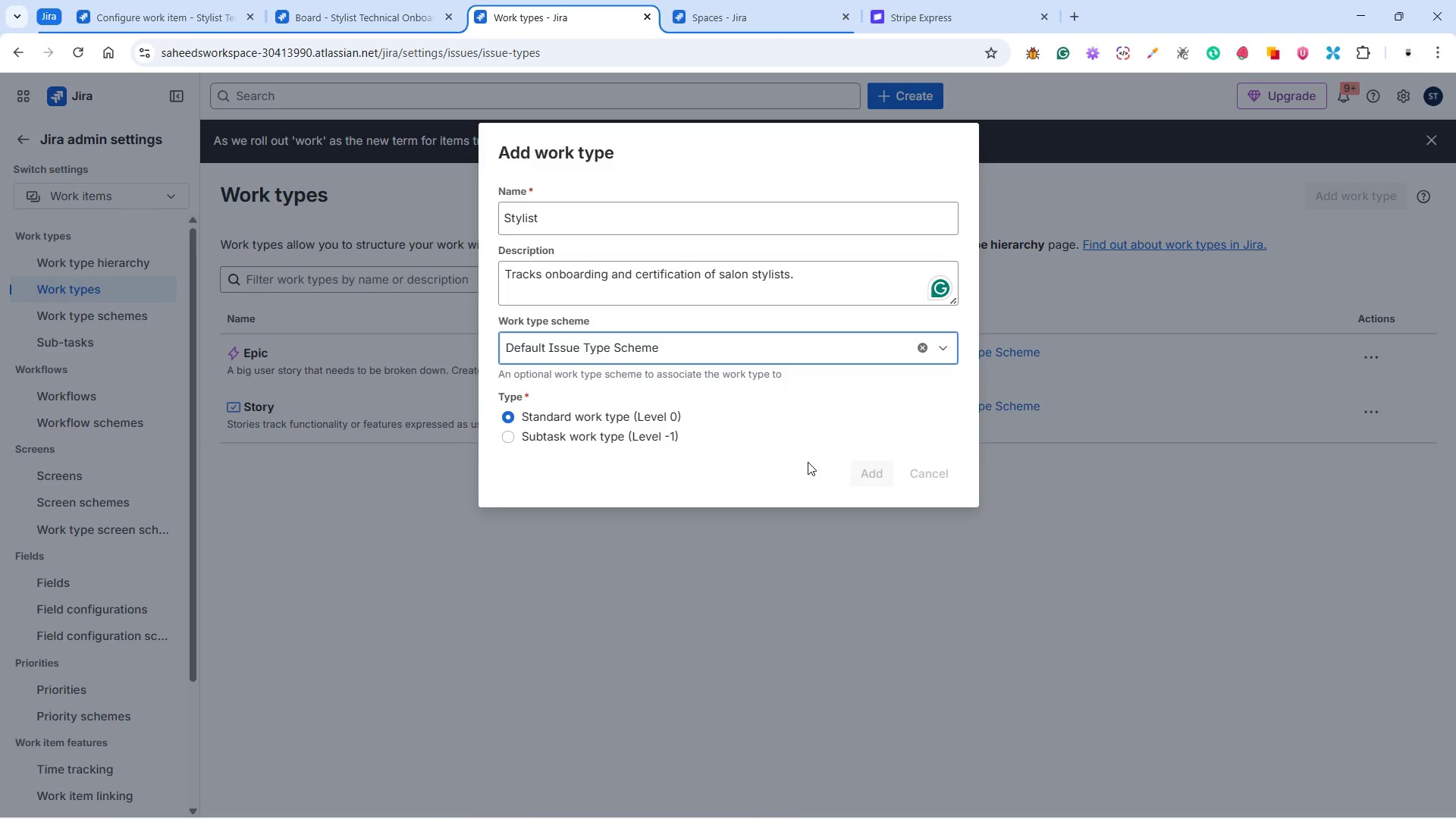 
left_click([111, 268])
 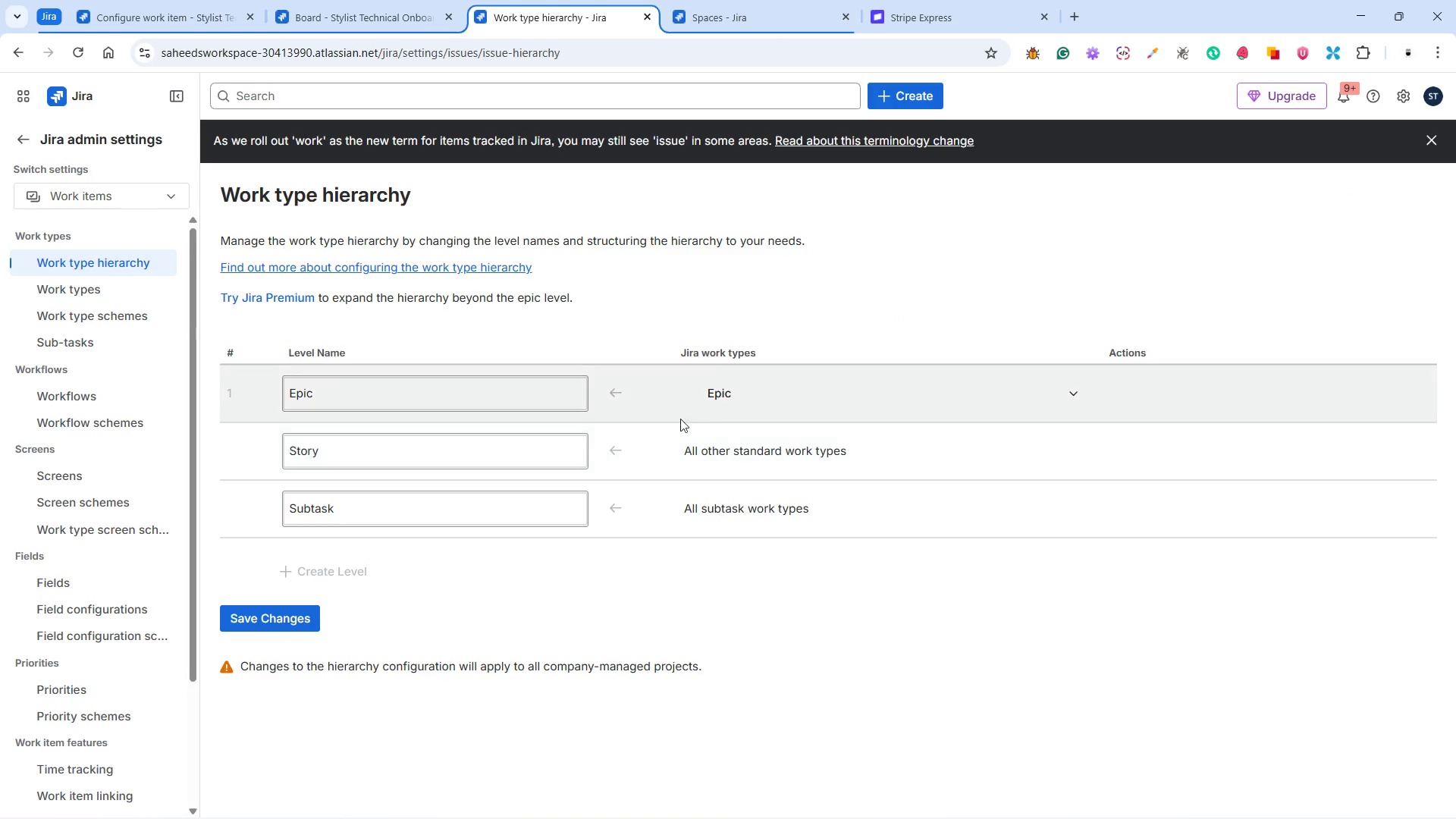 
left_click([751, 391])
 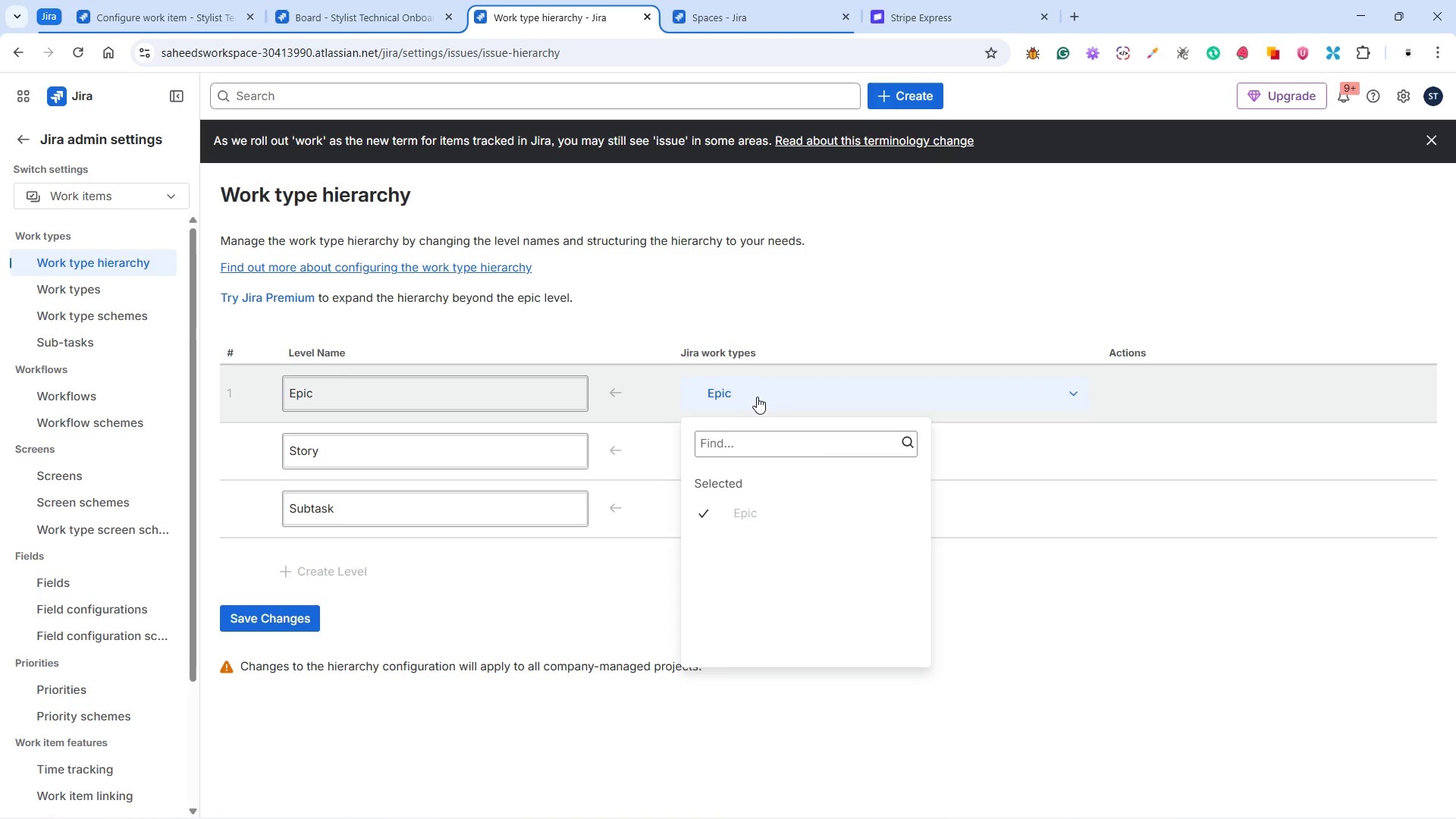 
left_click([758, 397])
 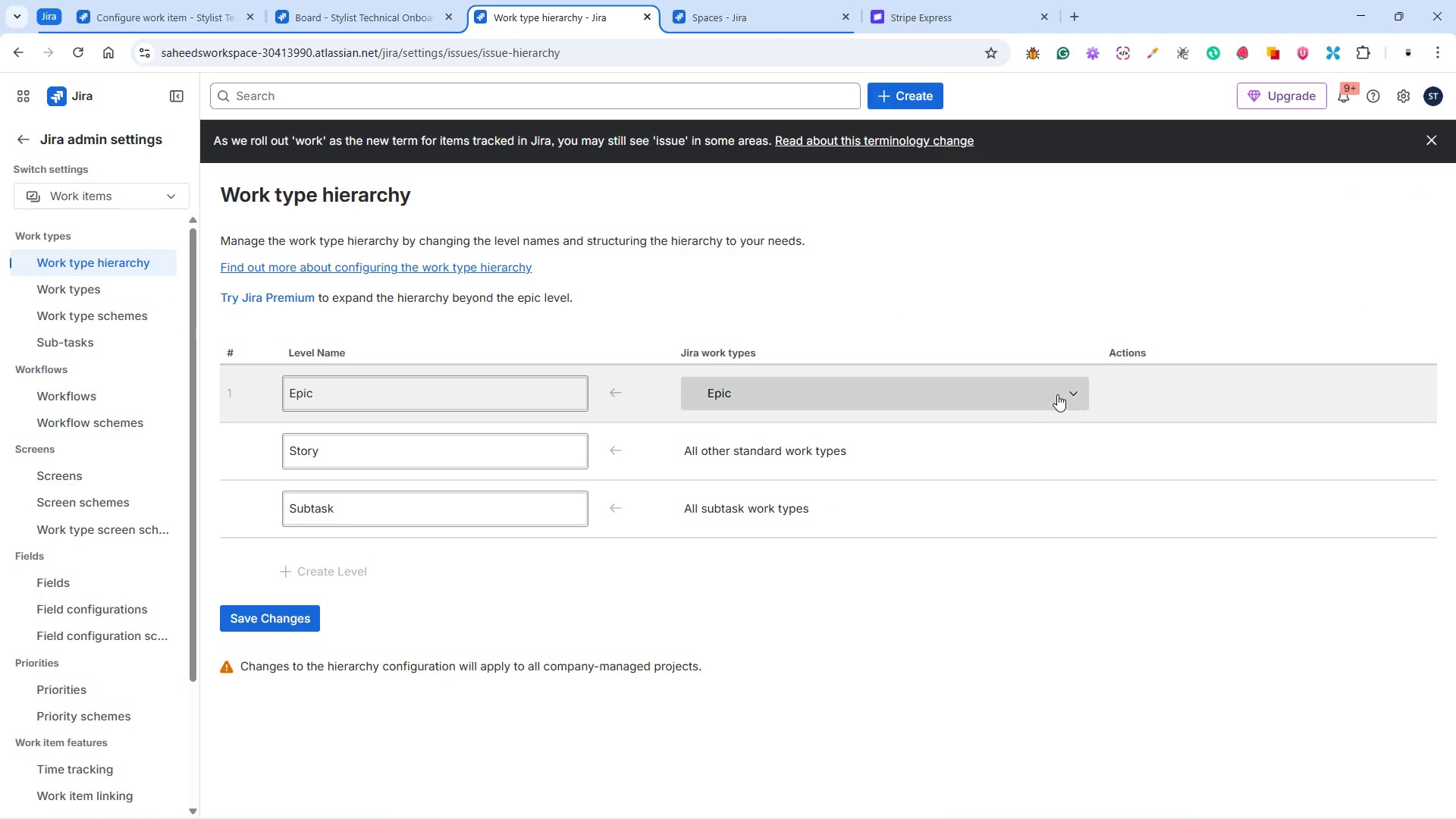 
left_click([1070, 390])
 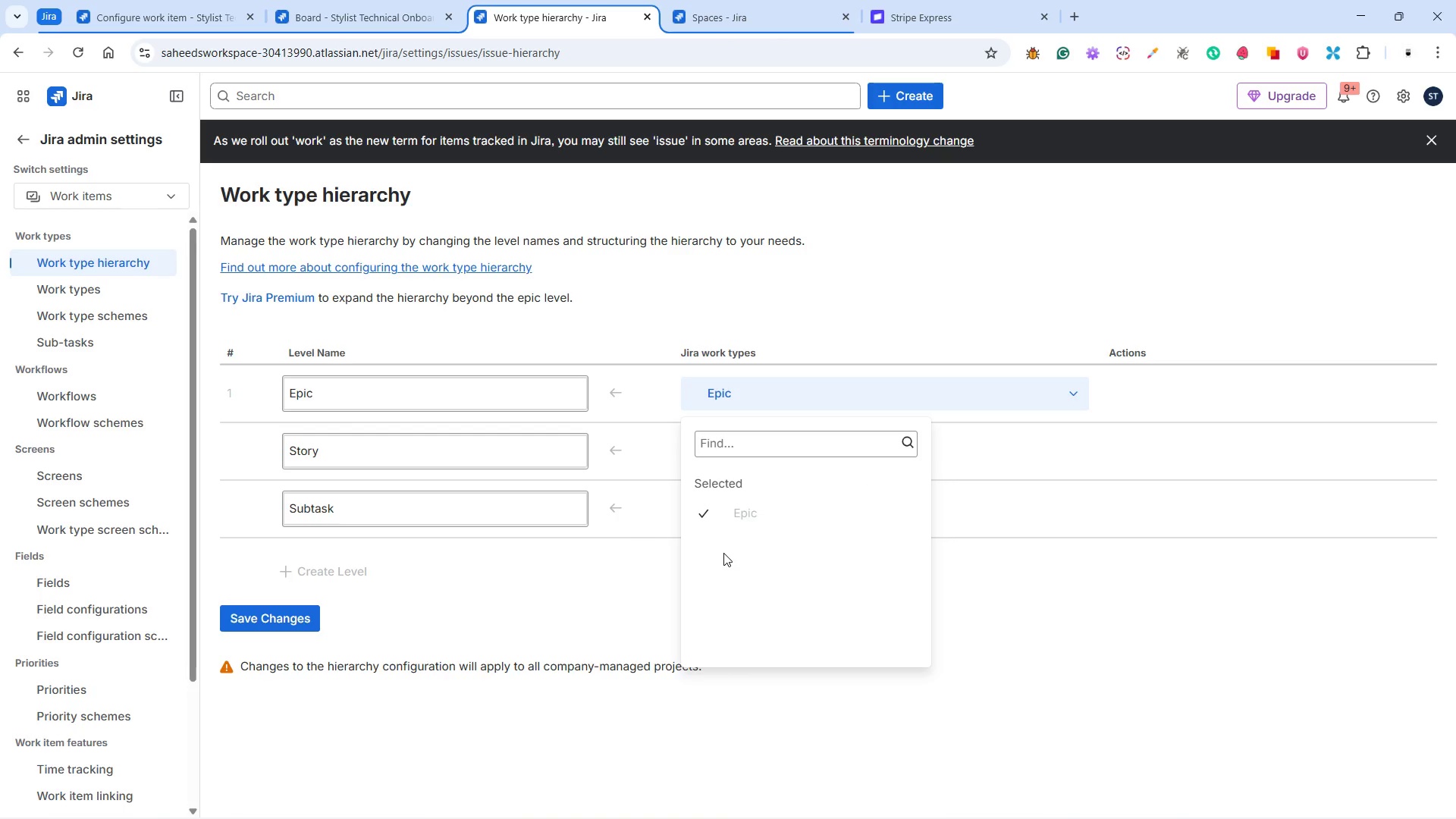 
left_click([805, 397])
 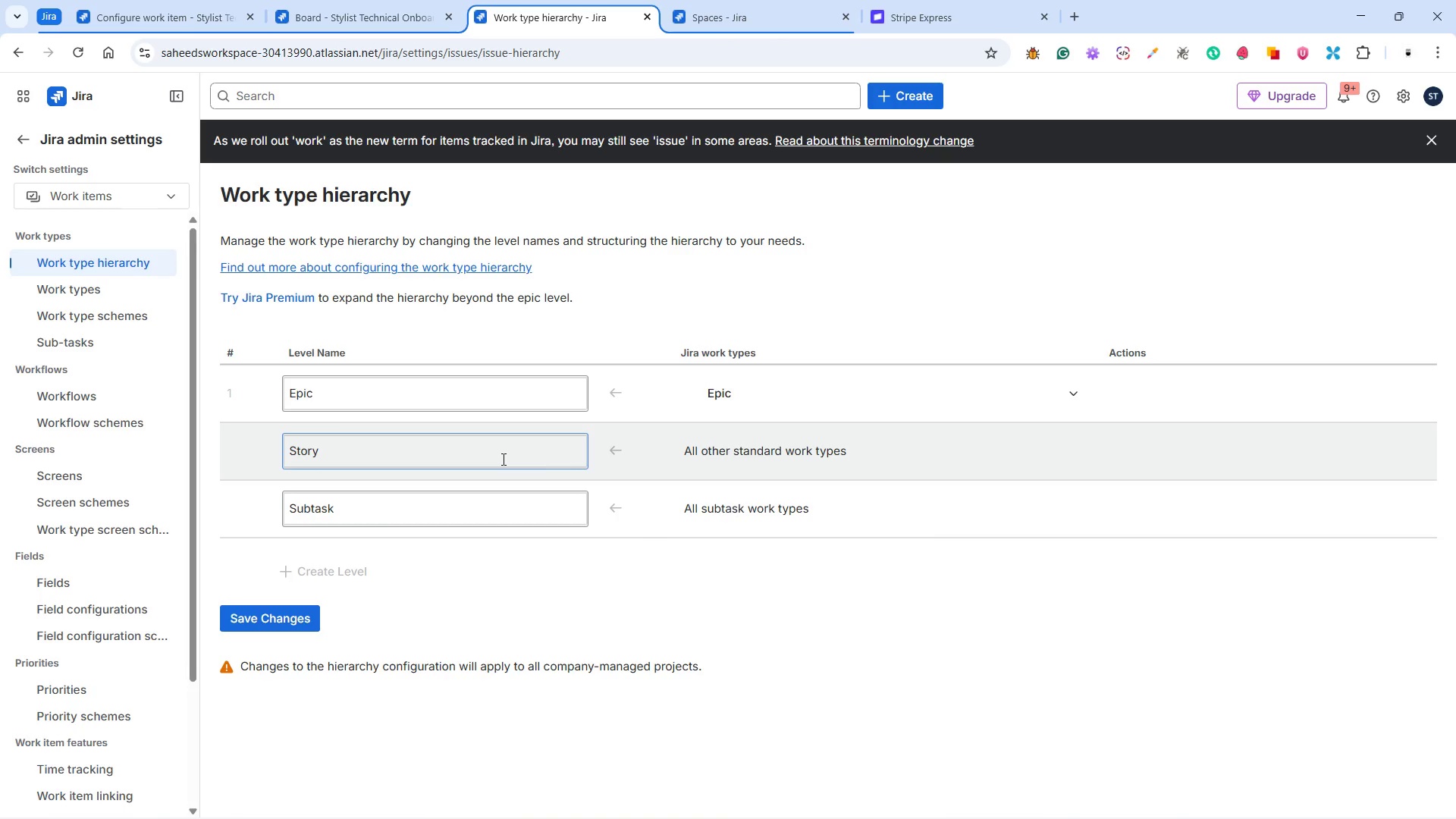 
left_click([791, 447])
 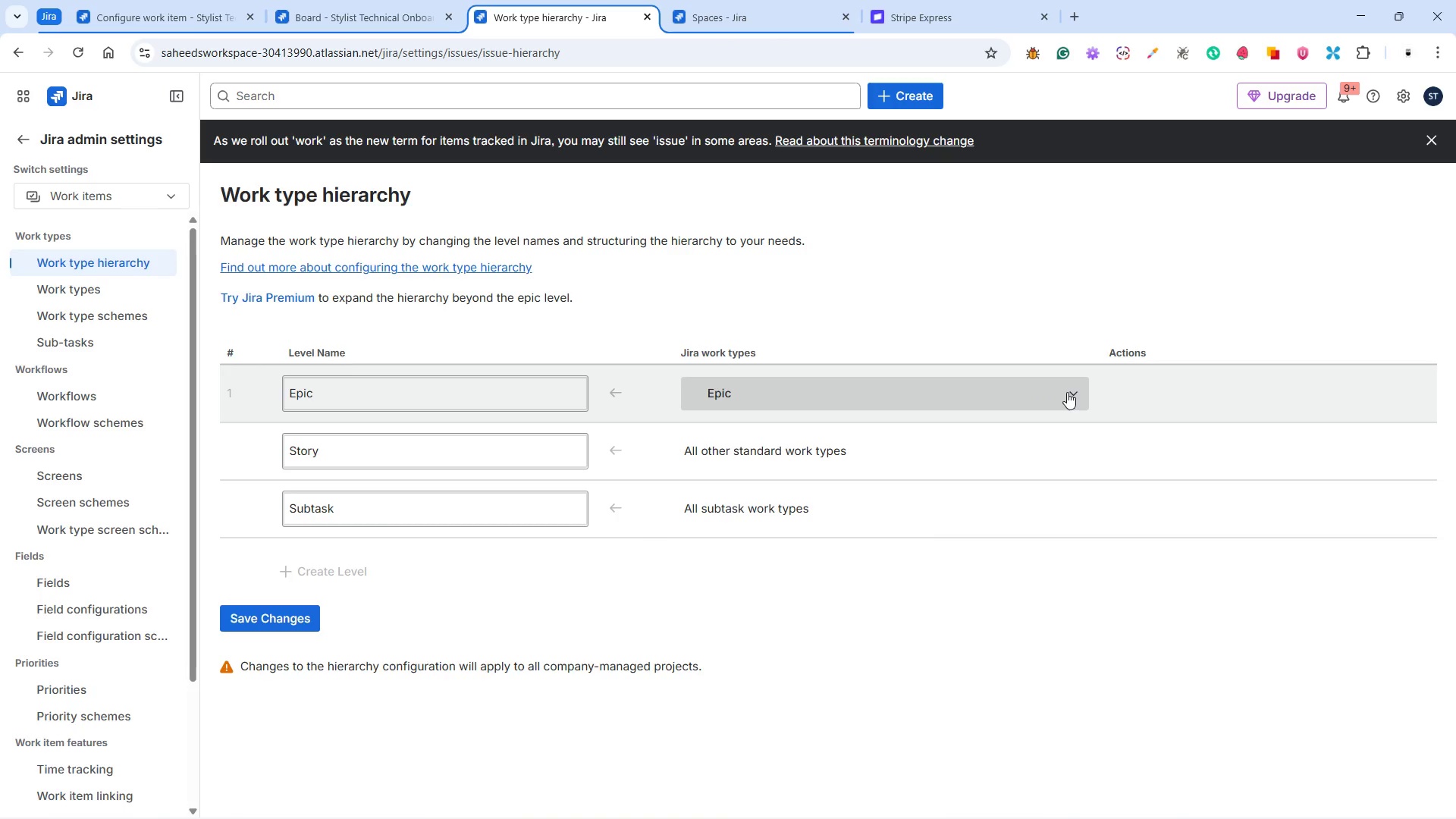 
left_click([1067, 392])
 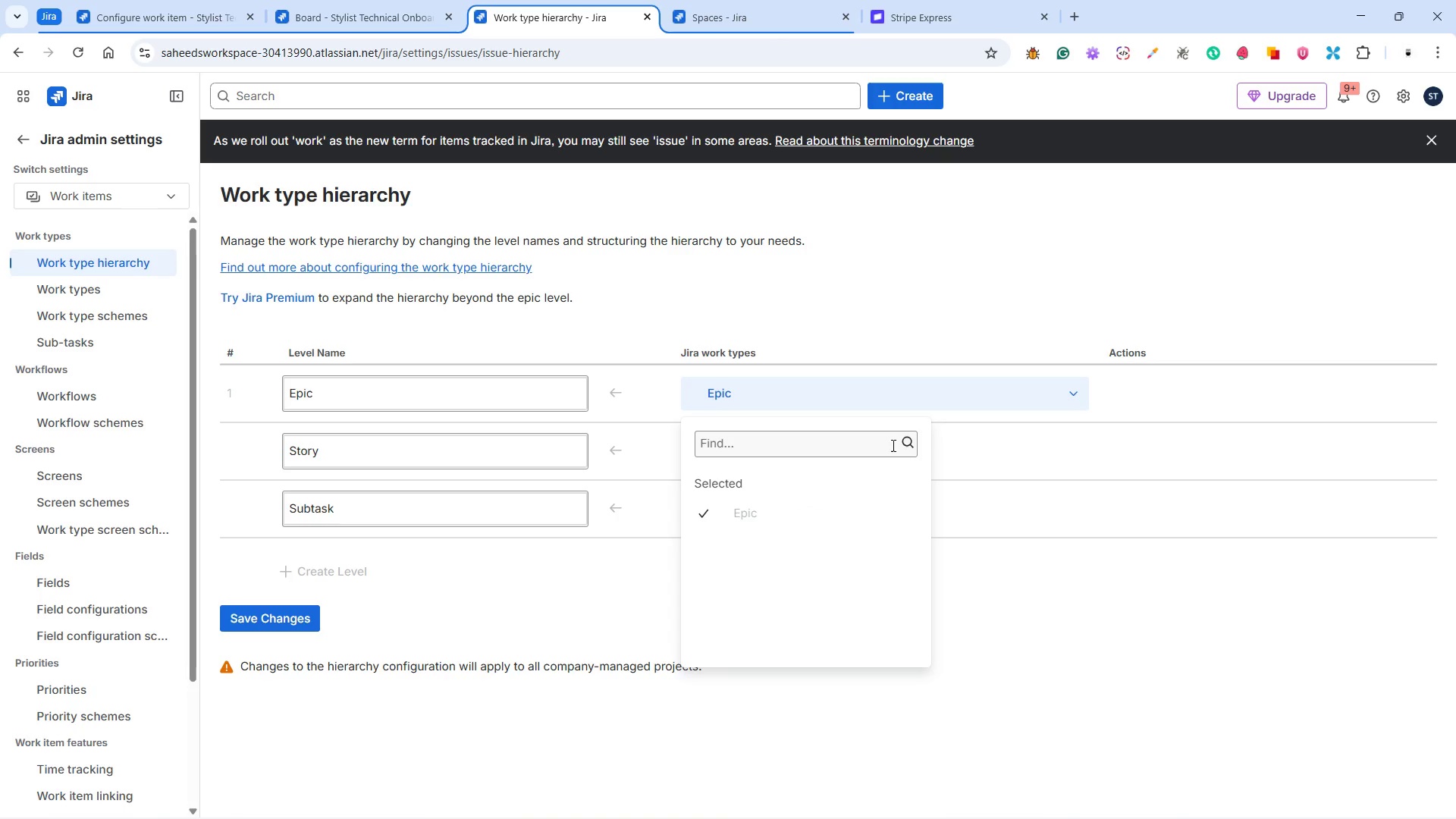 
left_click([840, 447])
 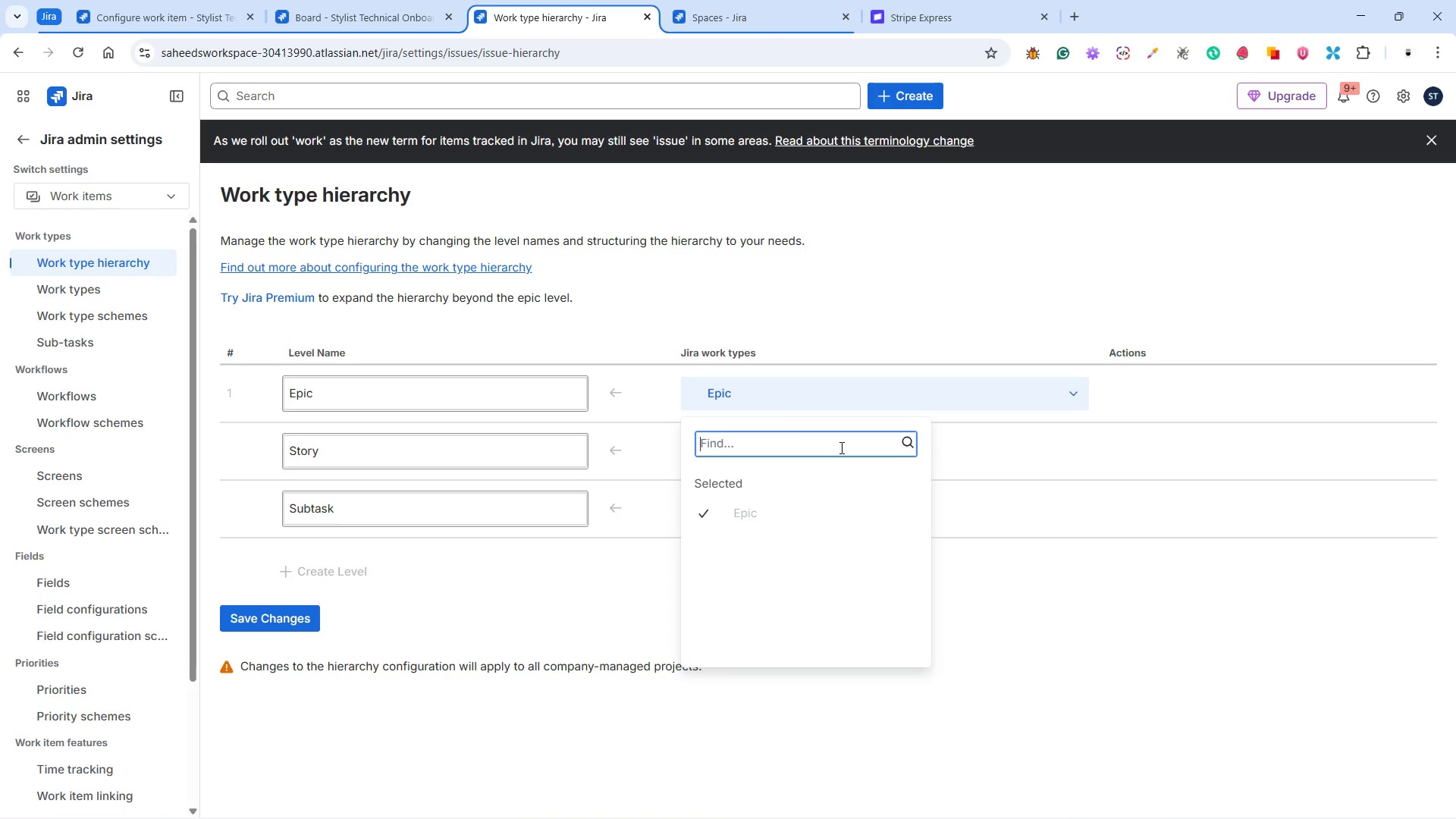 
key(Shift+S)
 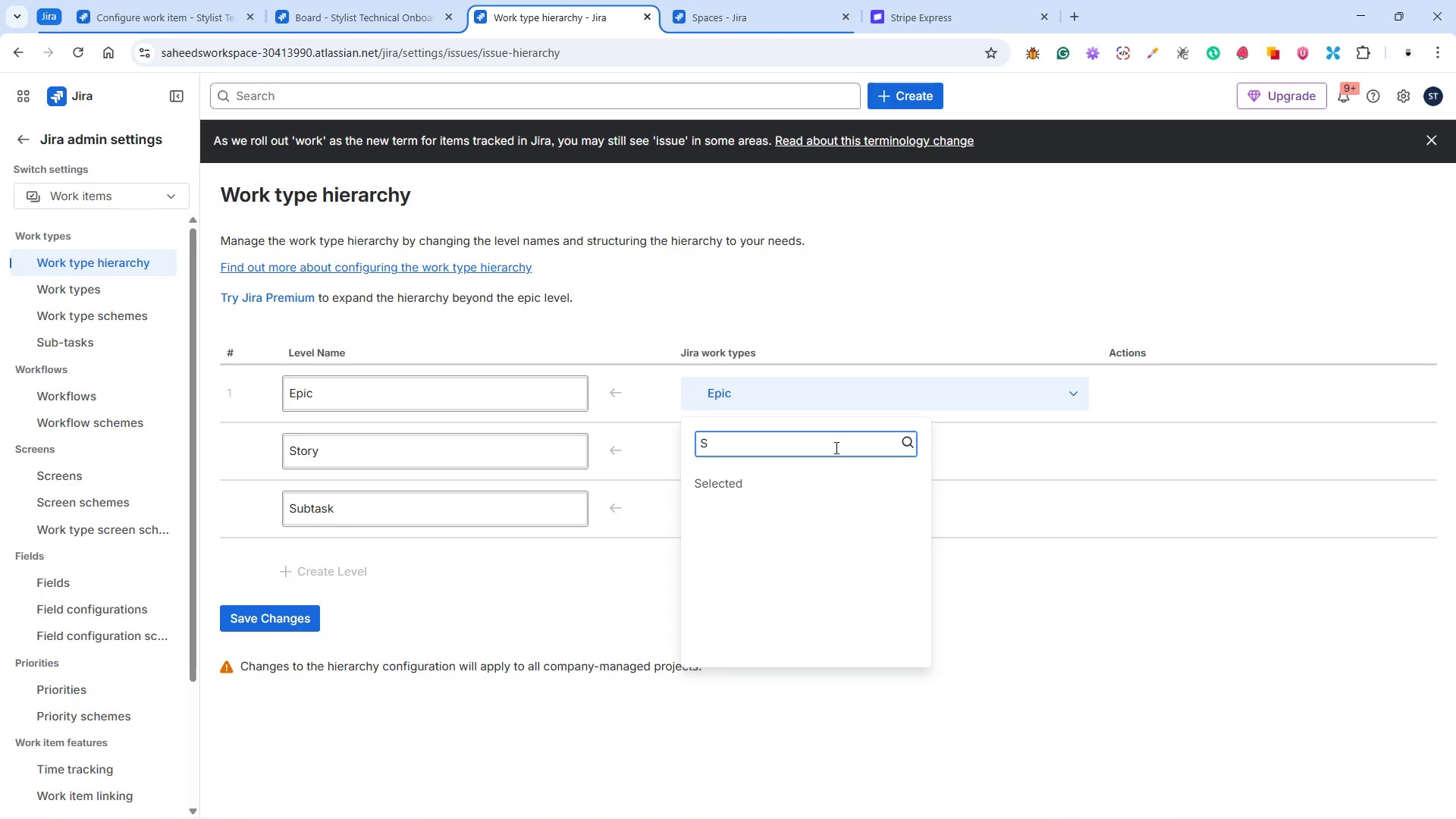 
key(Backspace)
 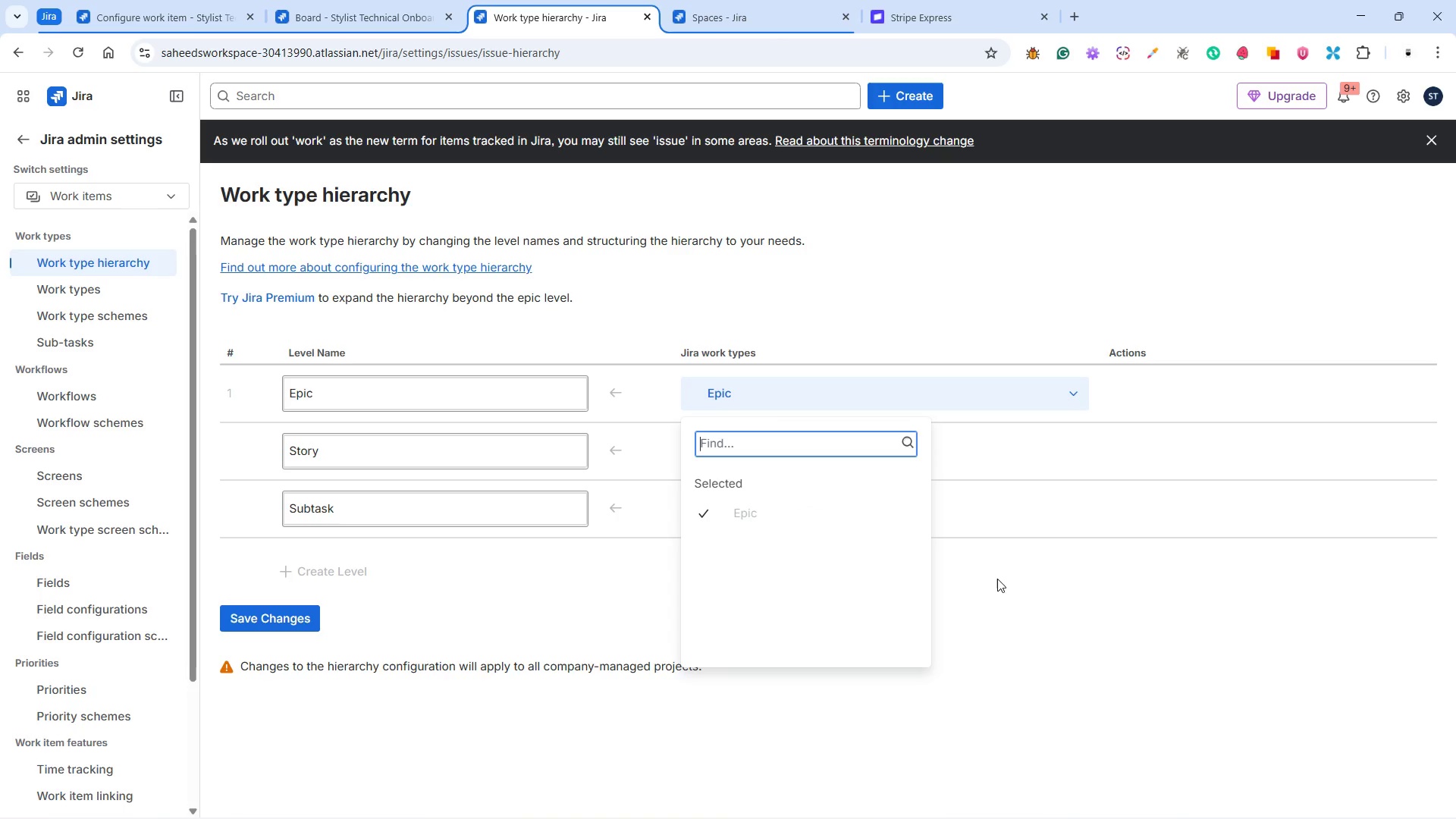 
left_click([997, 579])
 